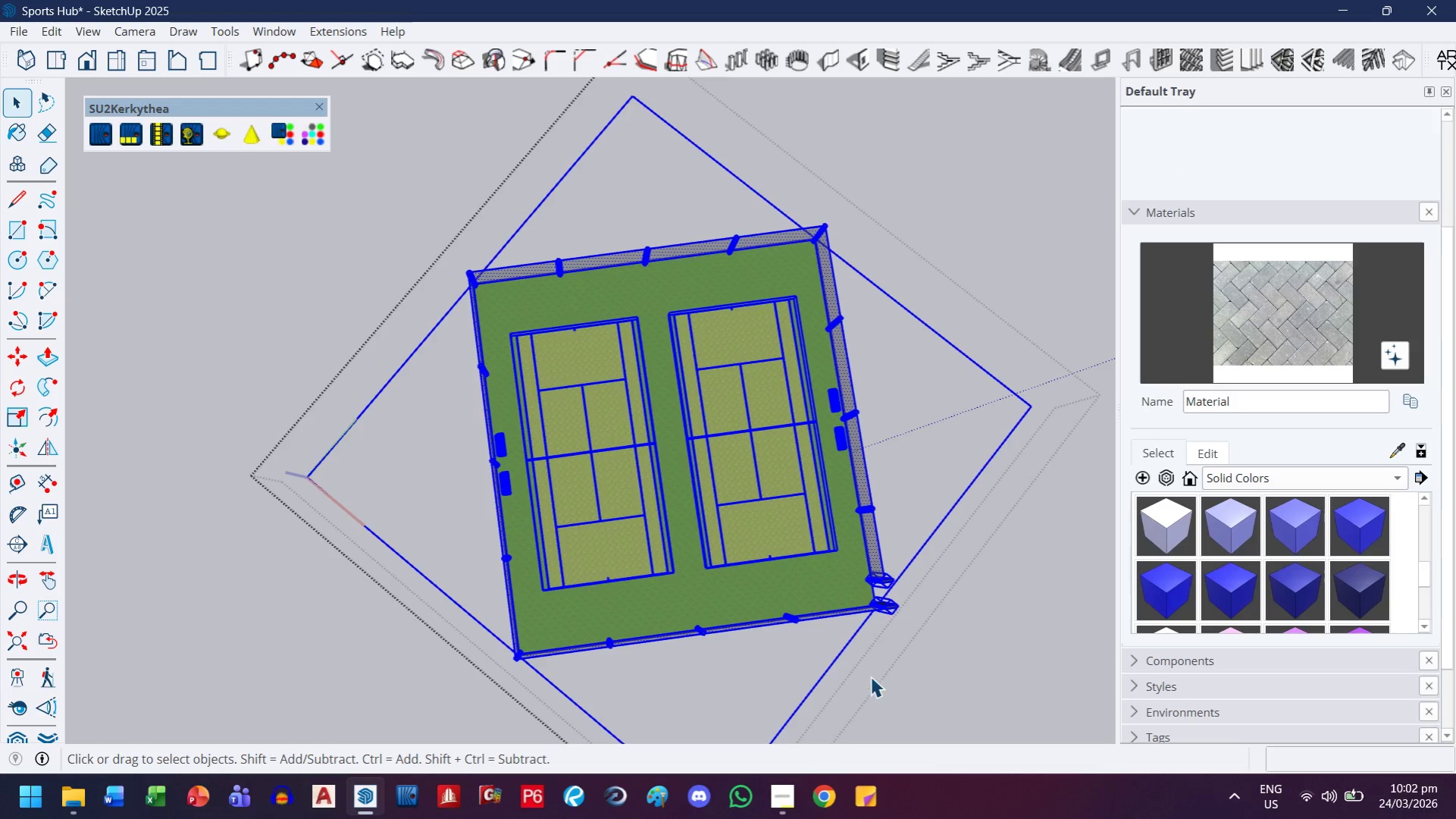 
key(H)
 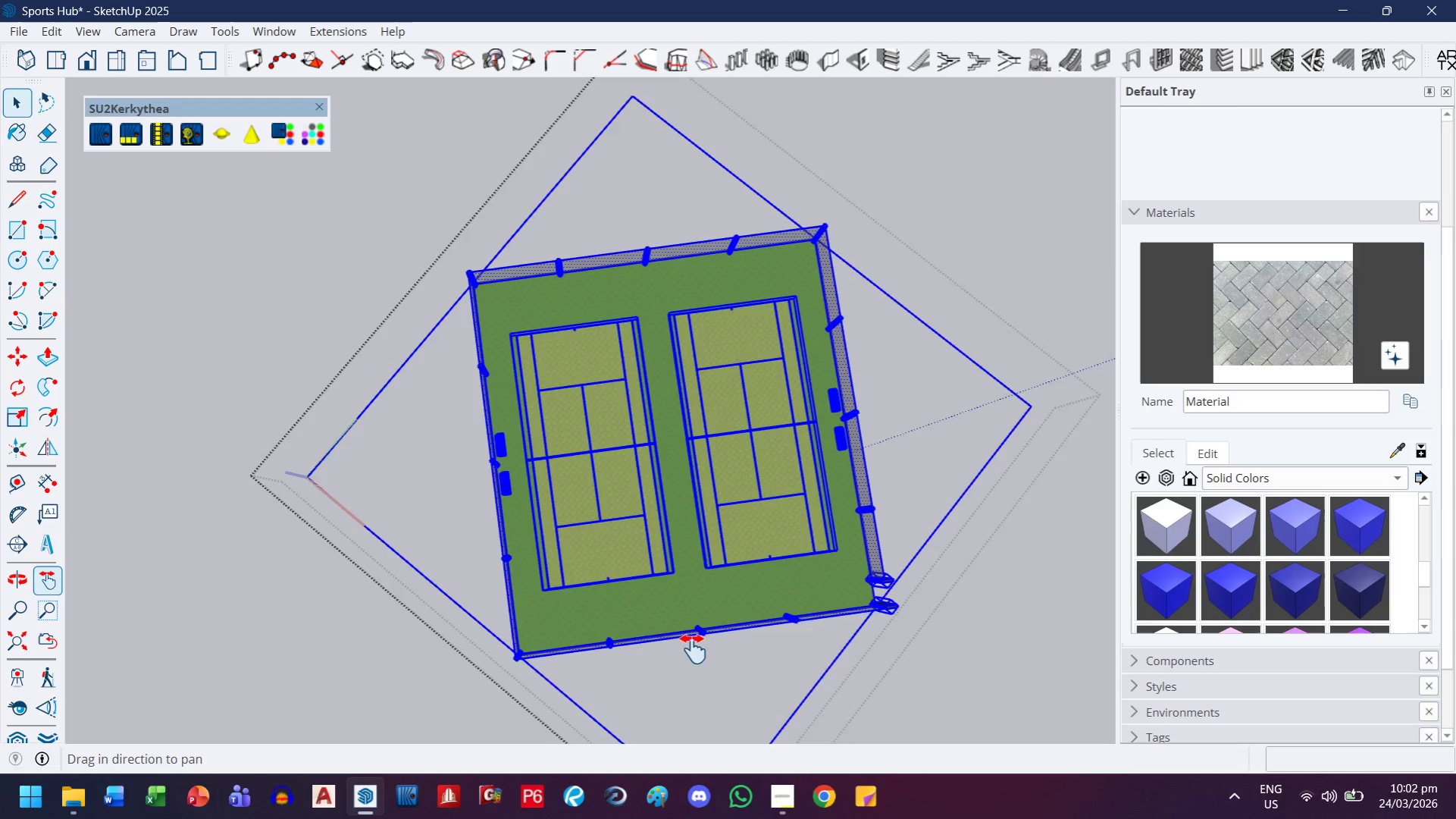 
left_click_drag(start_coordinate=[694, 686], to_coordinate=[738, 485])
 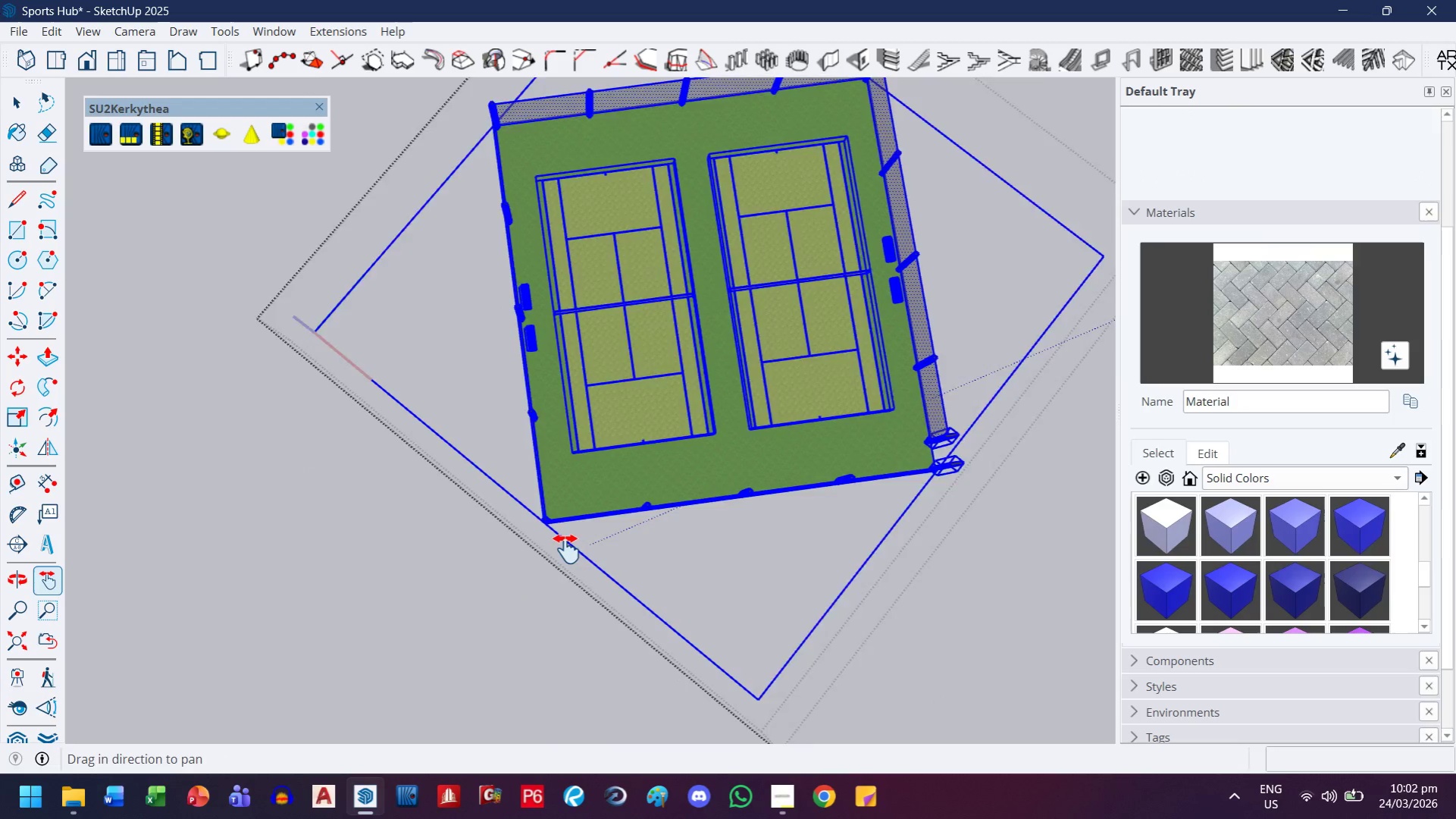 
scroll: coordinate [459, 485], scroll_direction: up, amount: 10.0
 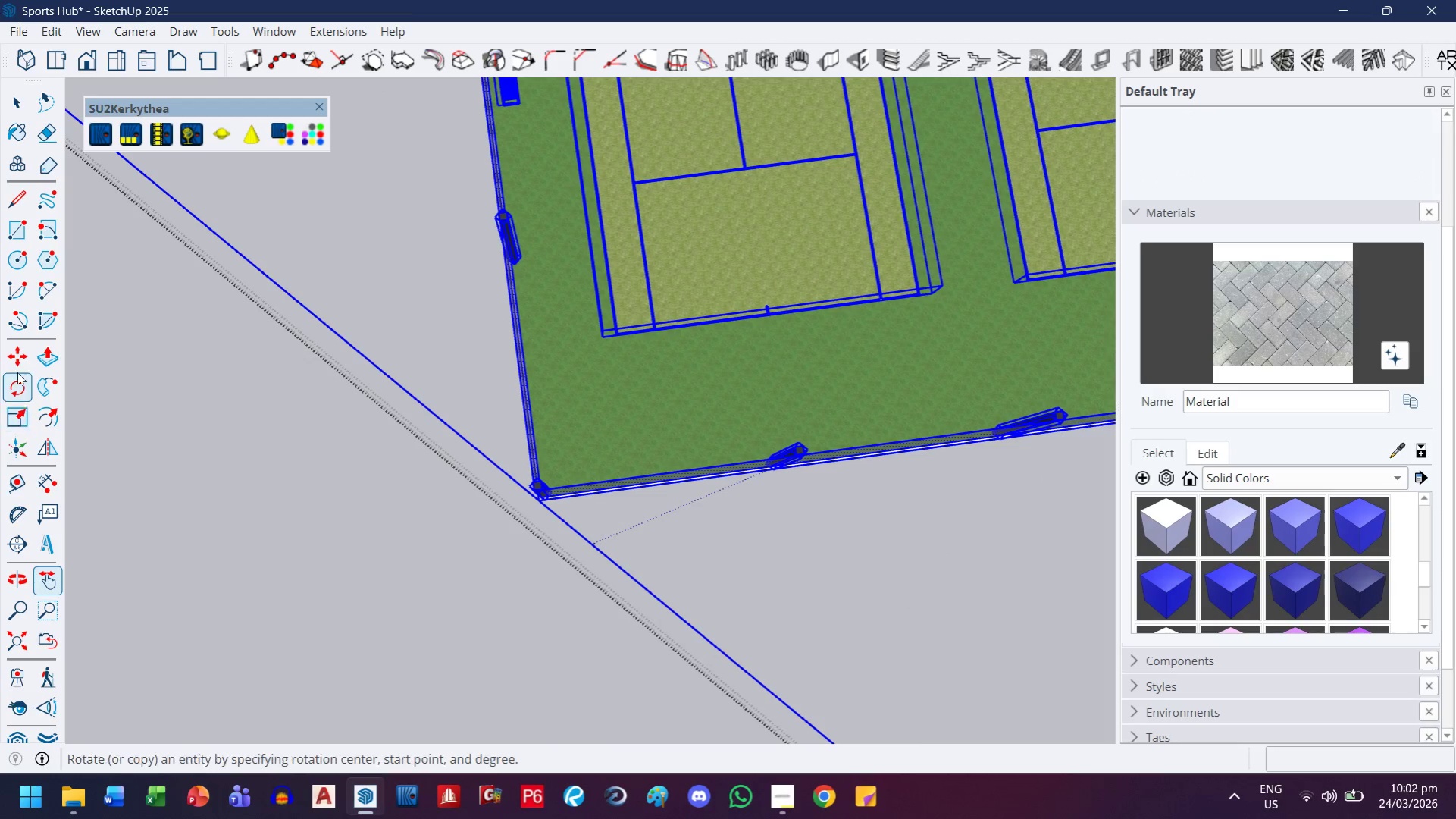 
left_click([16, 391])
 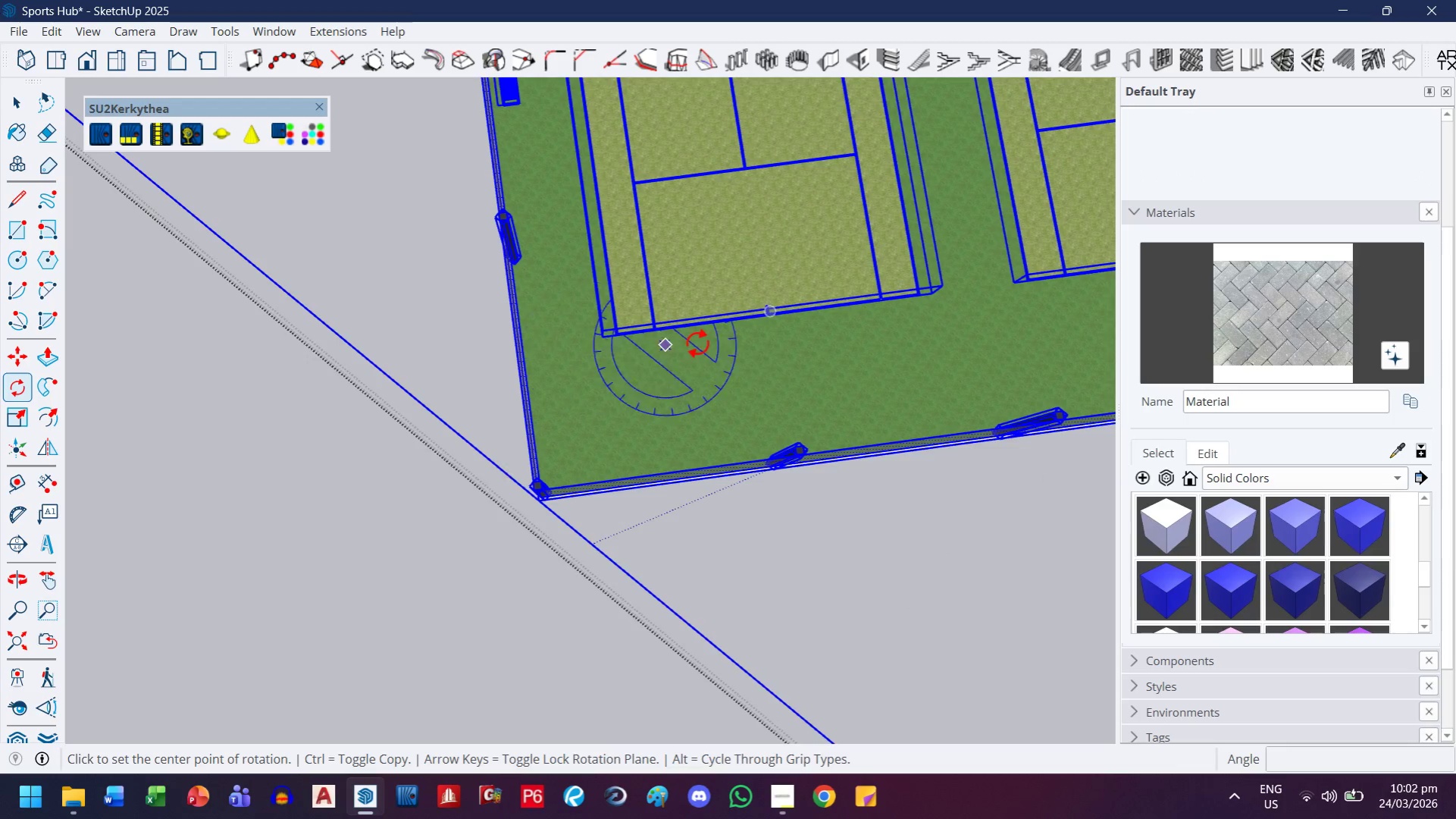 
scroll: coordinate [554, 301], scroll_direction: up, amount: 16.0
 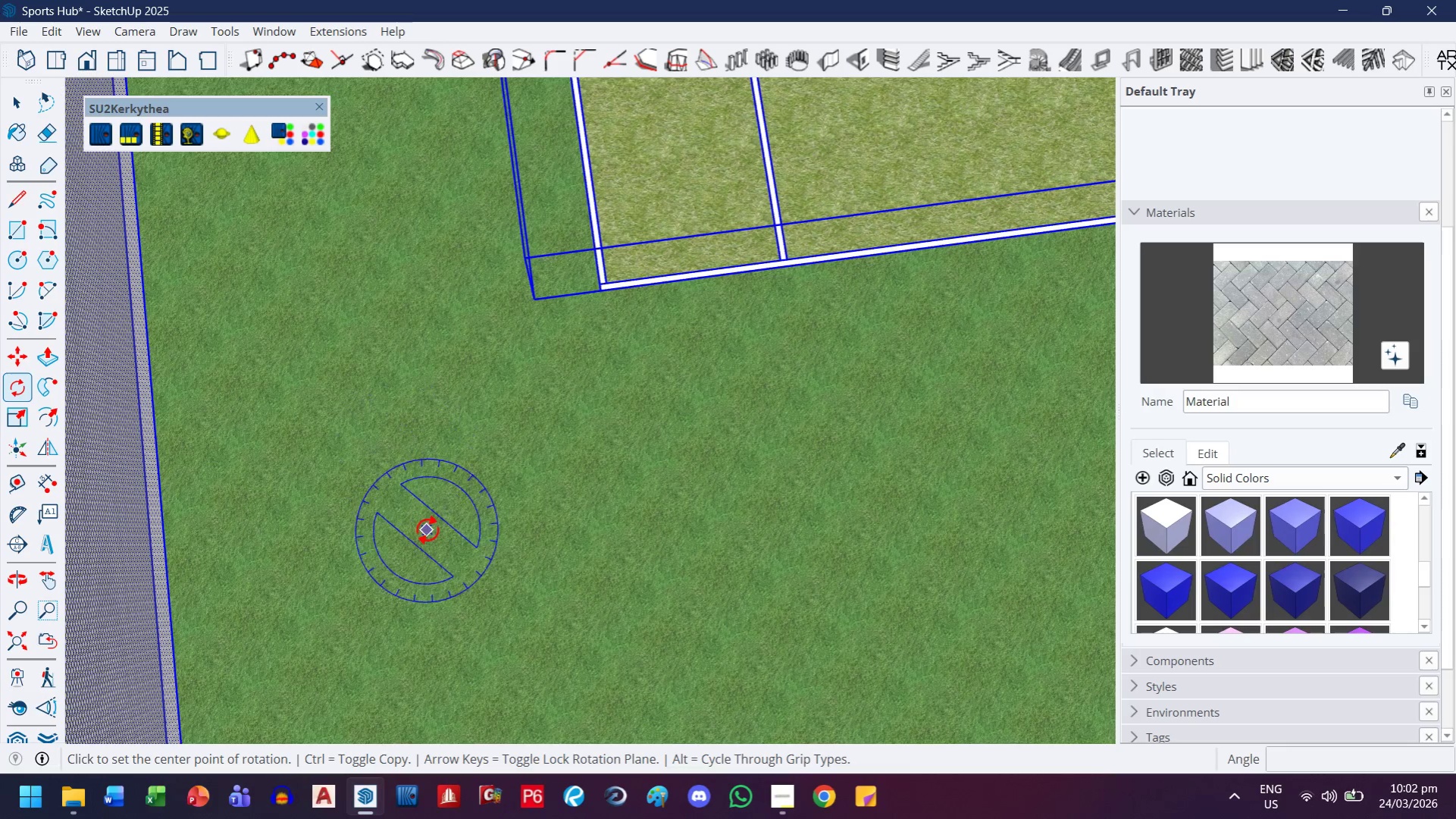 
scroll: coordinate [470, 417], scroll_direction: down, amount: 3.0
 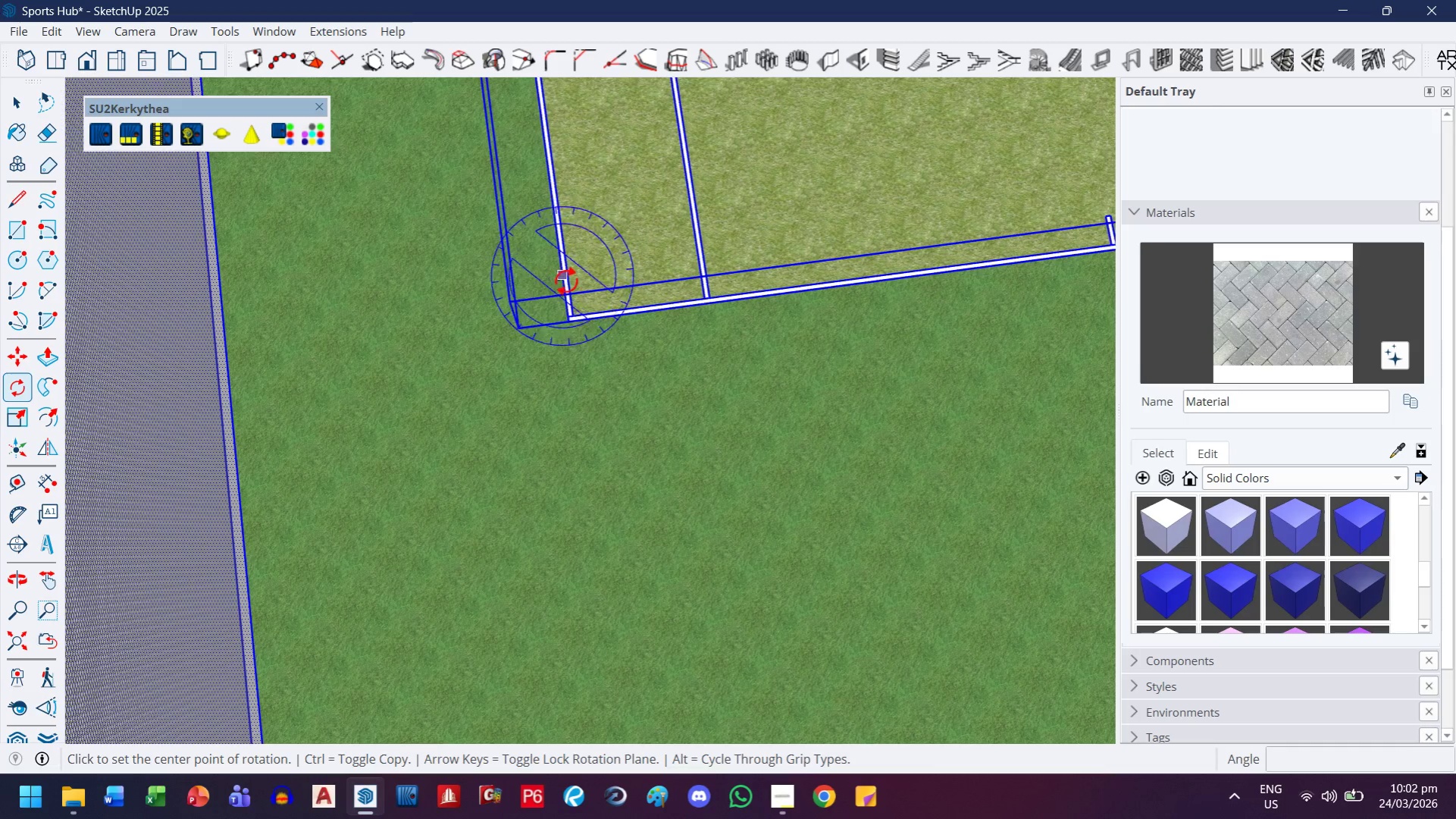 
scroll: coordinate [567, 328], scroll_direction: up, amount: 9.0
 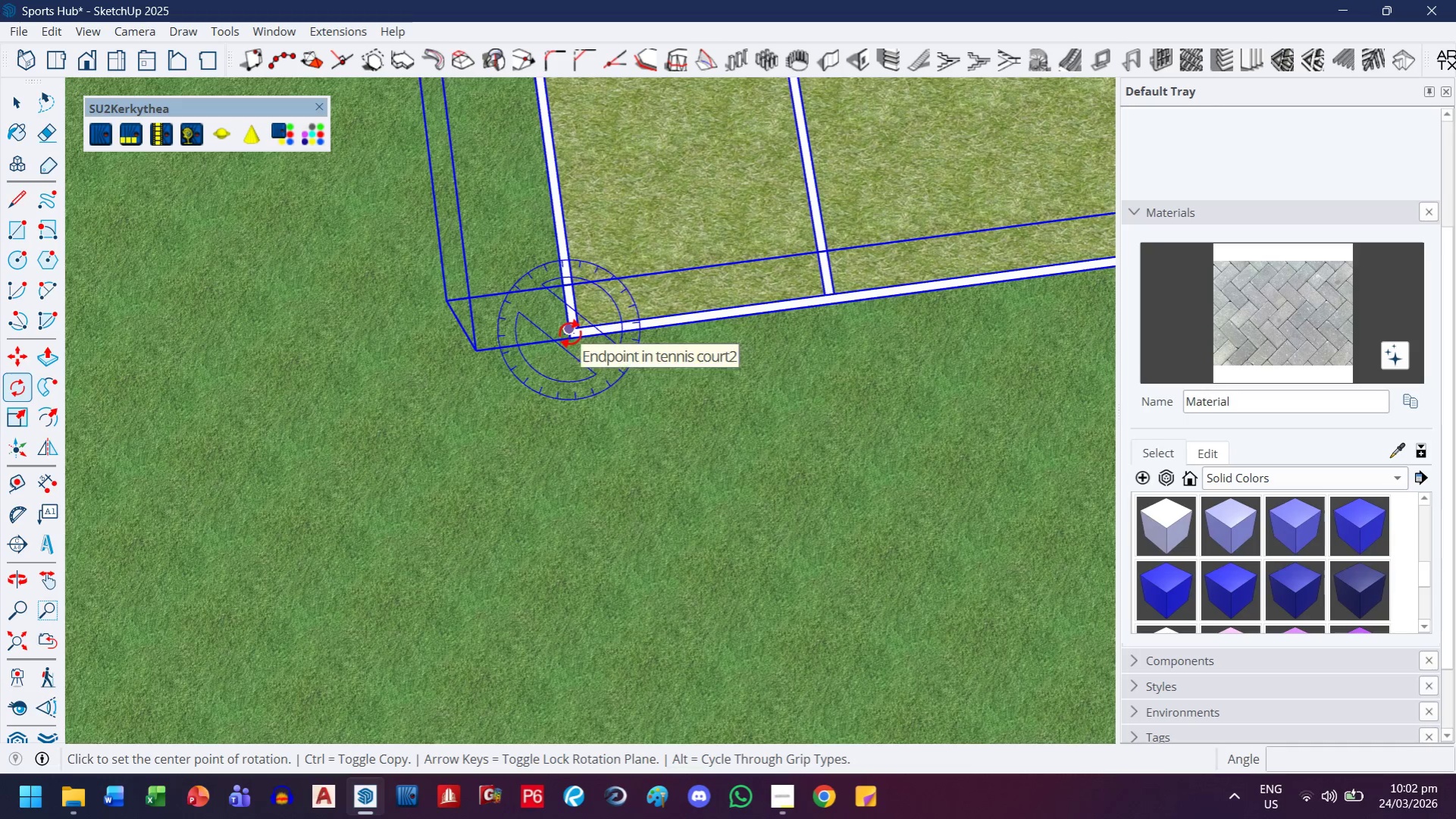 
left_click_drag(start_coordinate=[570, 334], to_coordinate=[569, 328])
 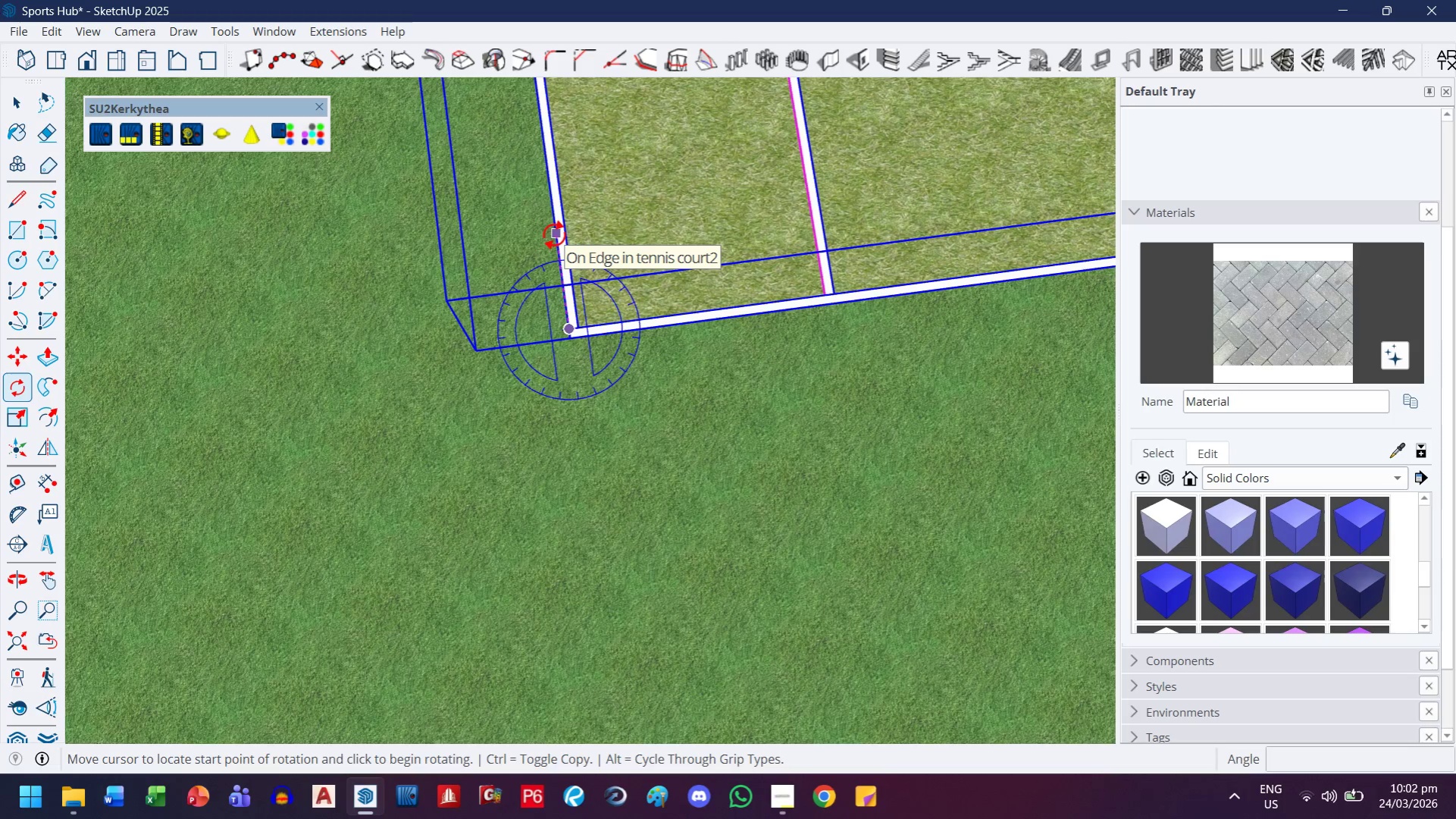 
left_click([554, 235])
 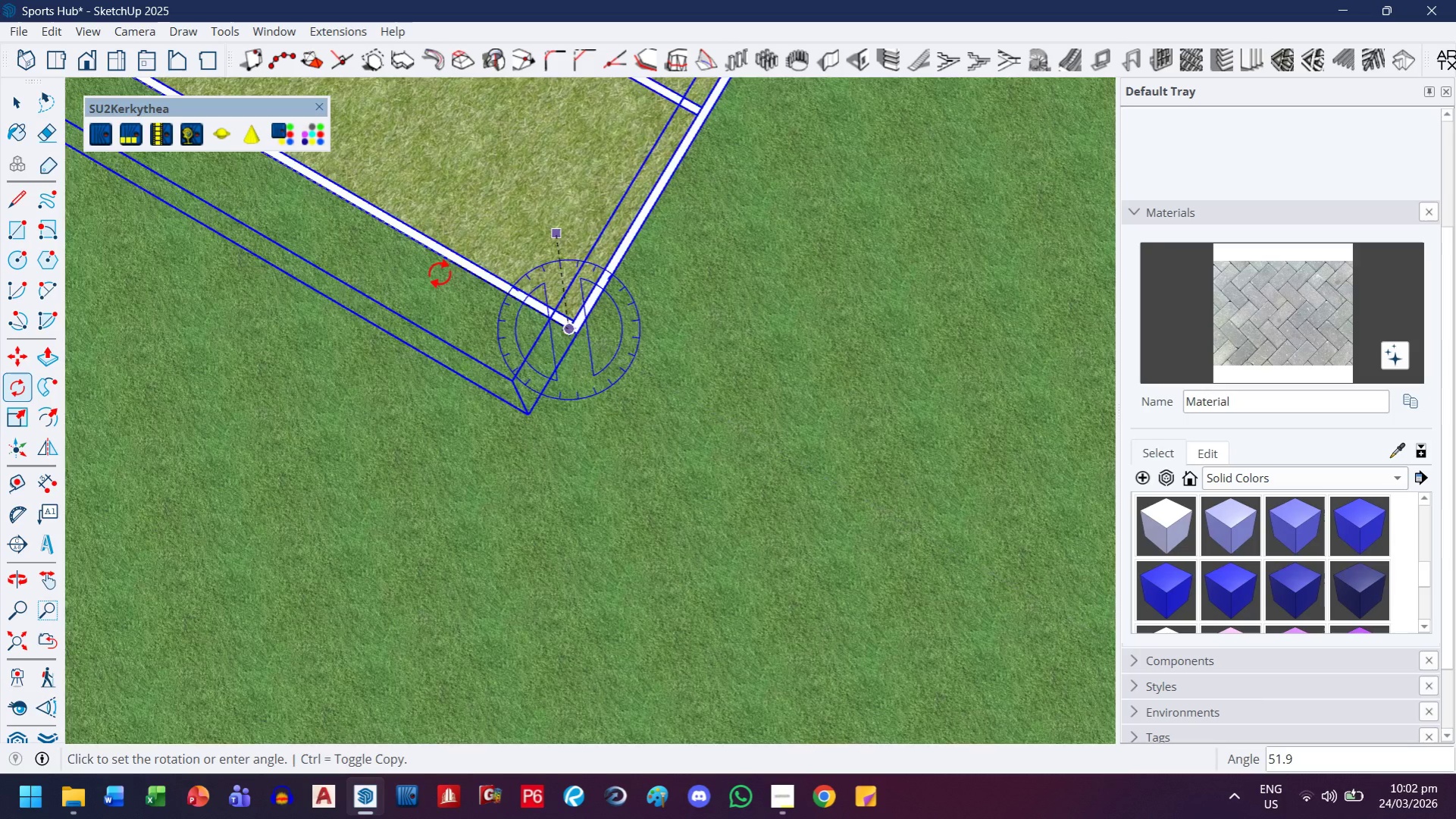 
scroll: coordinate [578, 235], scroll_direction: down, amount: 37.0
 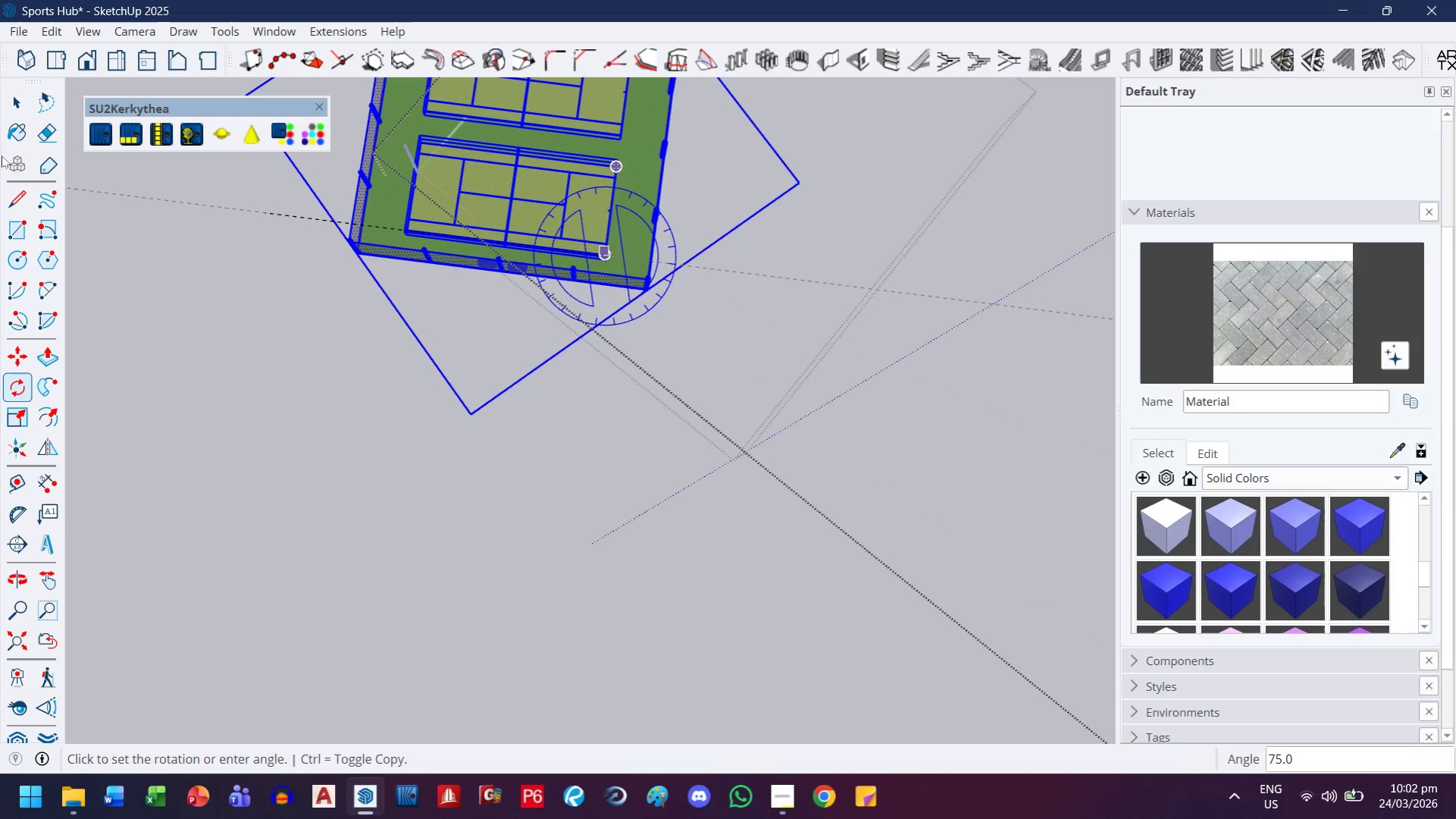 
left_click([14, 101])
 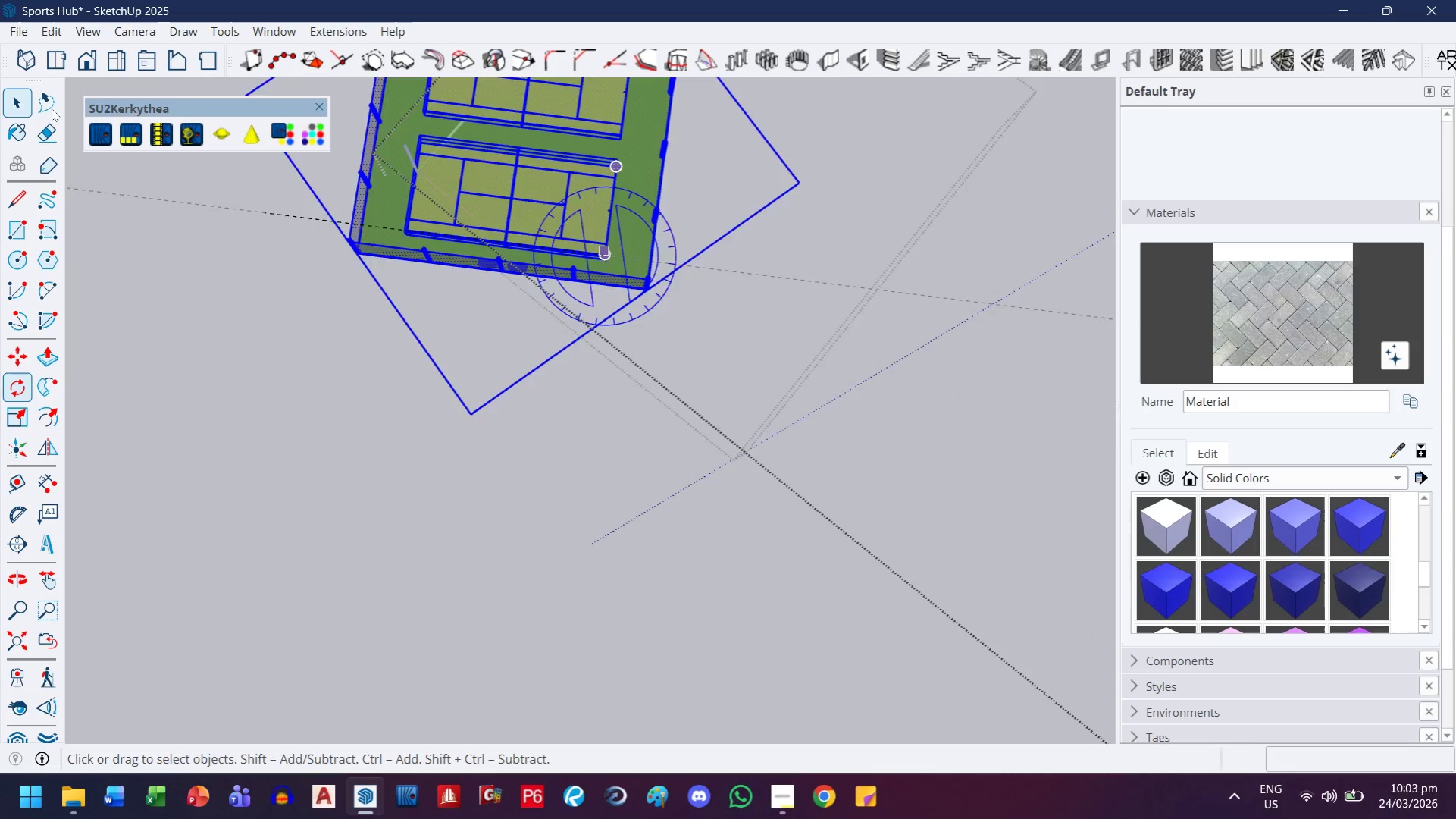 
key(Escape)
 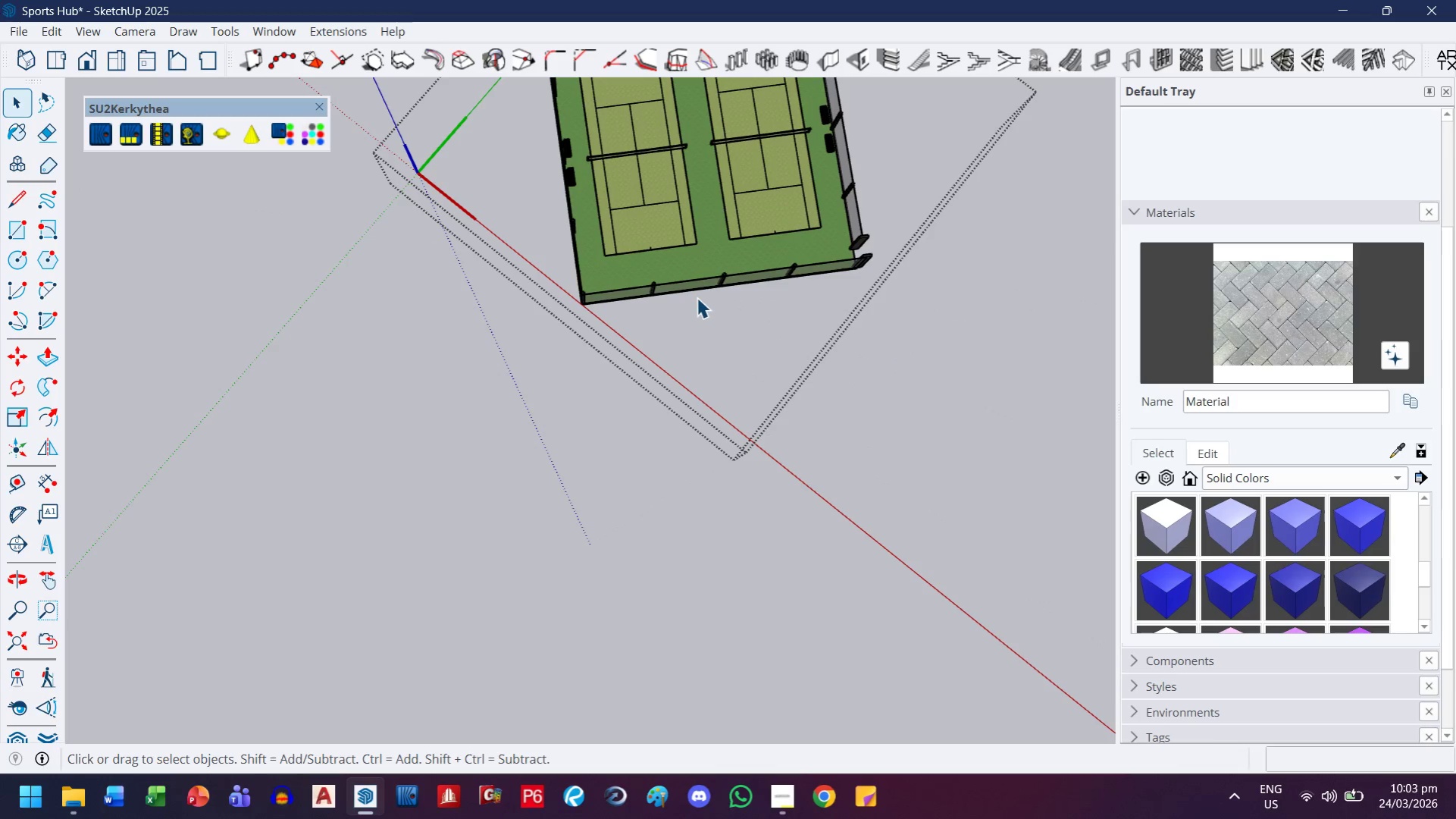 
key(H)
 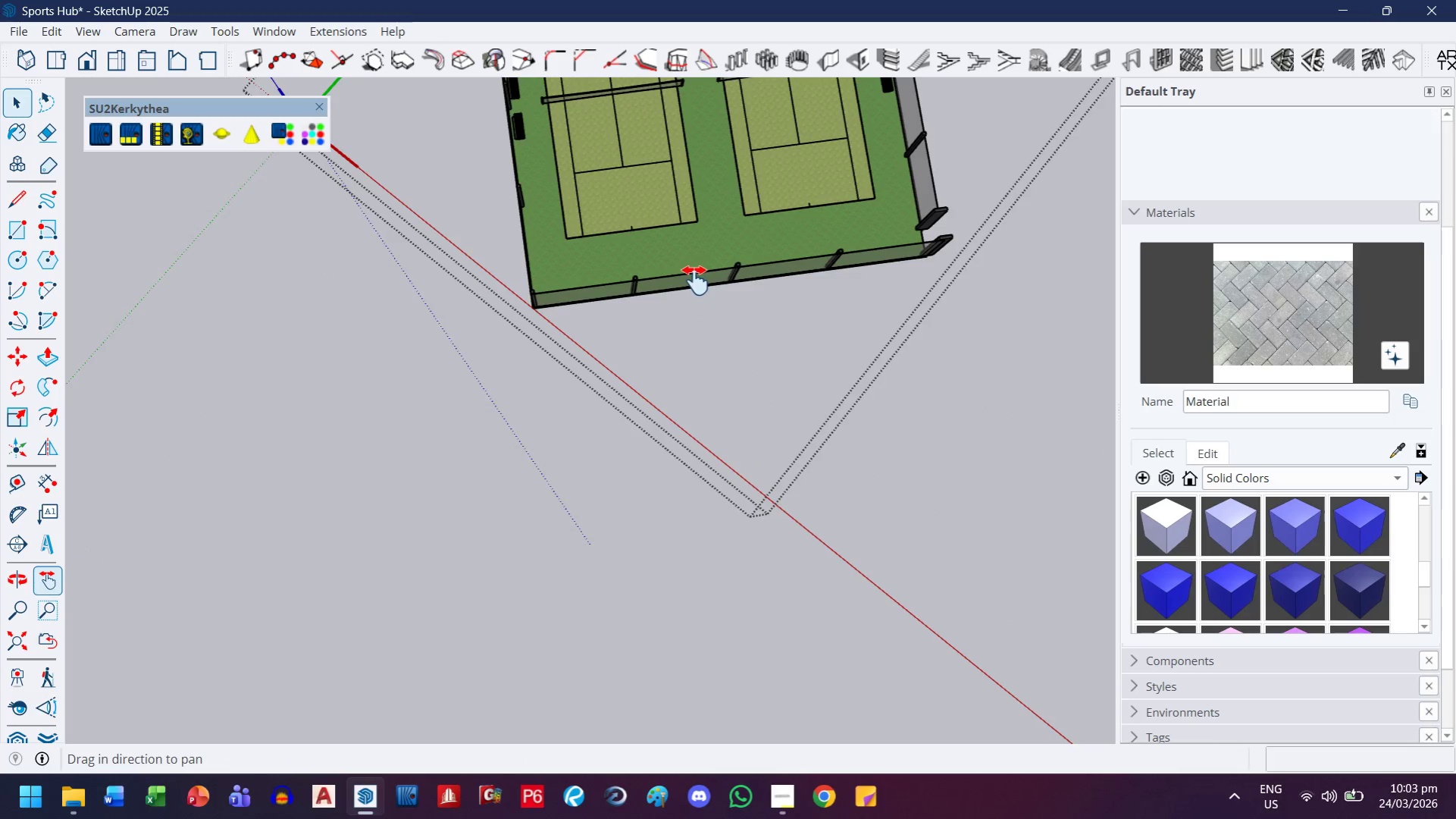 
left_click_drag(start_coordinate=[691, 289], to_coordinate=[714, 569])
 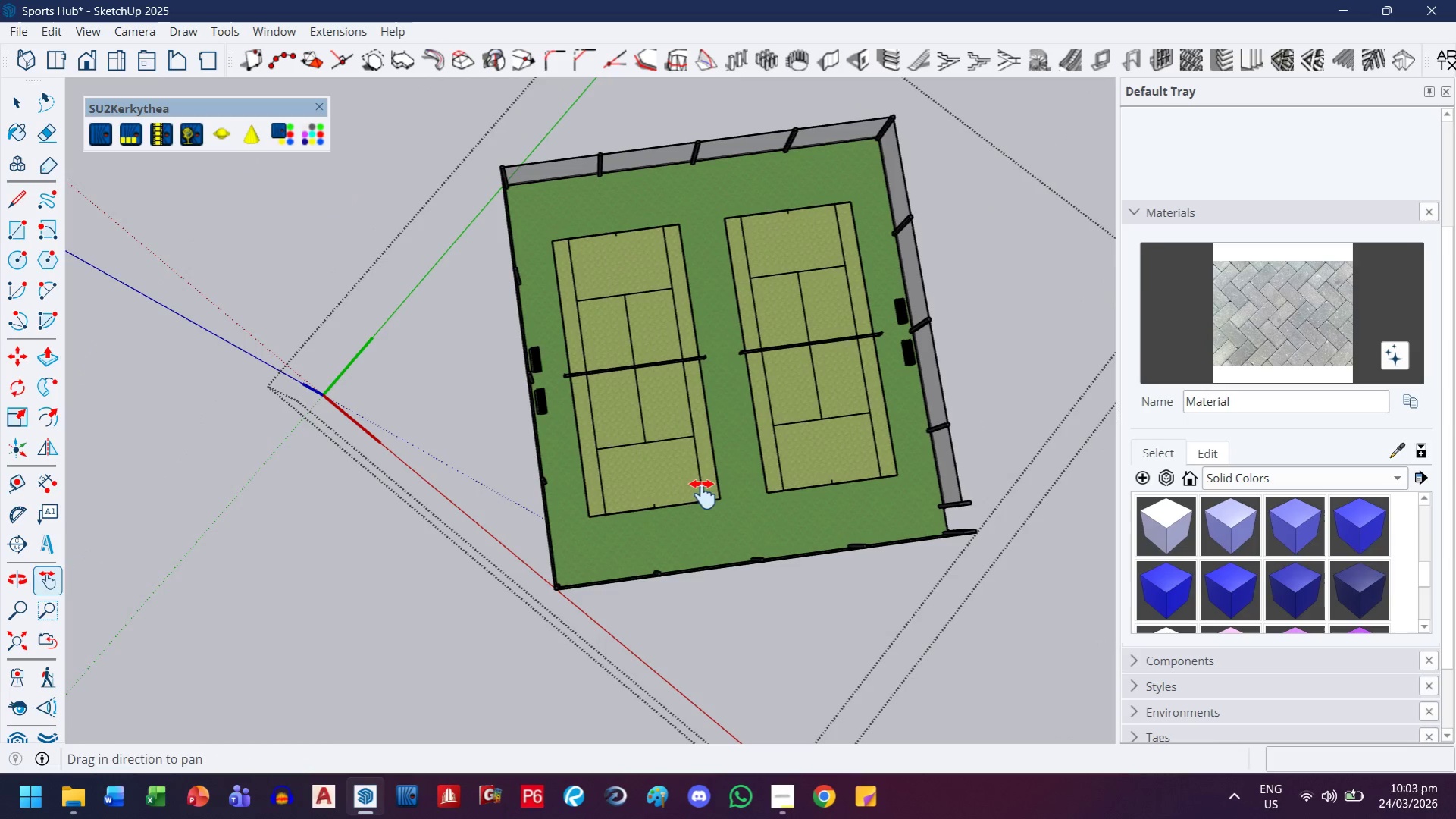 
scroll: coordinate [694, 295], scroll_direction: up, amount: 4.0
 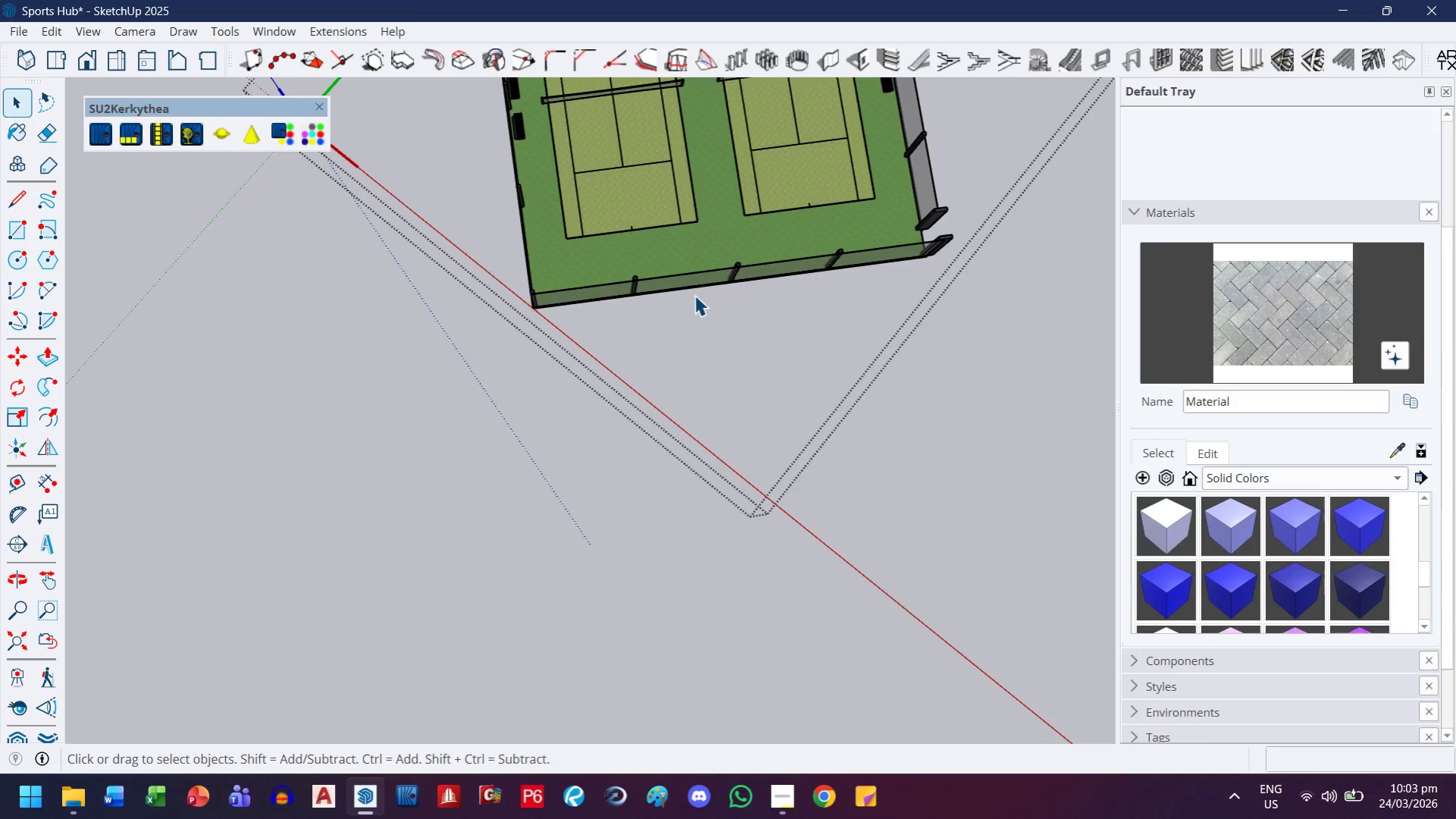 
key(Escape)
 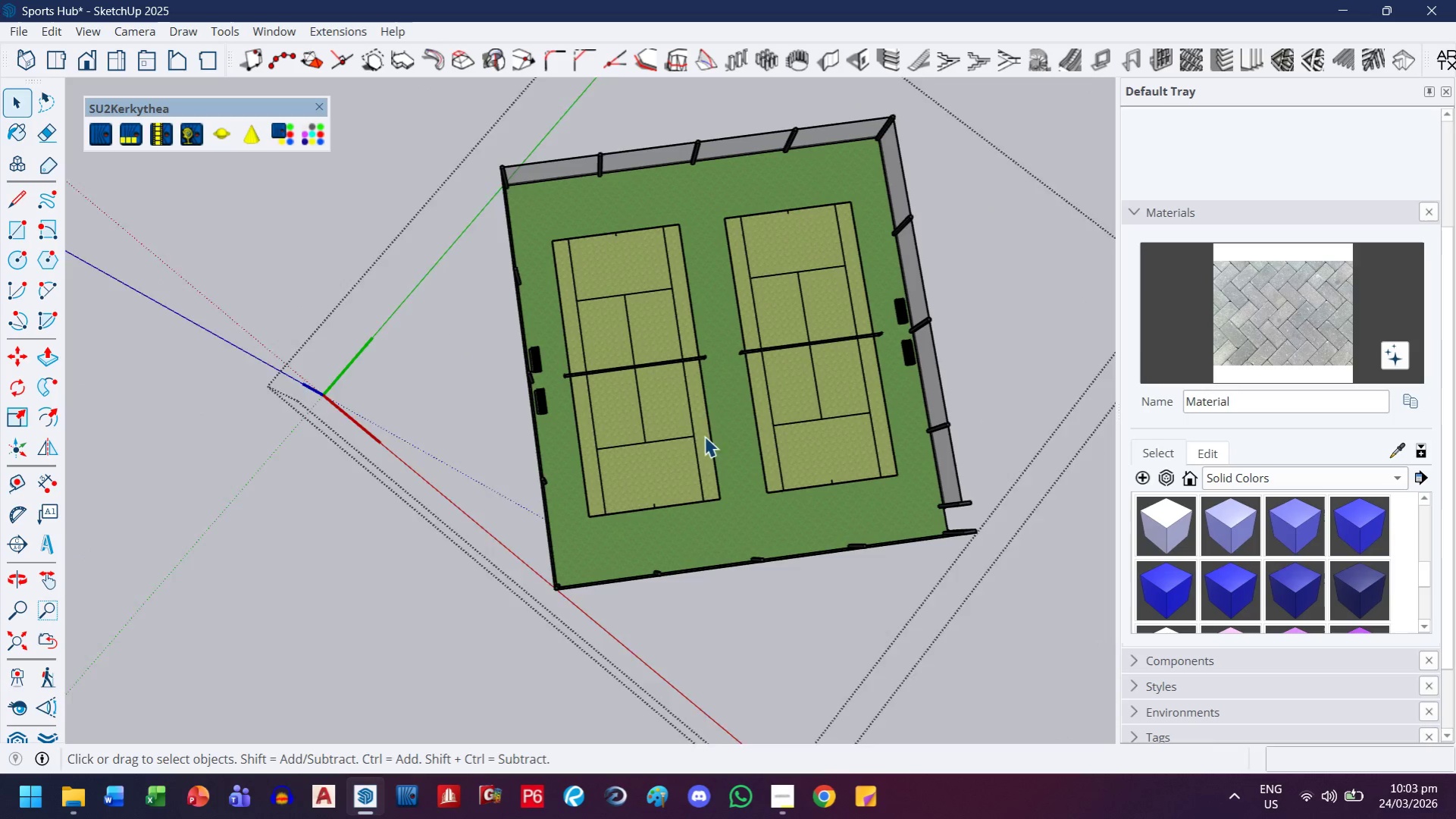 
key(Escape)
 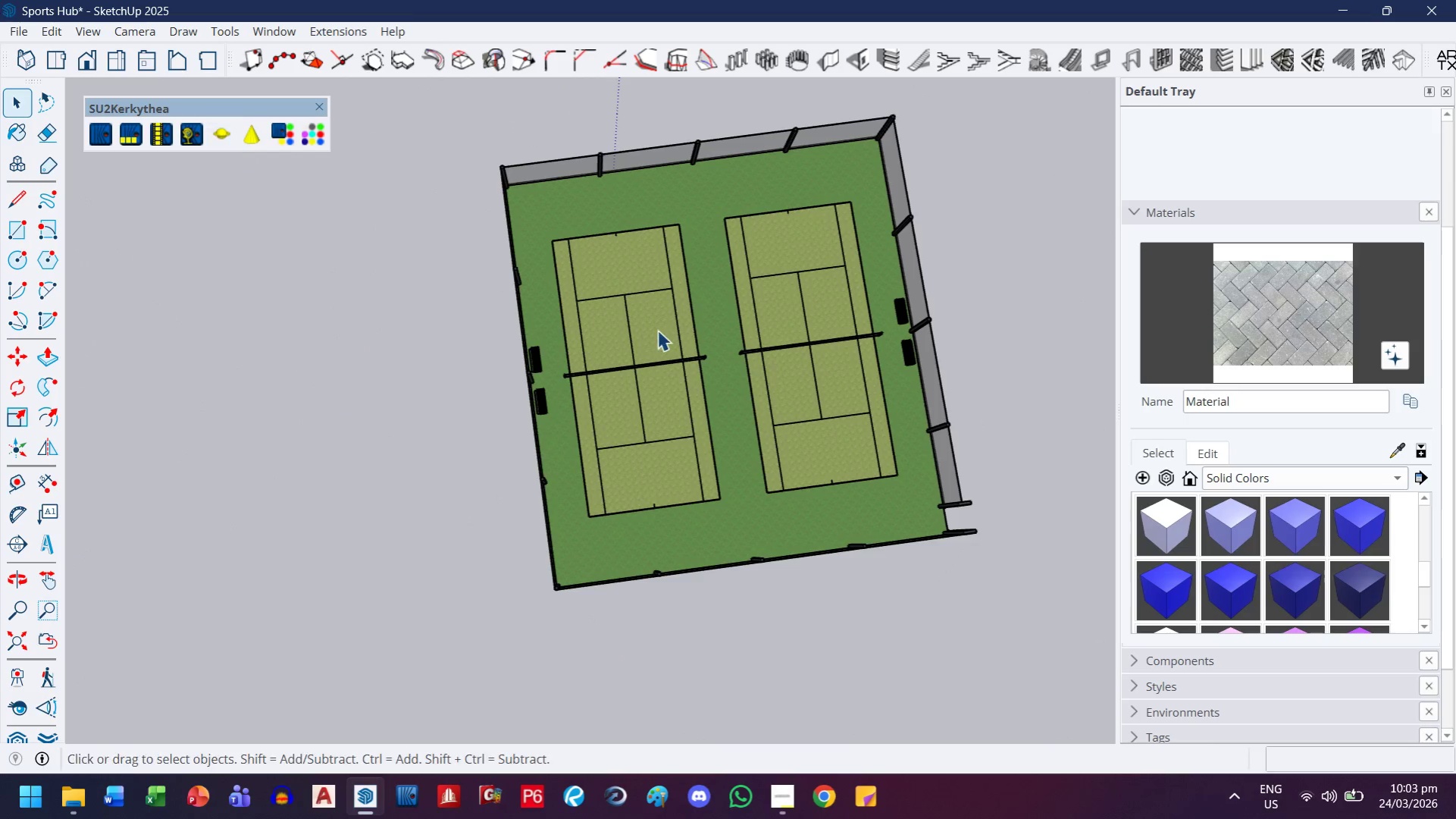 
left_click([665, 335])
 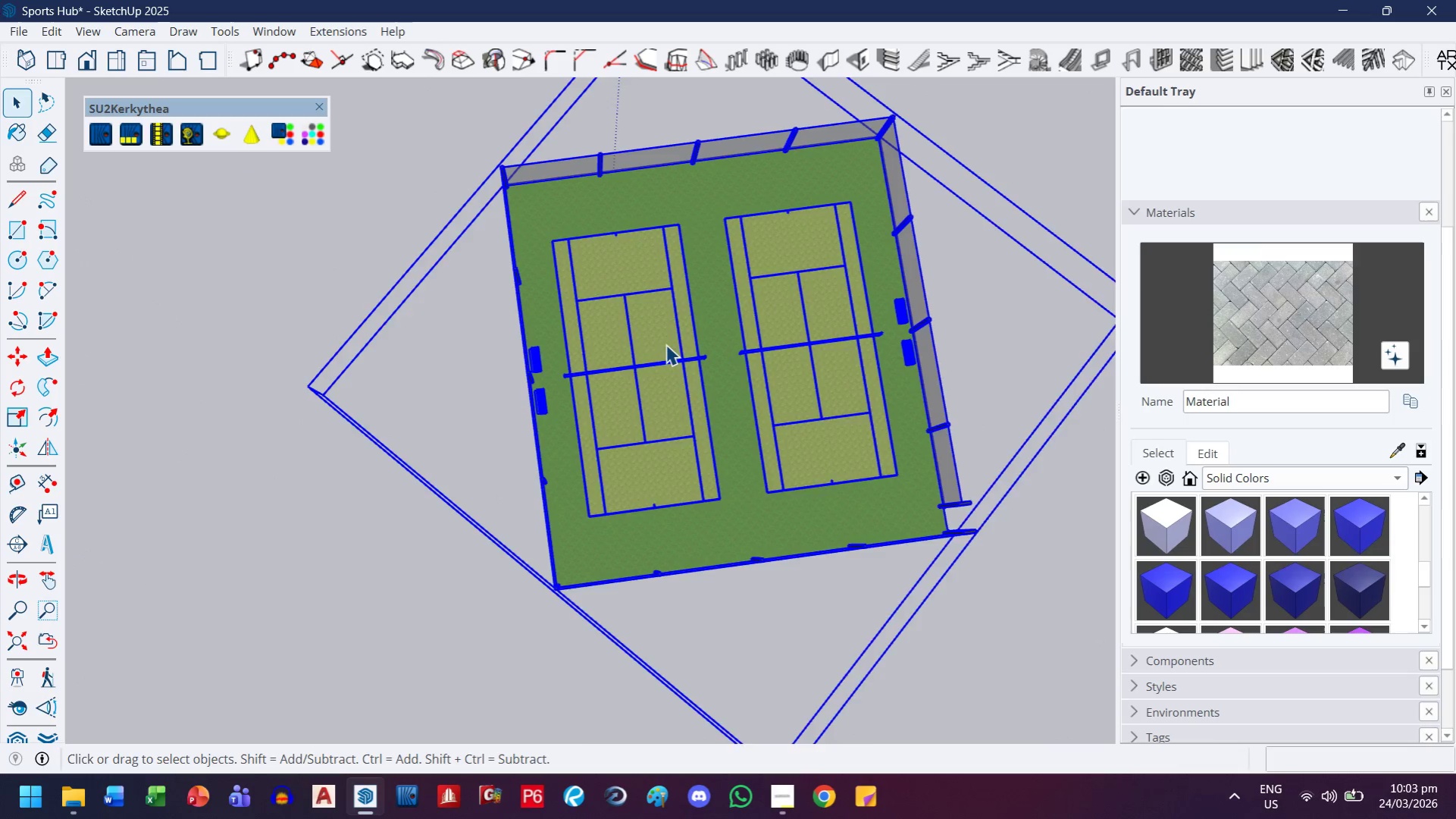 
left_click([662, 342])
 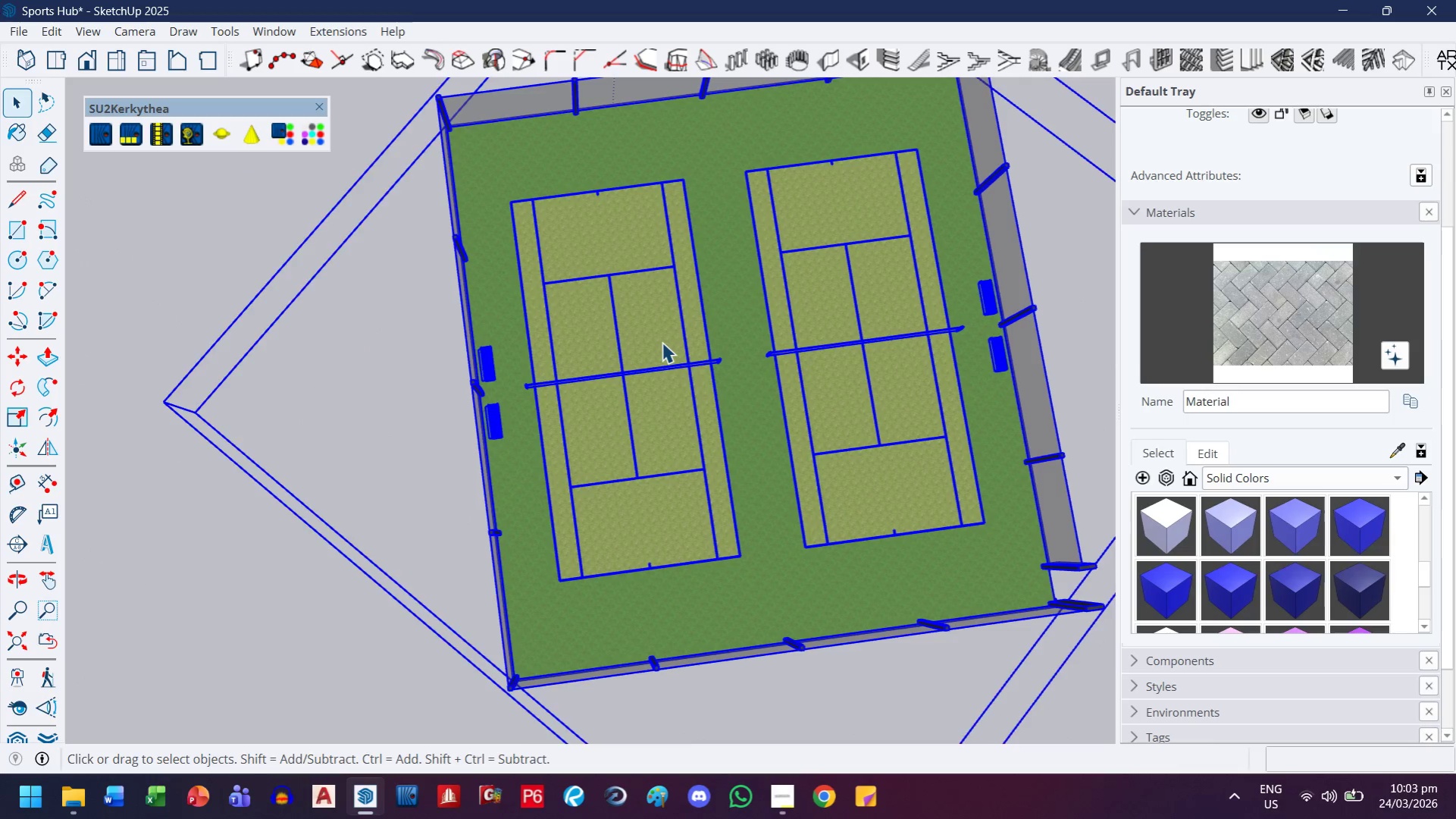 
scroll: coordinate [665, 348], scroll_direction: up, amount: 3.0
 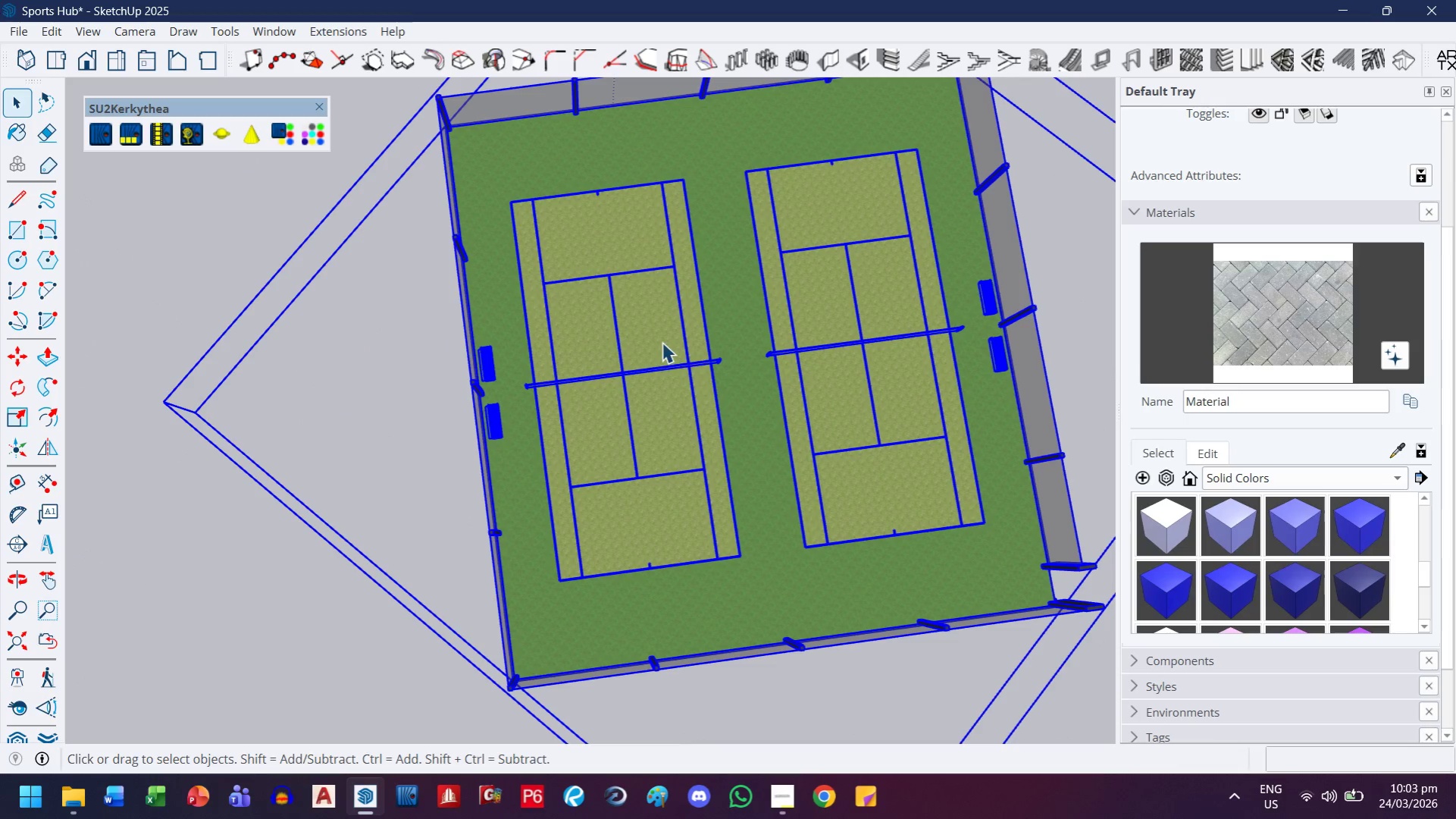 
double_click([662, 342])
 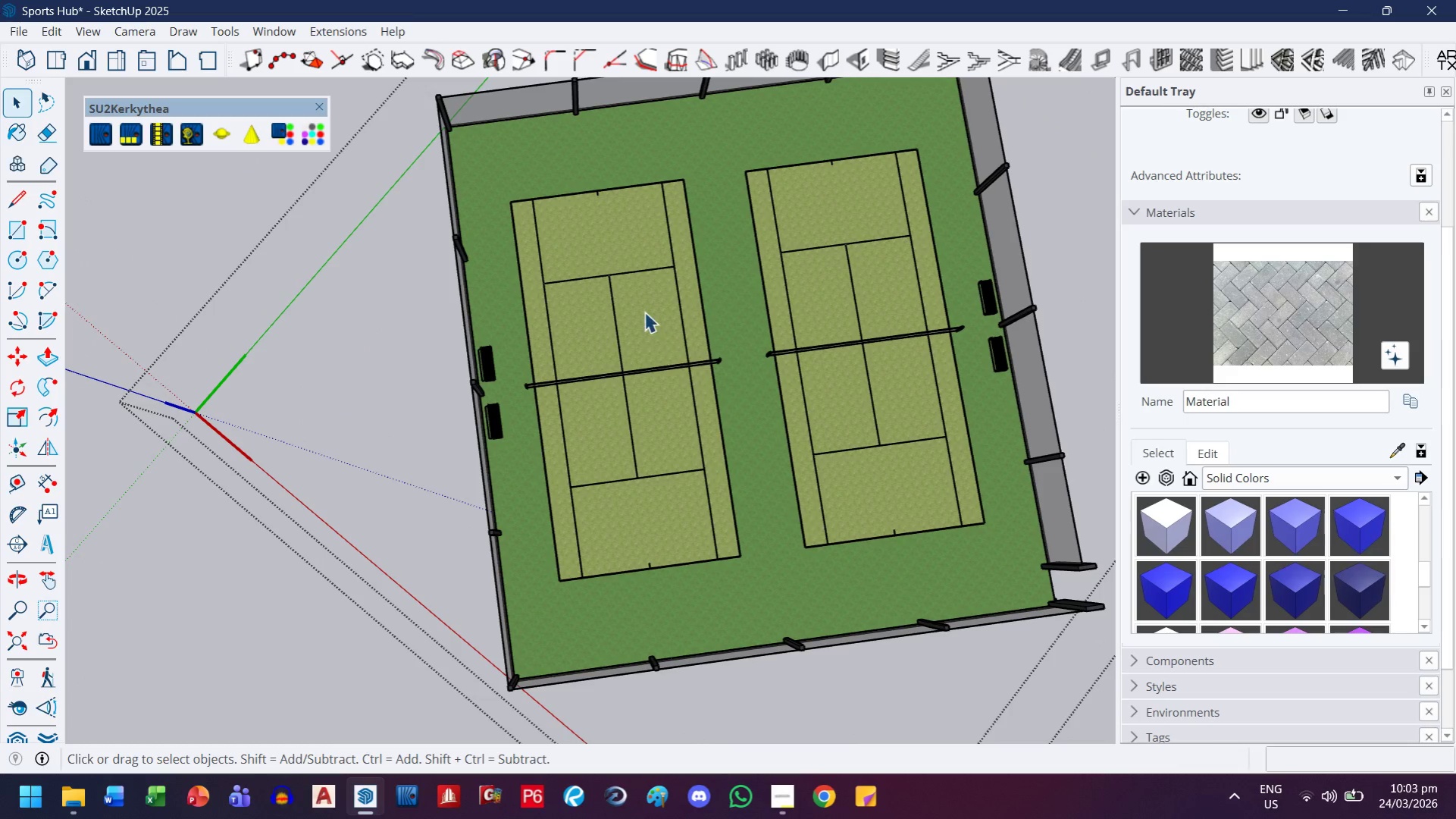 
triple_click([644, 312])
 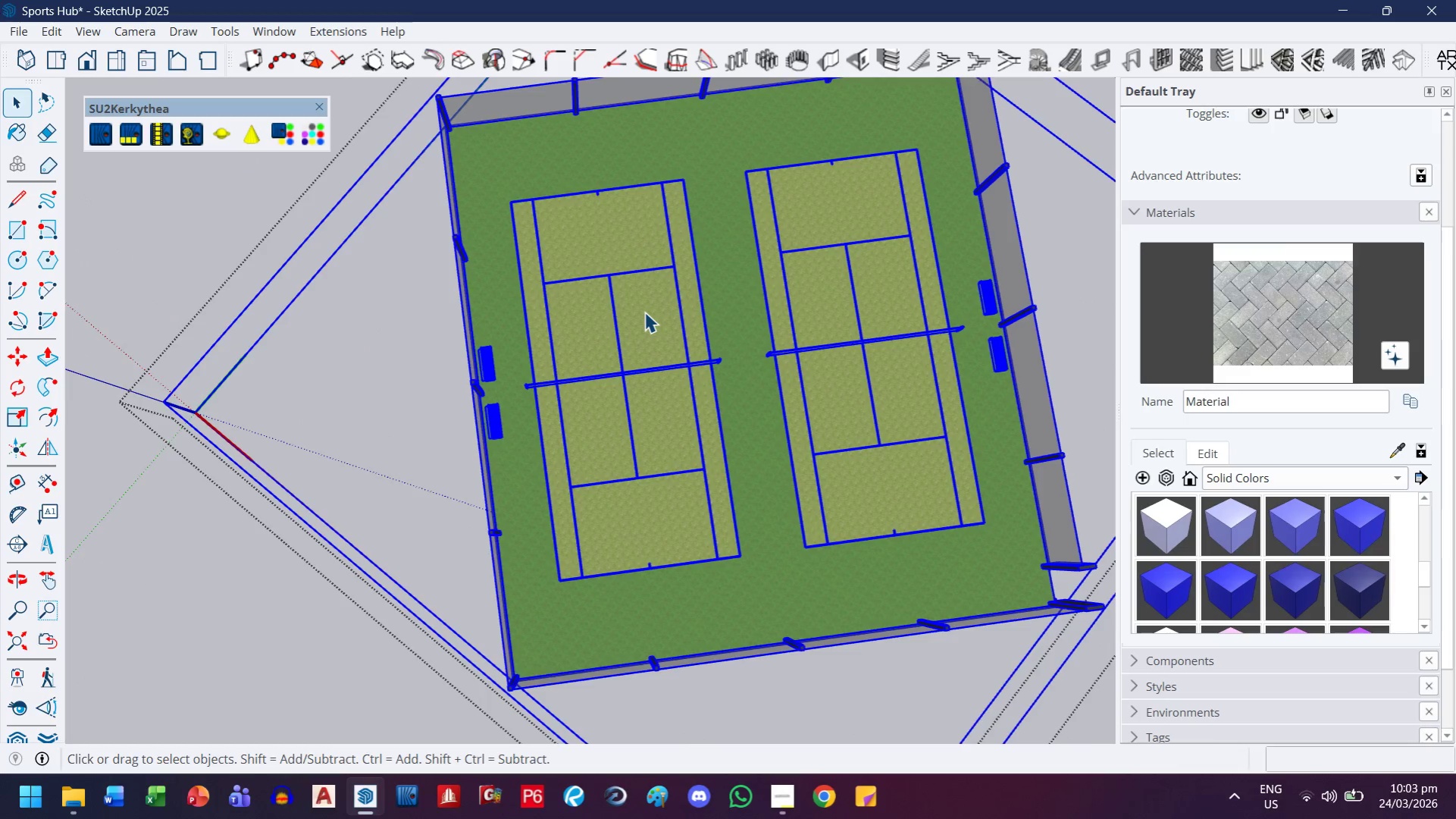 
double_click([644, 312])
 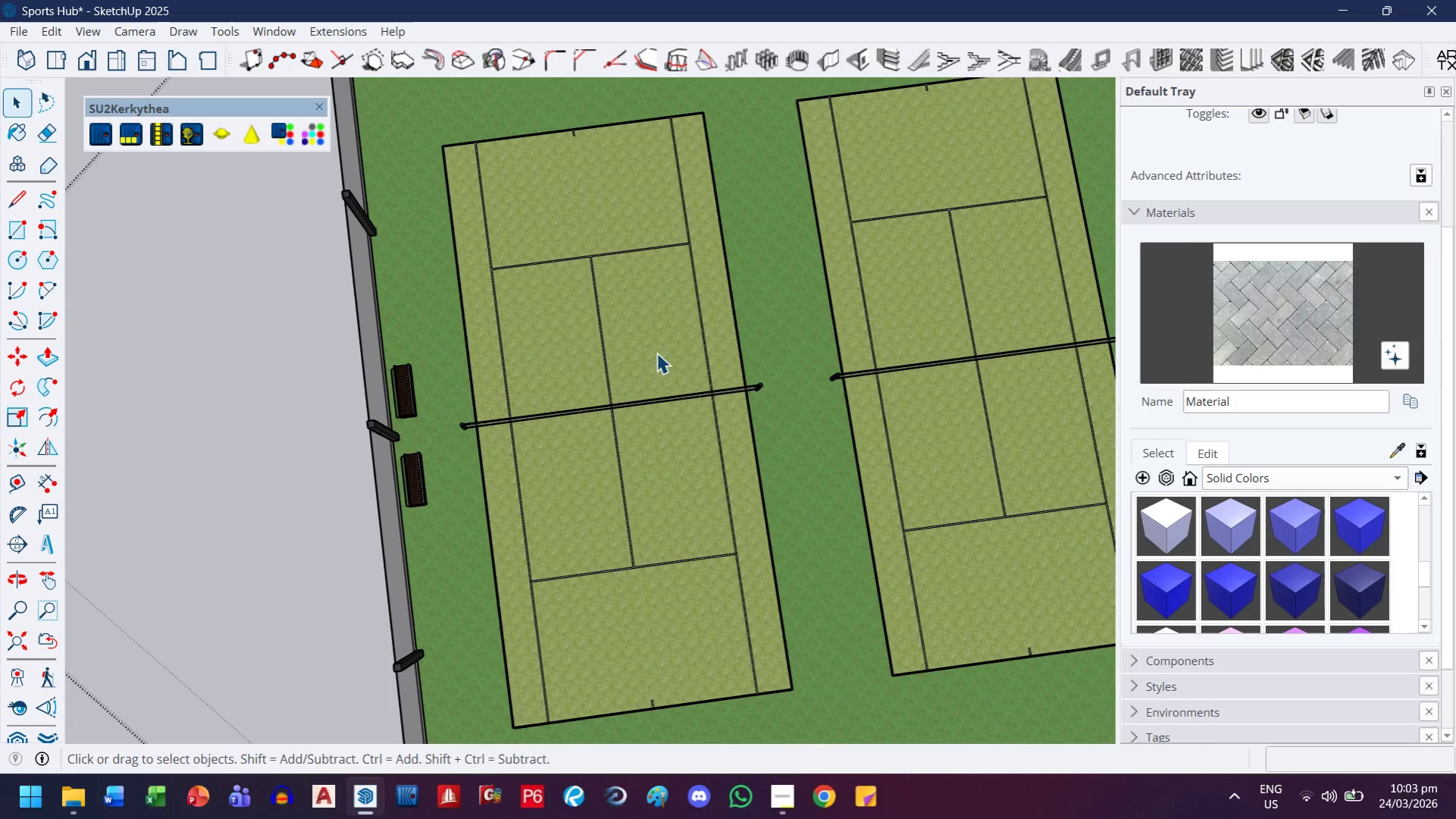 
scroll: coordinate [644, 312], scroll_direction: up, amount: 4.0
 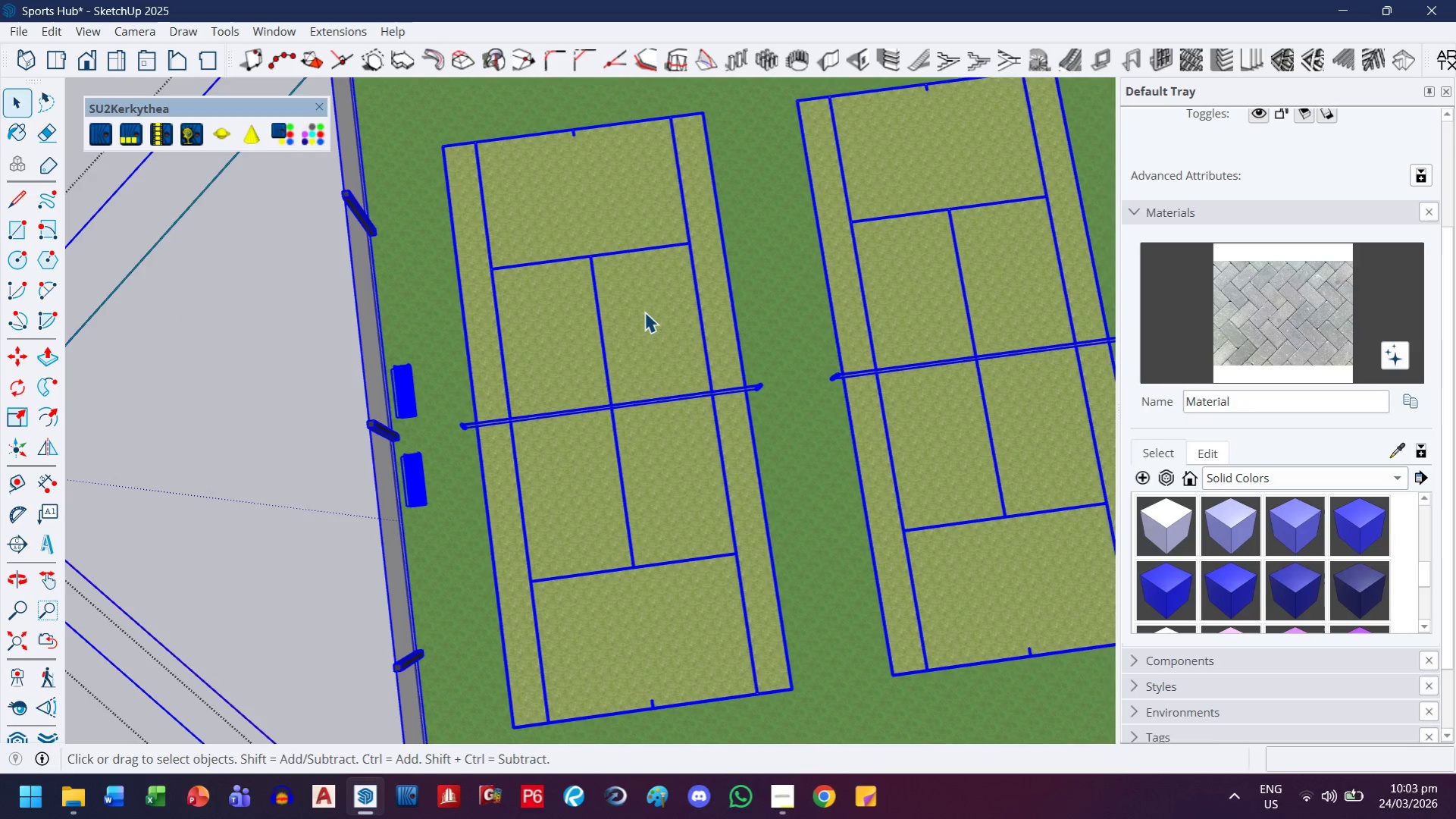 
triple_click([656, 353])
 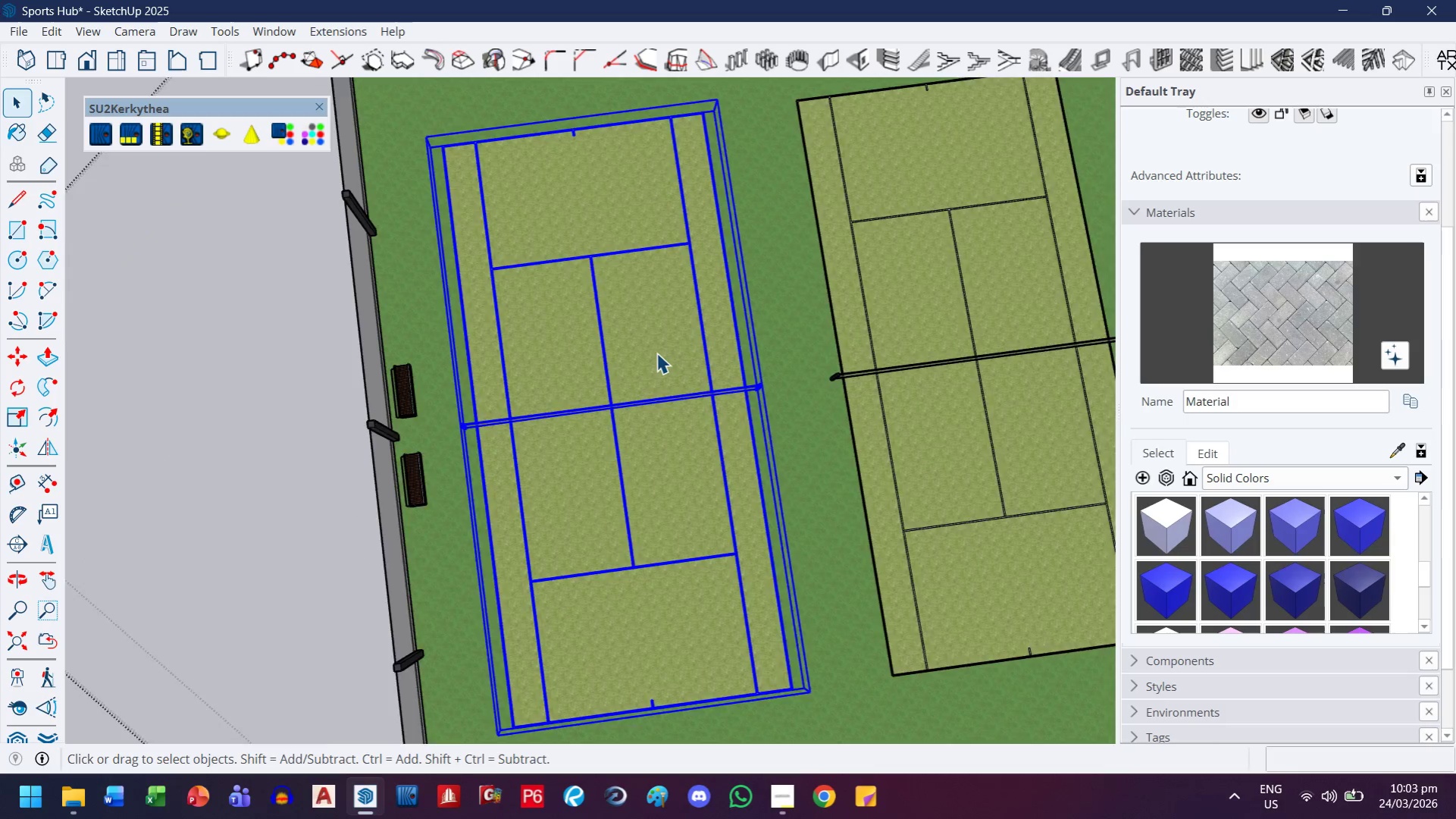 
scroll: coordinate [656, 353], scroll_direction: down, amount: 2.0
 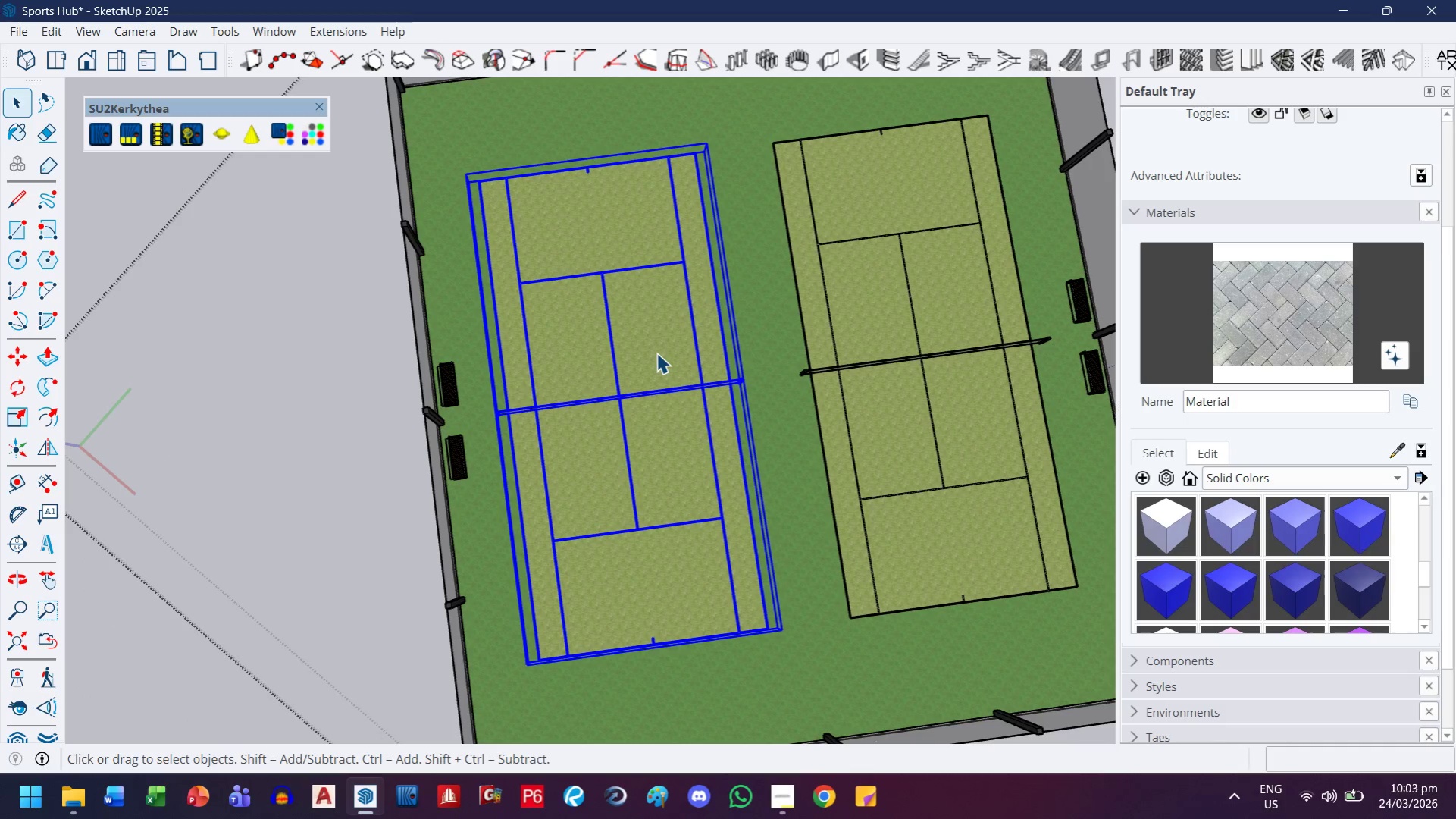 
key(T)
 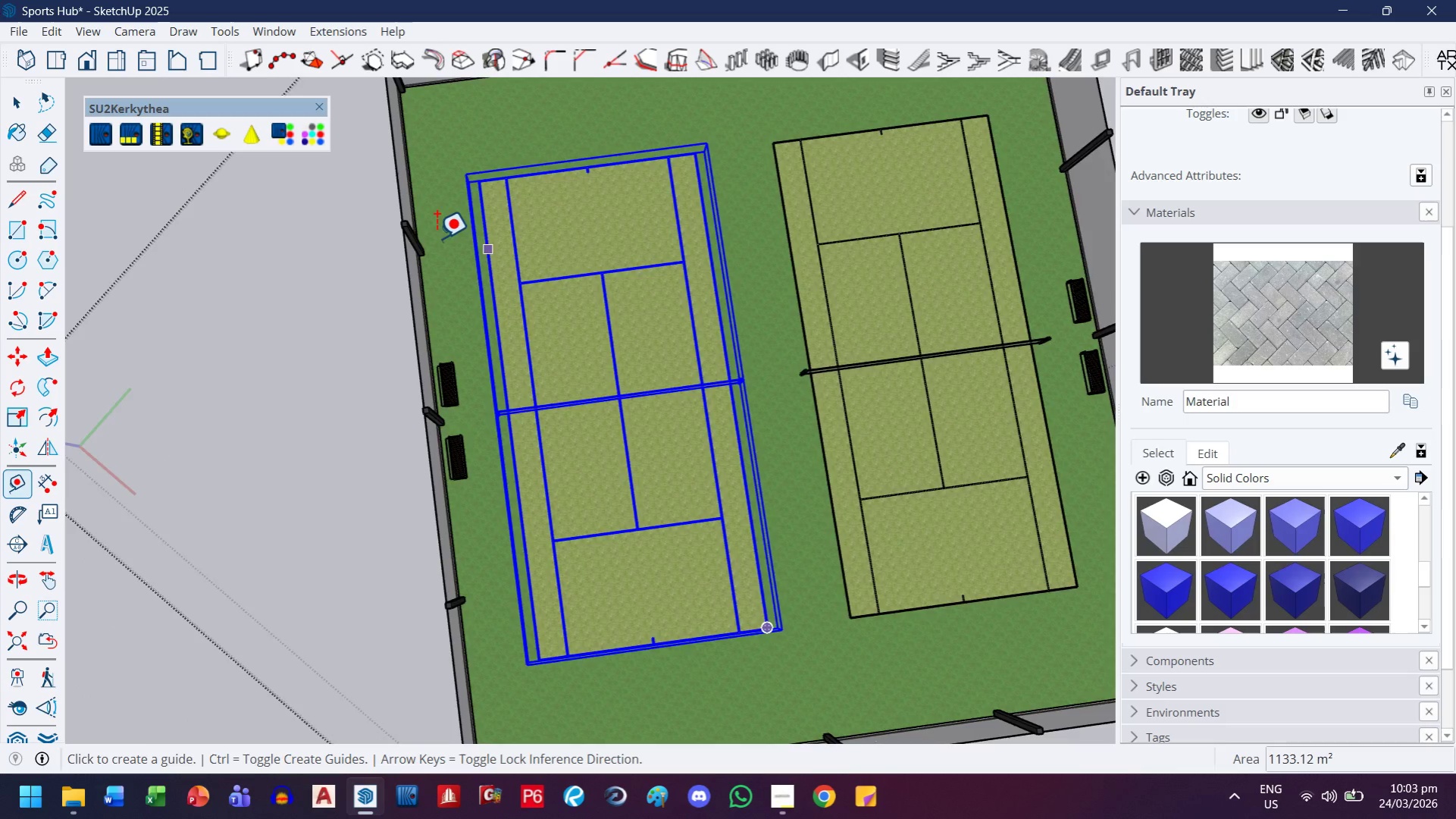 
scroll: coordinate [506, 302], scroll_direction: up, amount: 6.0
 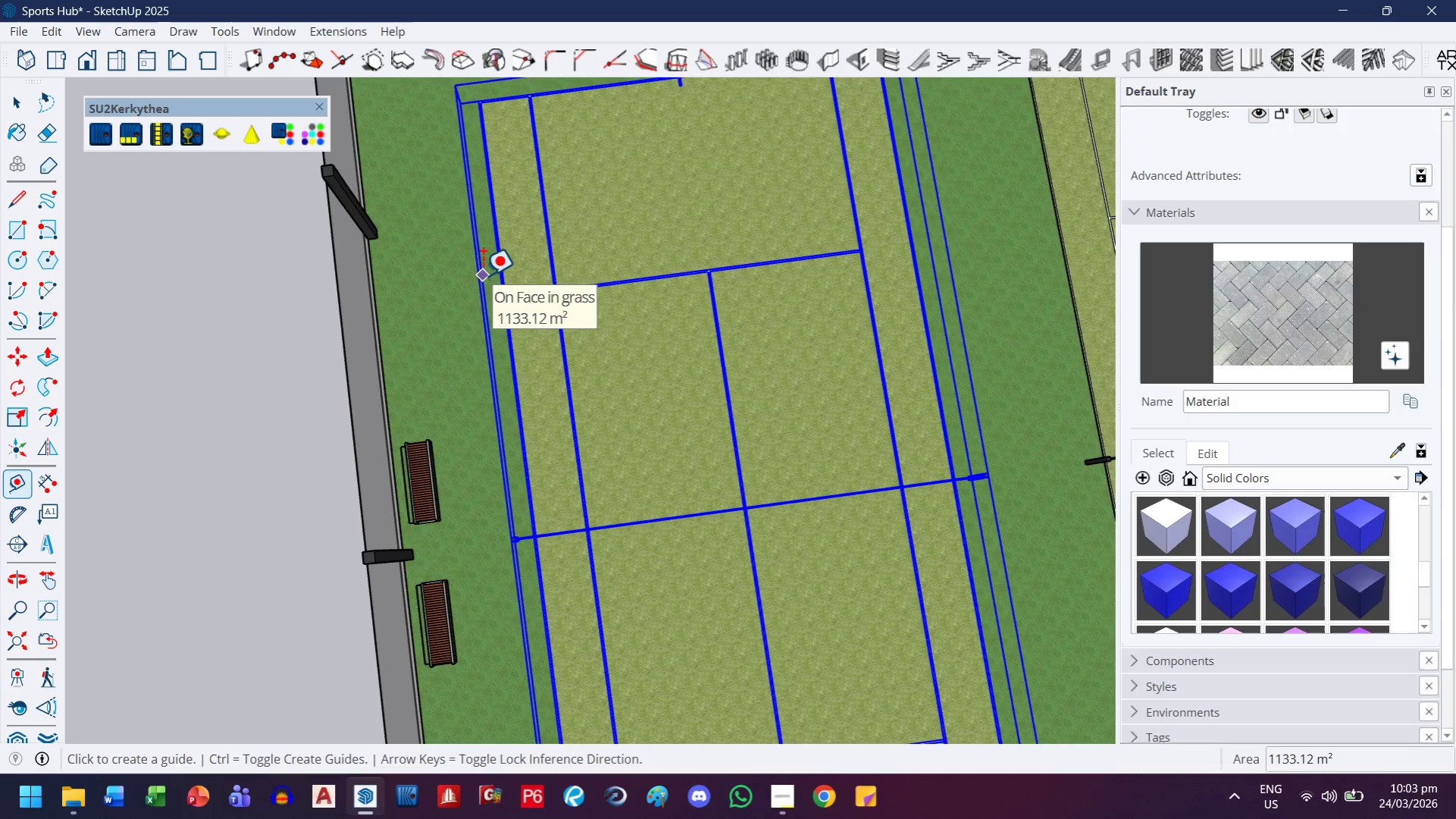 
left_click([482, 275])
 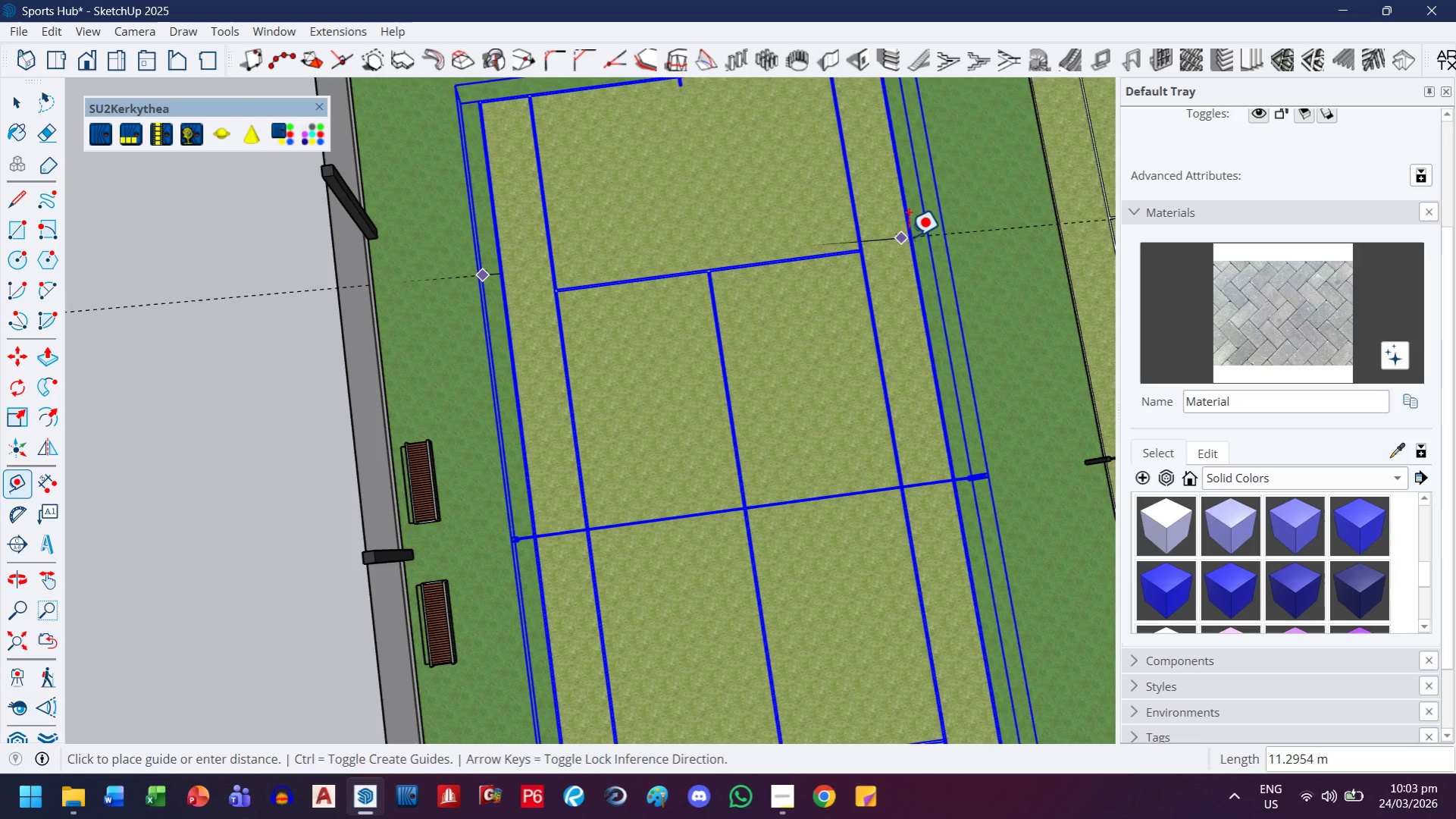 
key(Escape)
 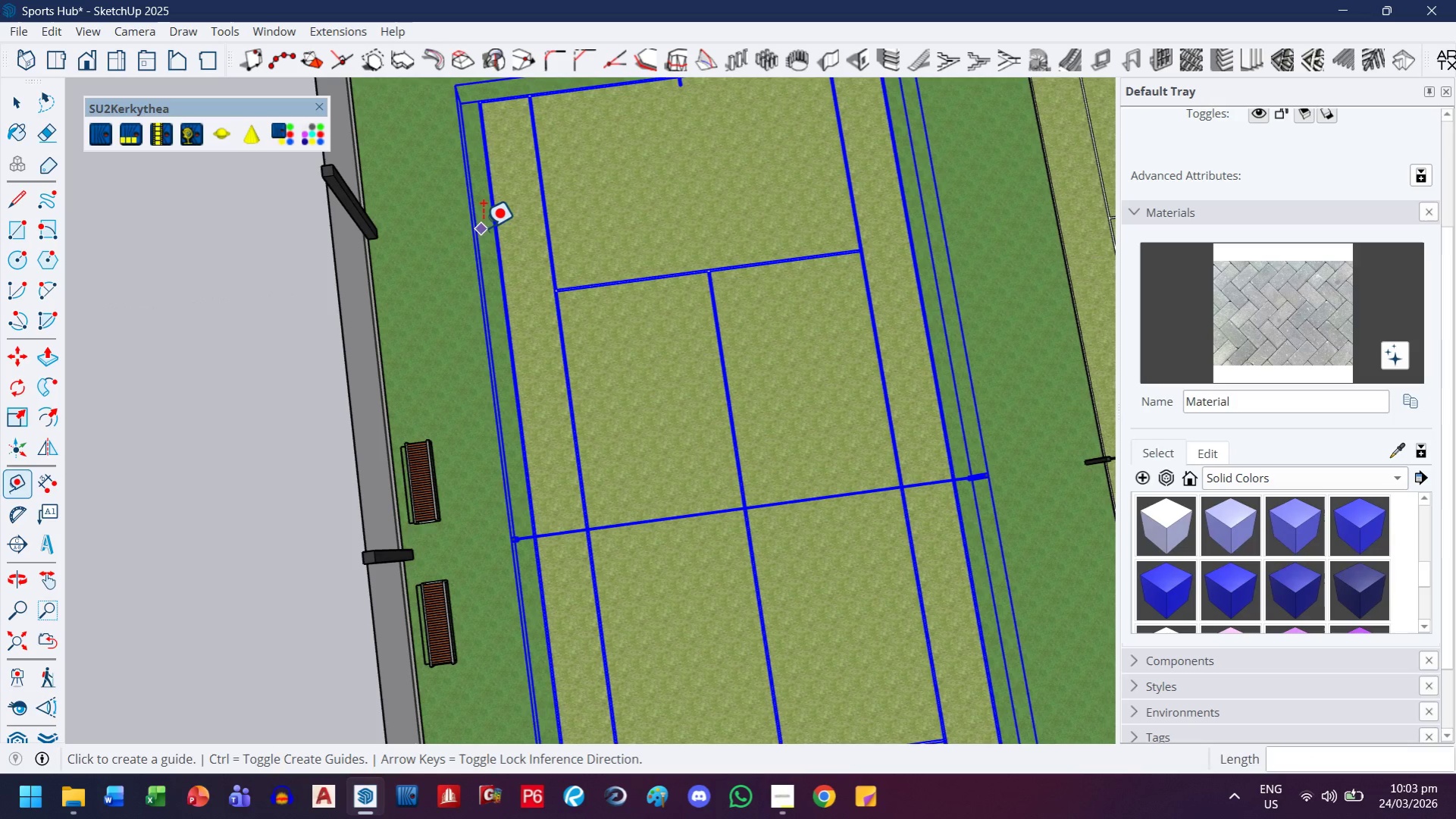 
scroll: coordinate [484, 224], scroll_direction: up, amount: 4.0
 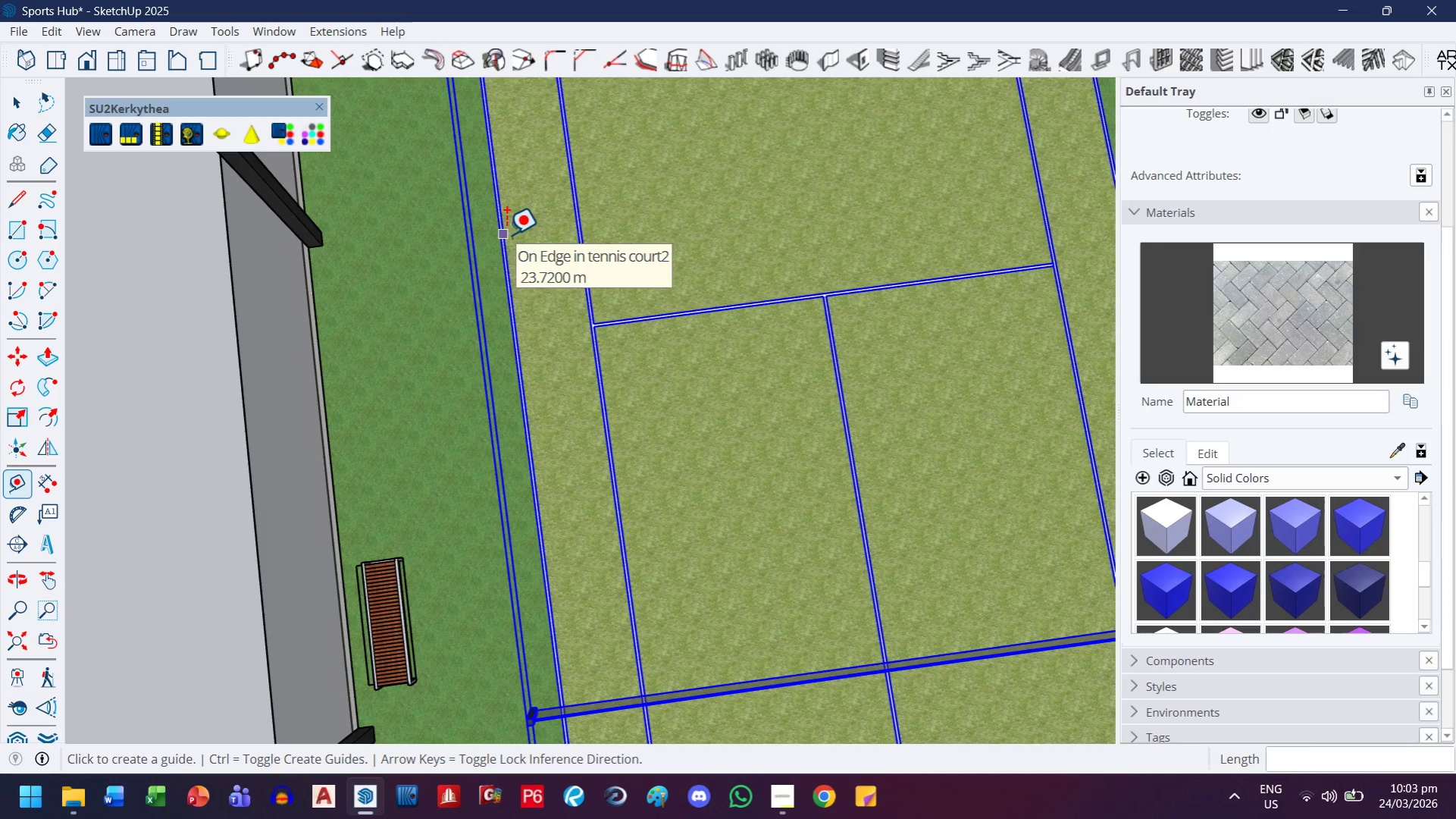 
left_click([505, 225])
 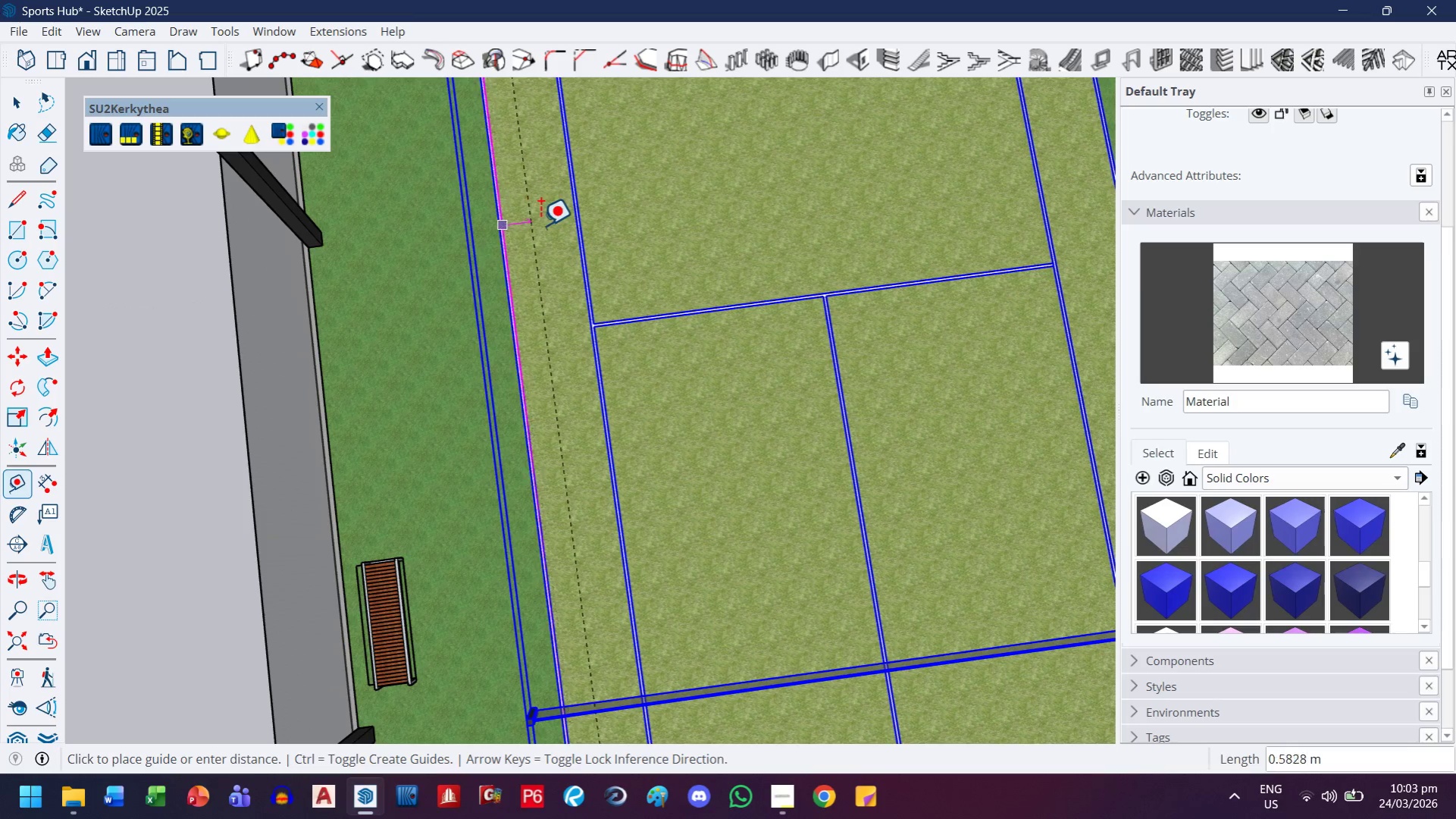 
key(H)
 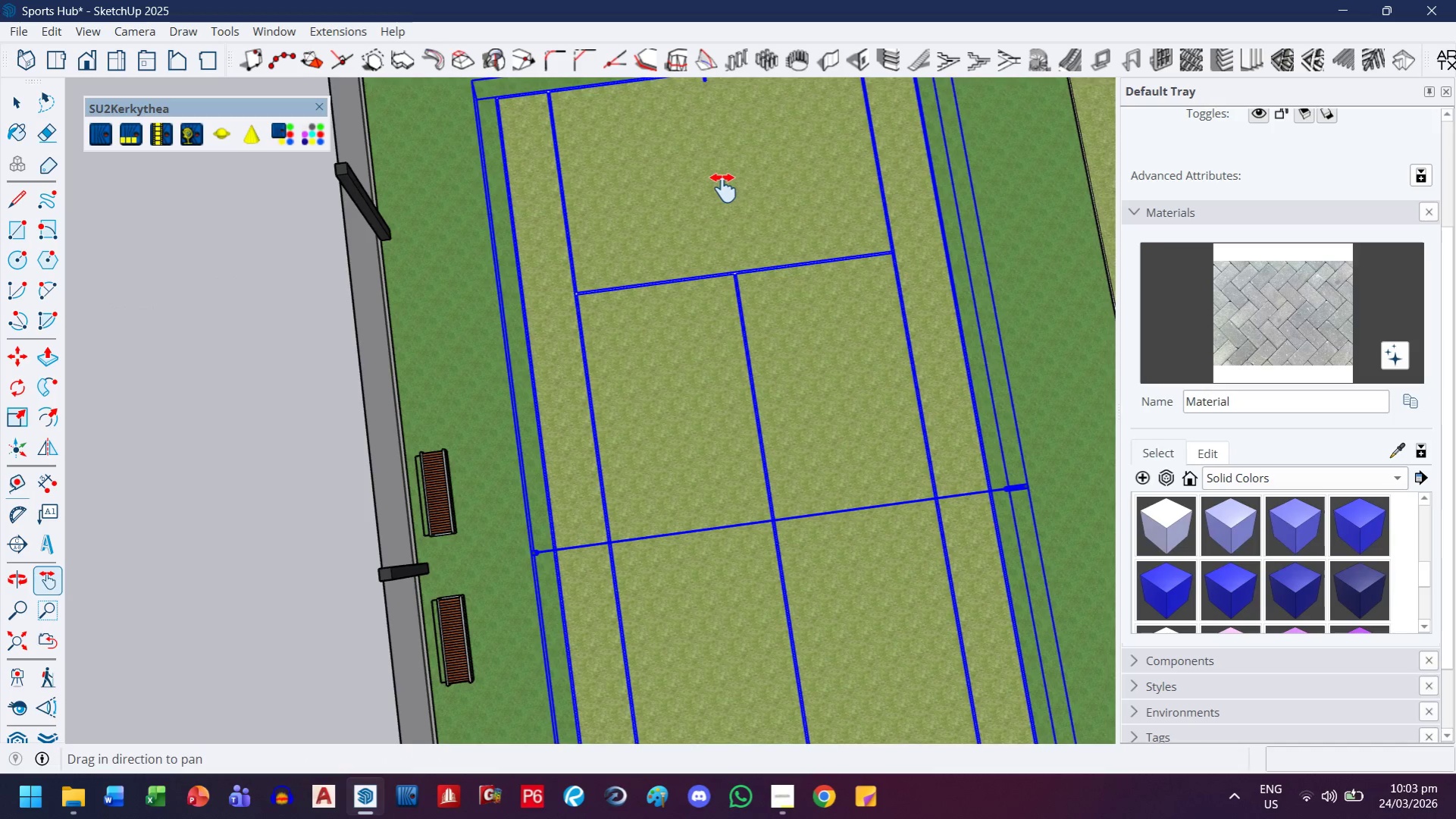 
left_click_drag(start_coordinate=[734, 187], to_coordinate=[537, 278])
 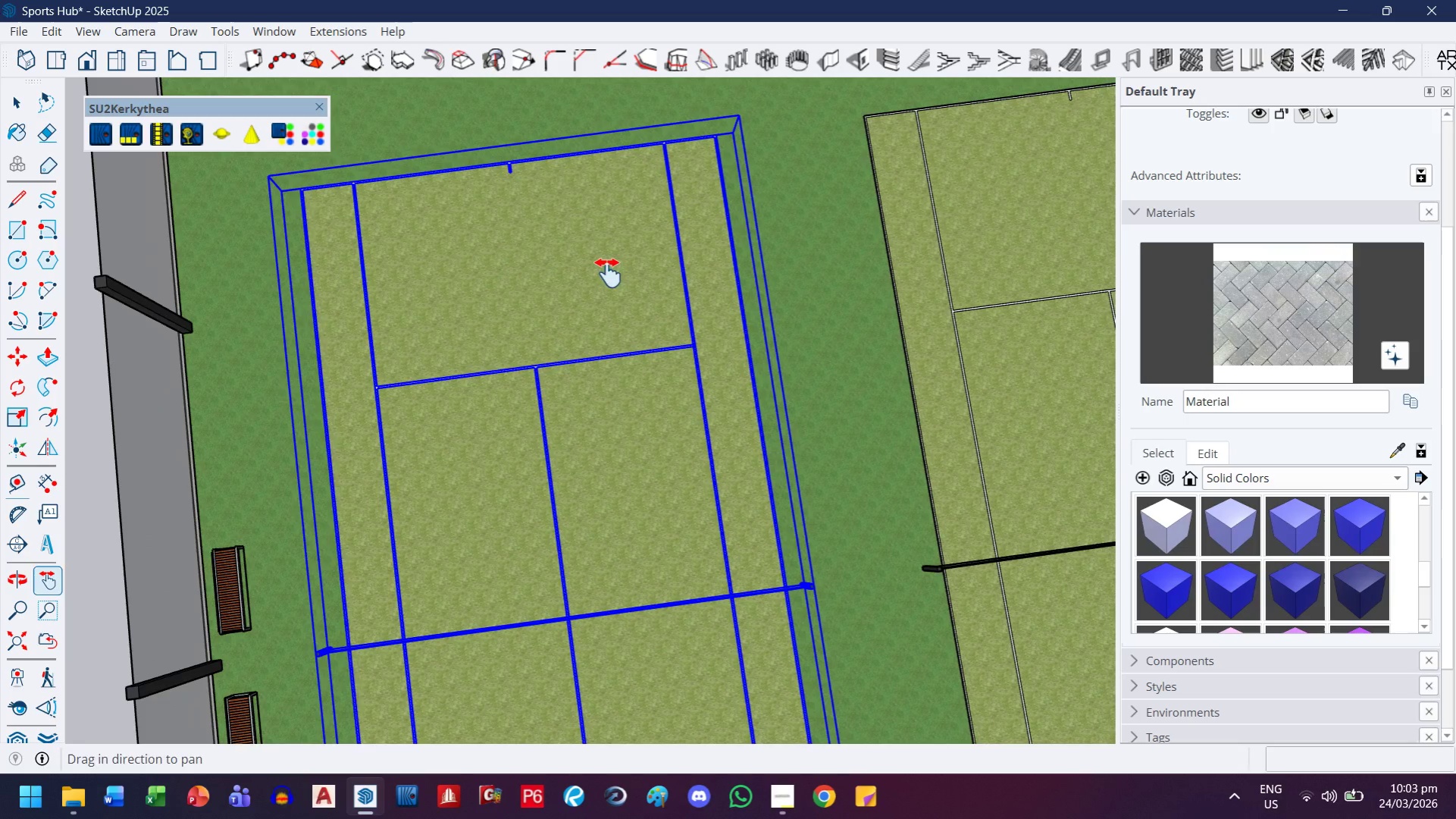 
scroll: coordinate [540, 225], scroll_direction: down, amount: 4.0
 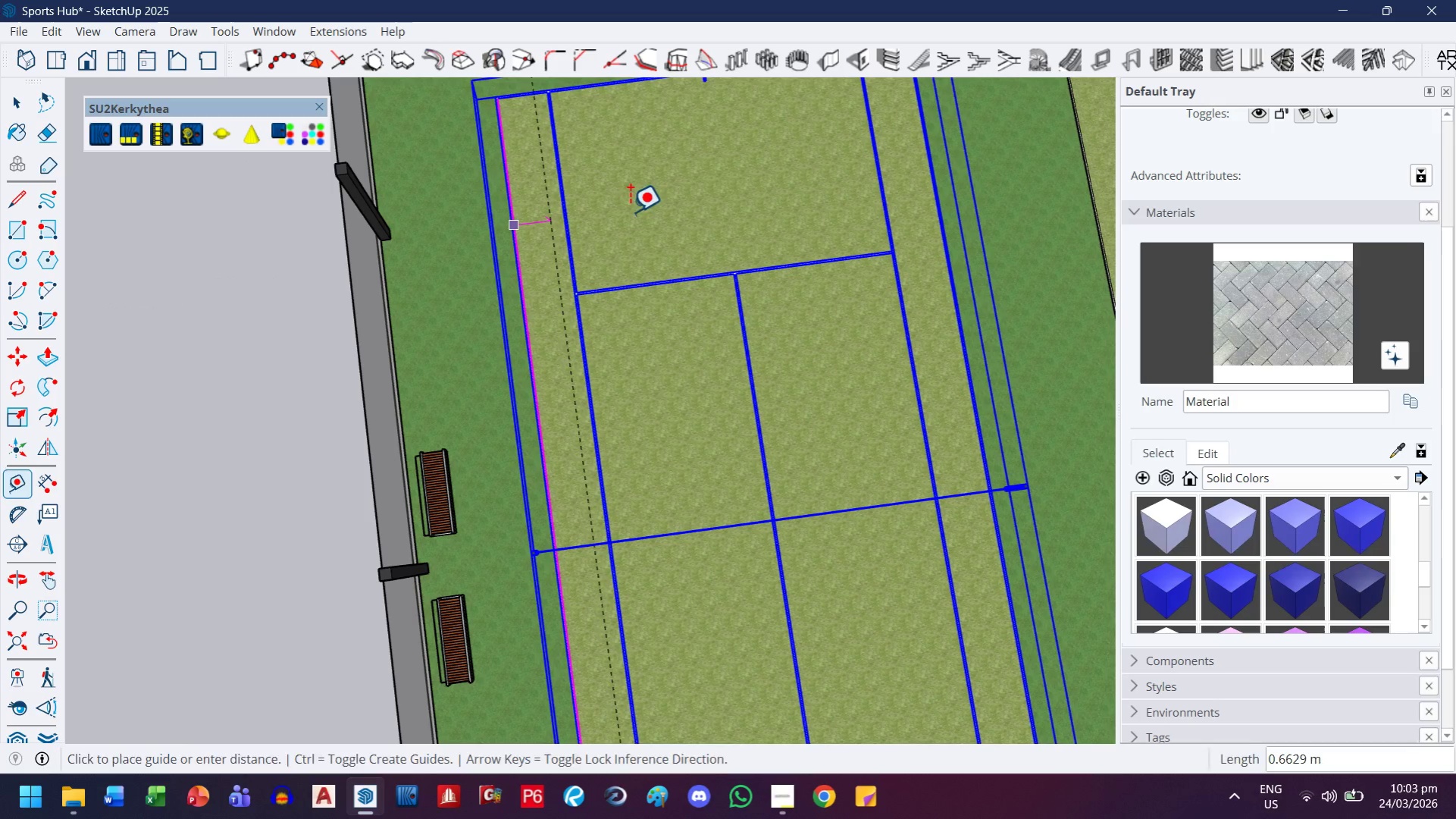 
key(Escape)
 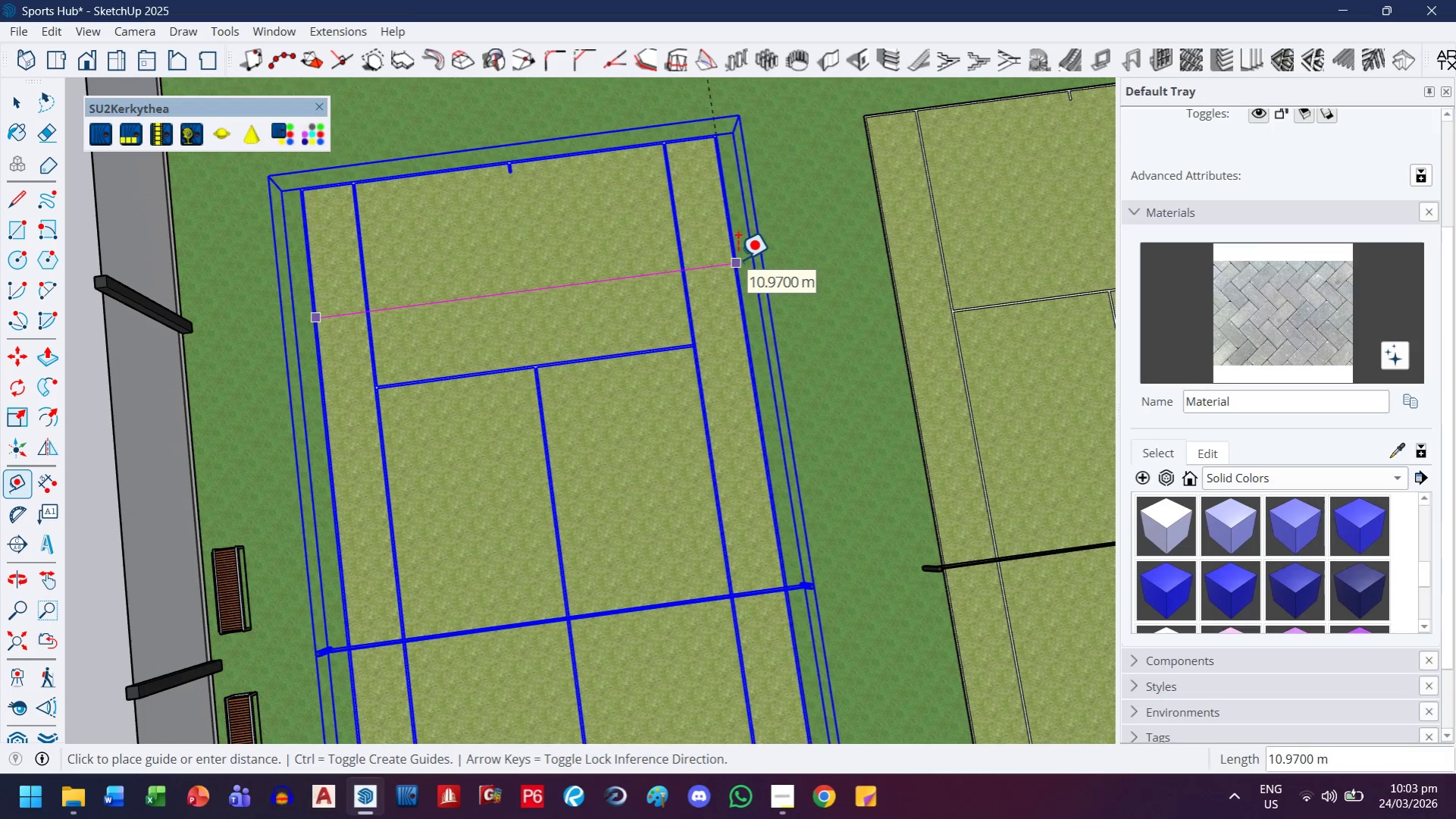 
scroll: coordinate [737, 259], scroll_direction: down, amount: 2.0
 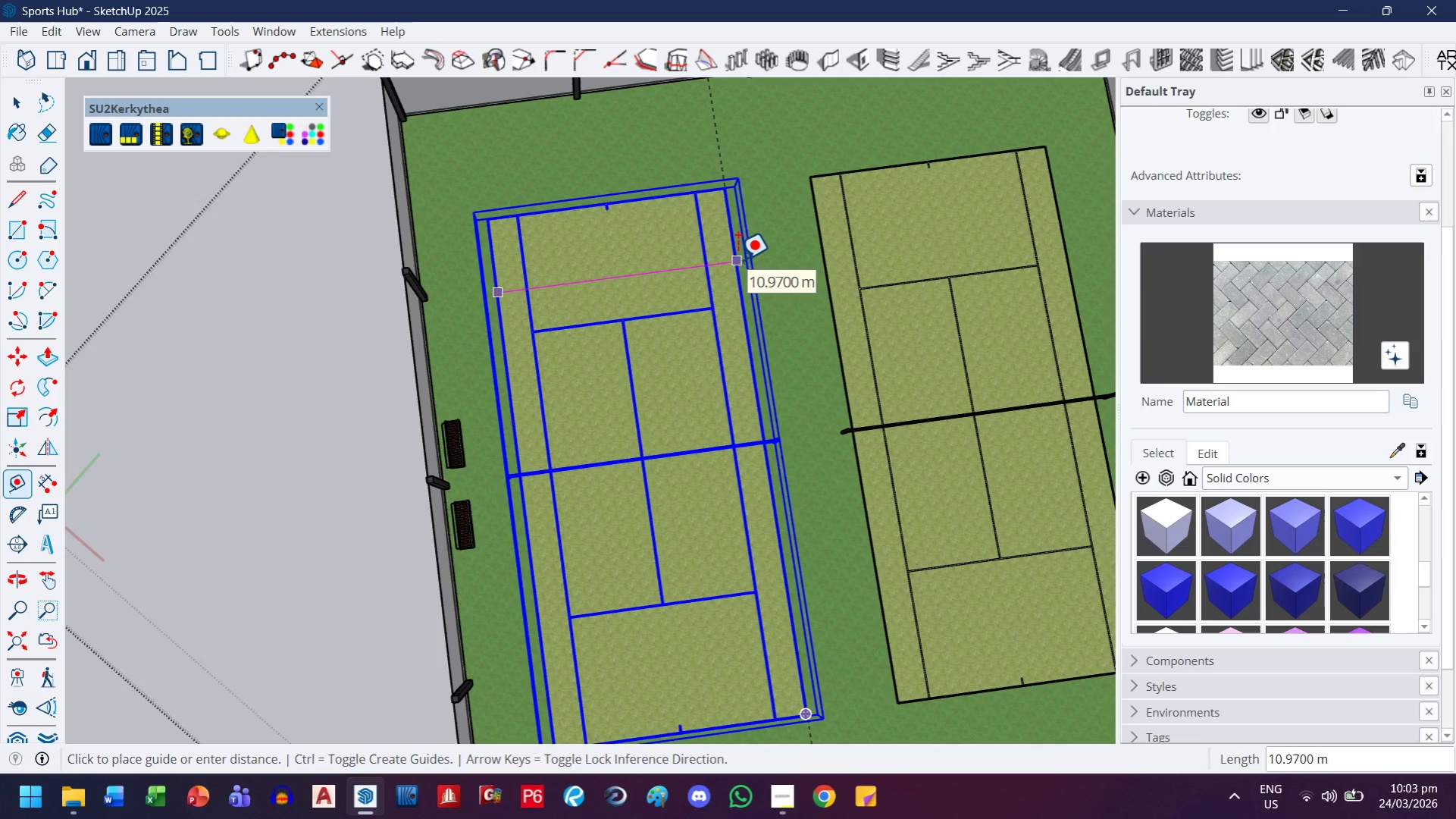 
key(Escape)
 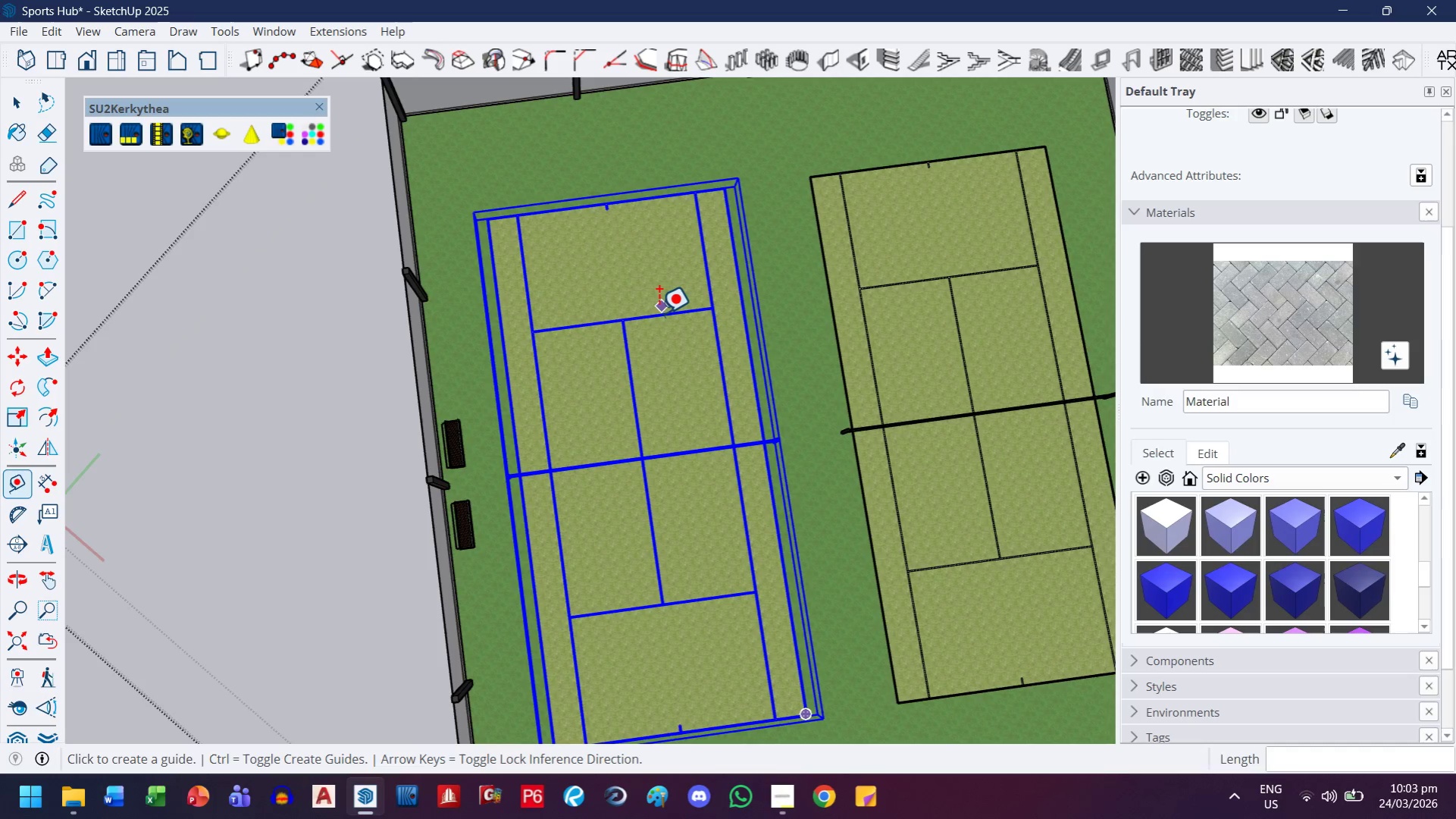 
key(Escape)
 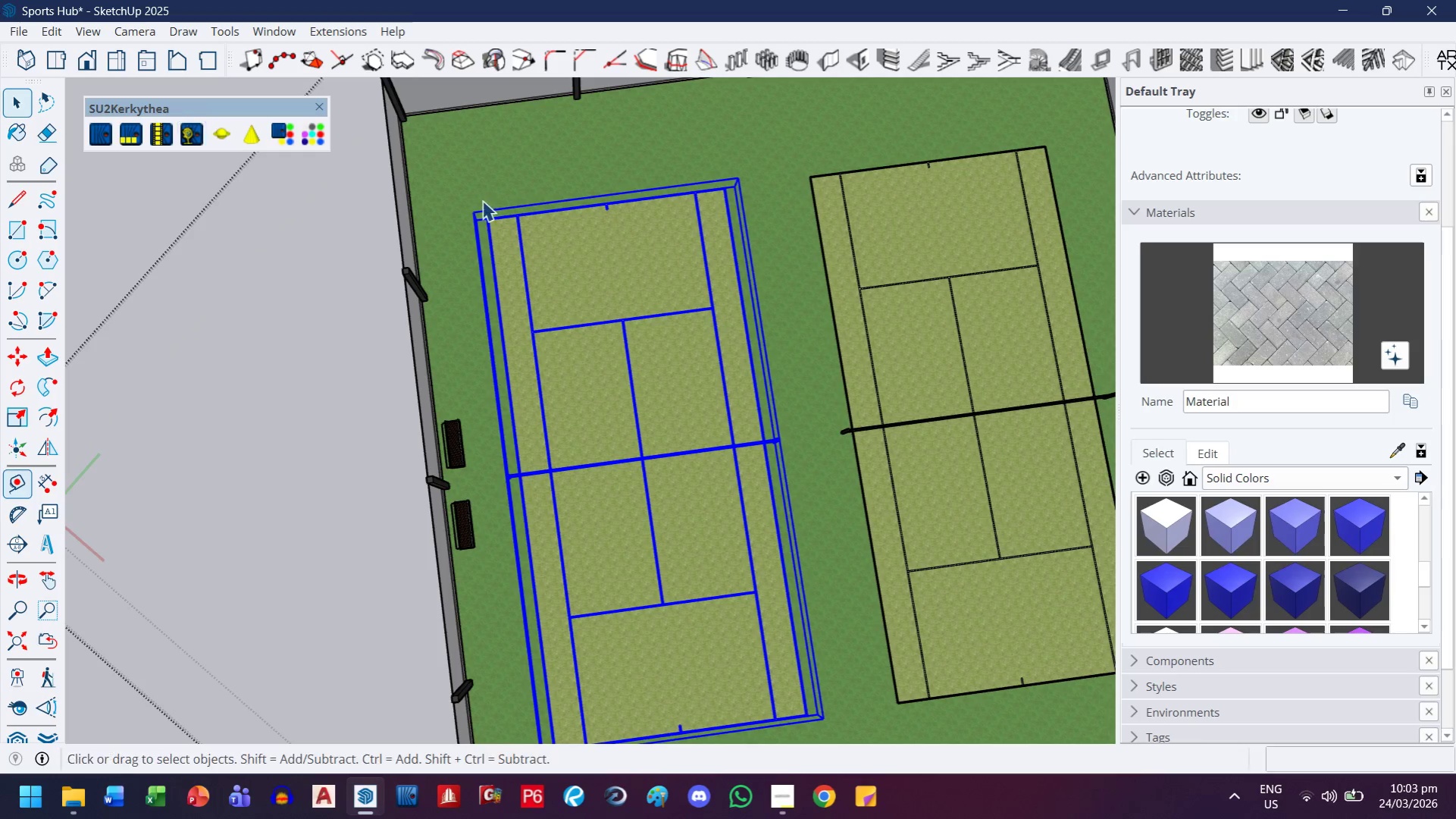 
left_click([621, 261])
 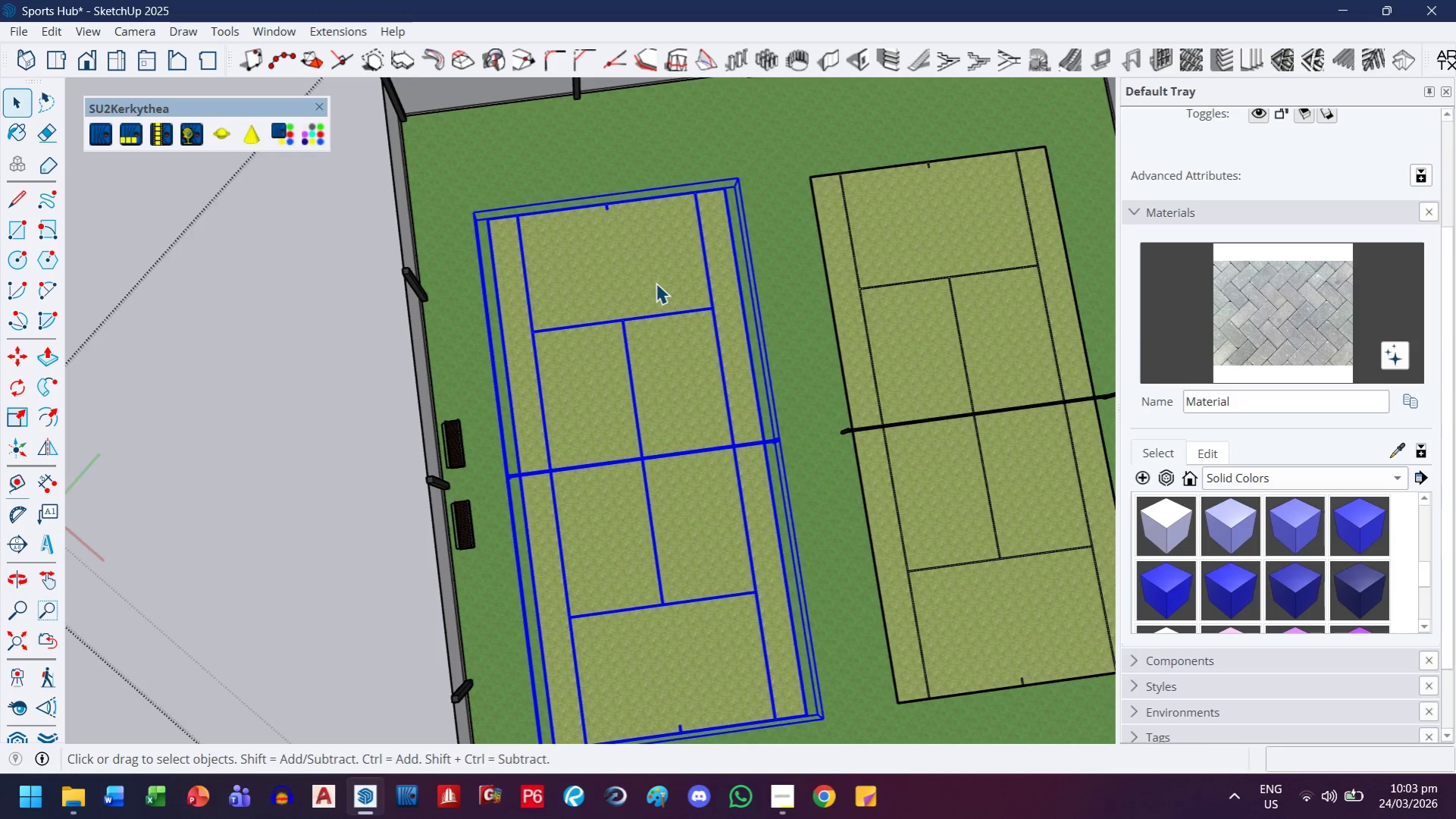 
key(Delete)
 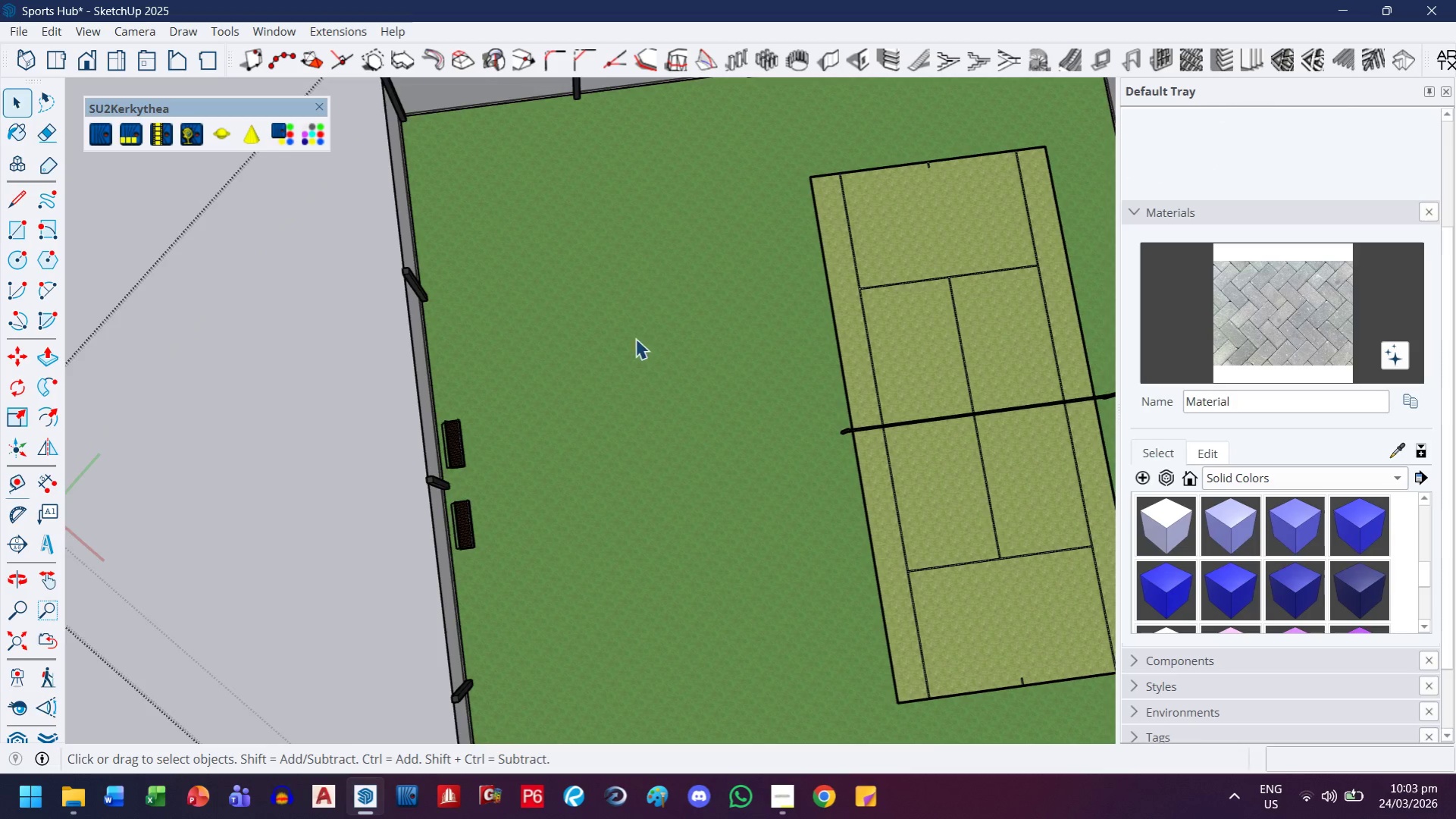 
scroll: coordinate [592, 402], scroll_direction: down, amount: 5.0
 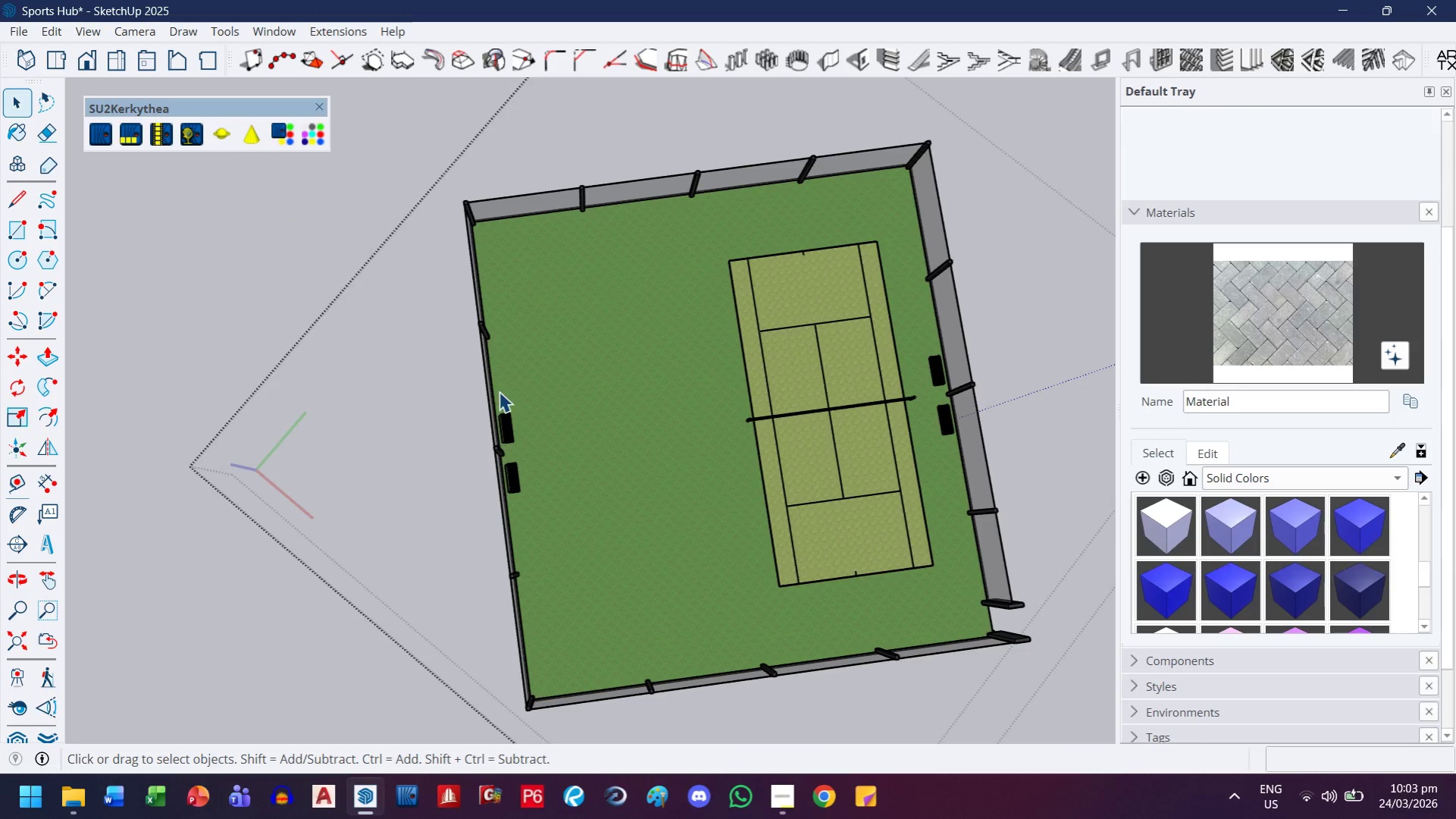 
left_click([499, 391])
 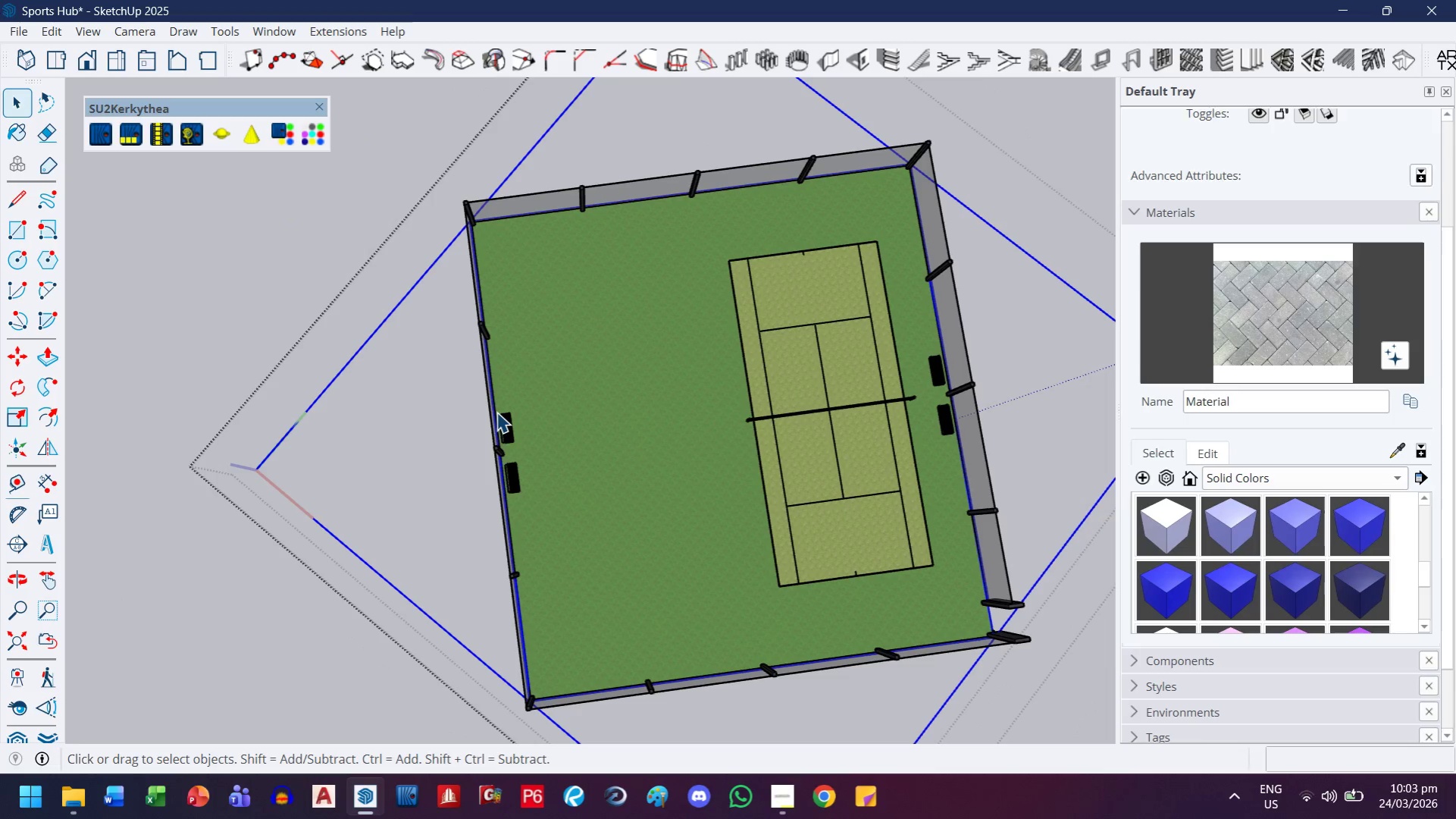 
double_click([496, 412])
 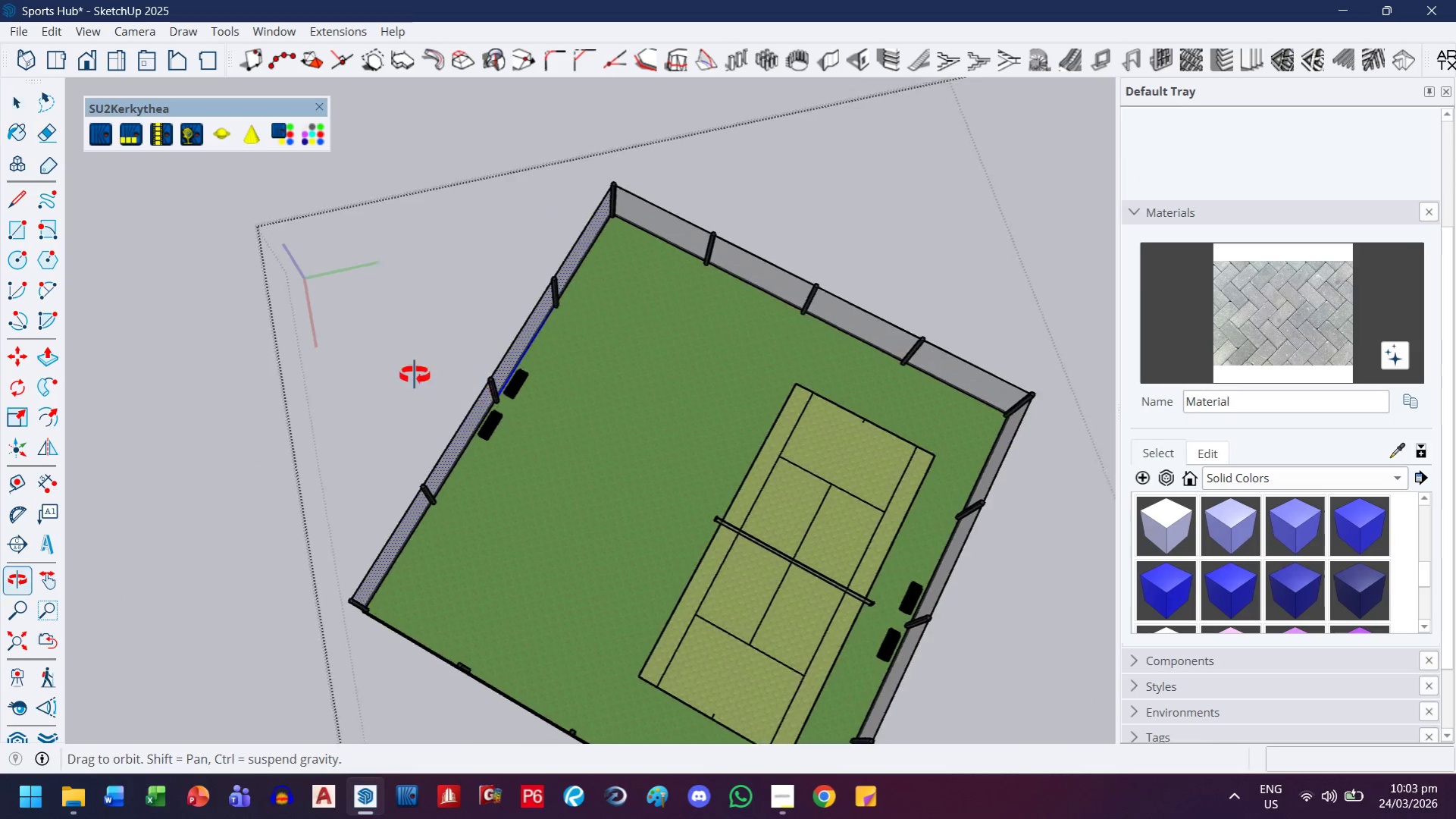 
key(Escape)
 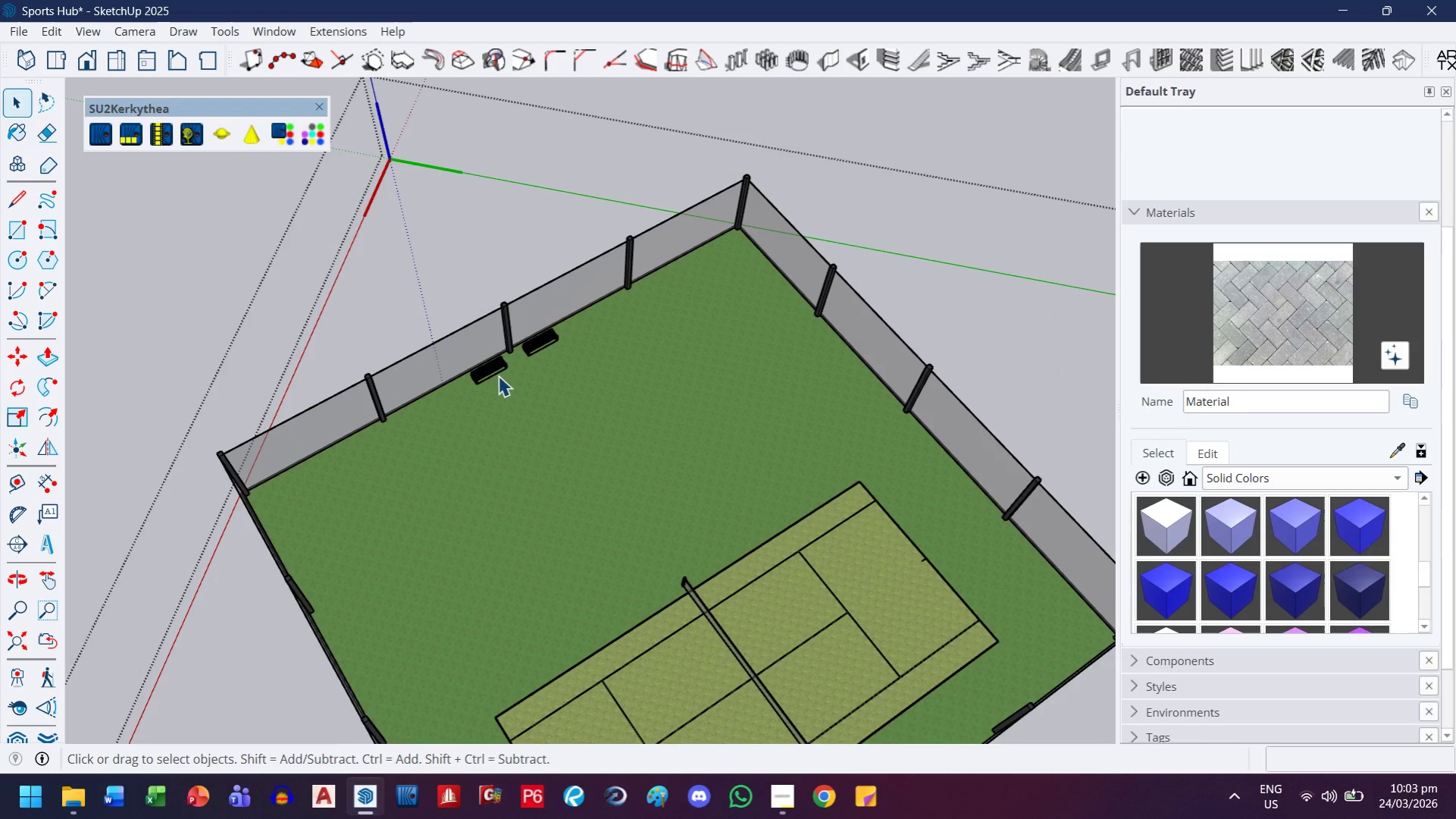 
scroll: coordinate [502, 393], scroll_direction: up, amount: 2.0
 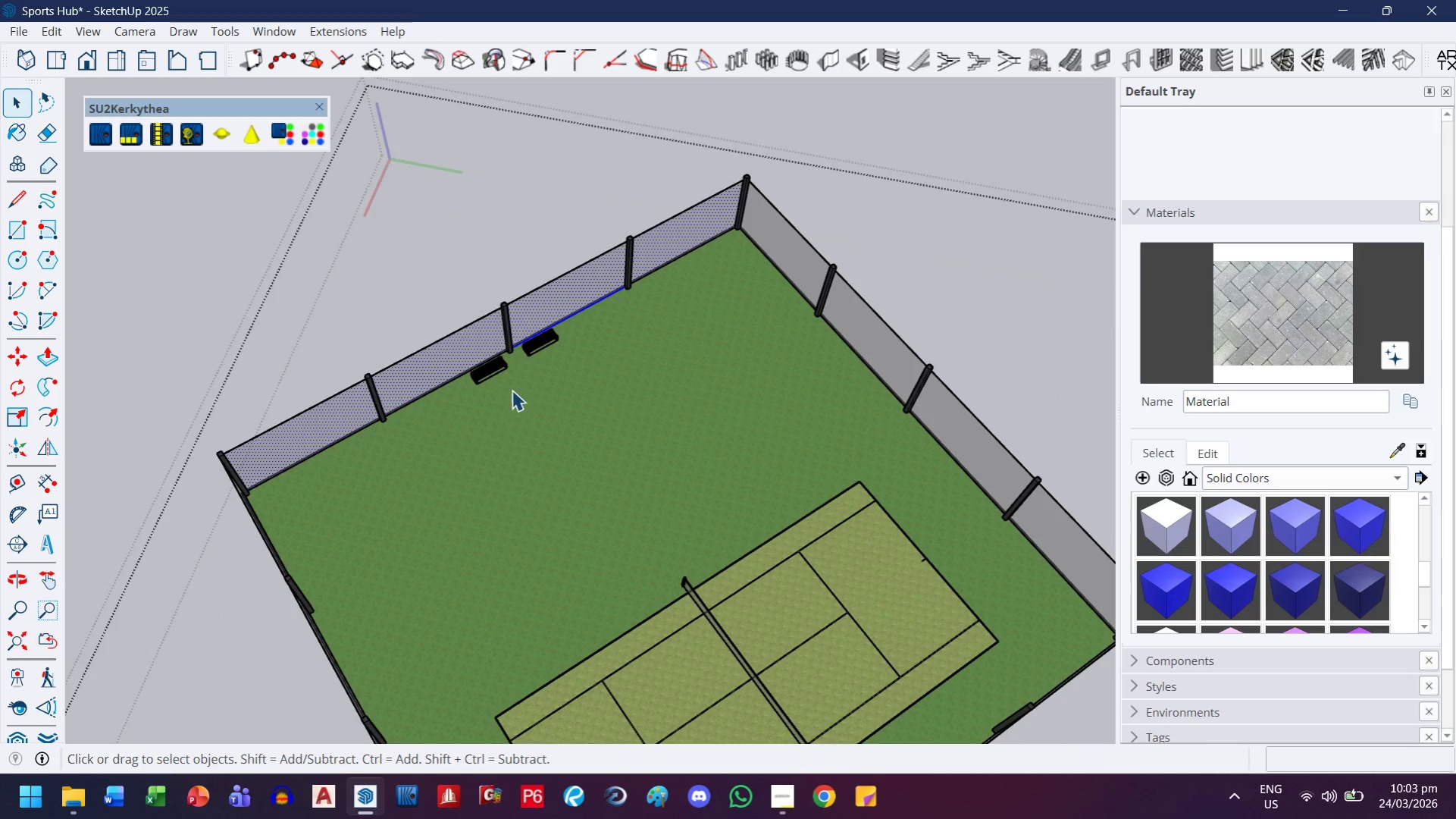 
left_click([493, 371])
 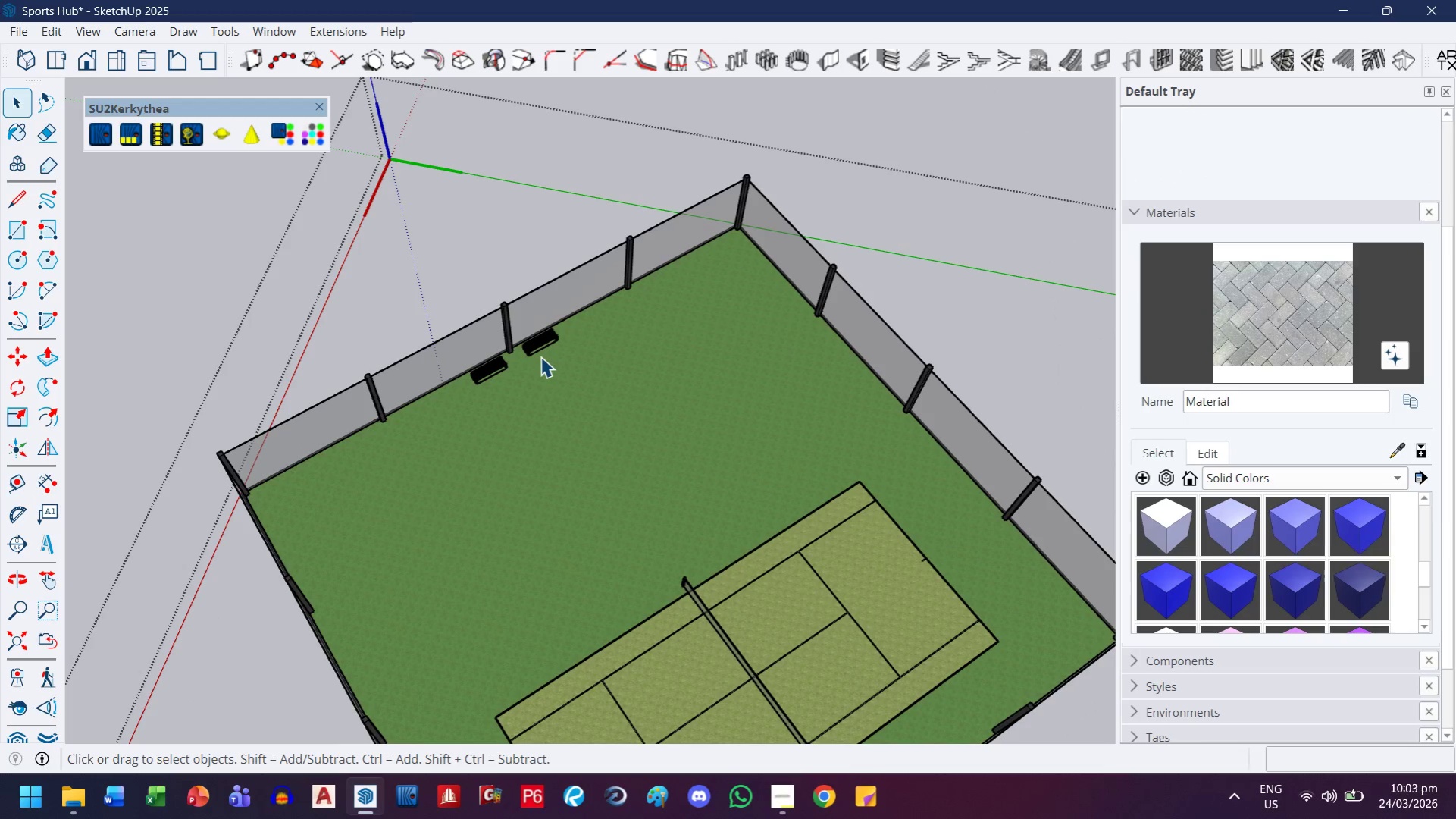 
left_click([540, 356])
 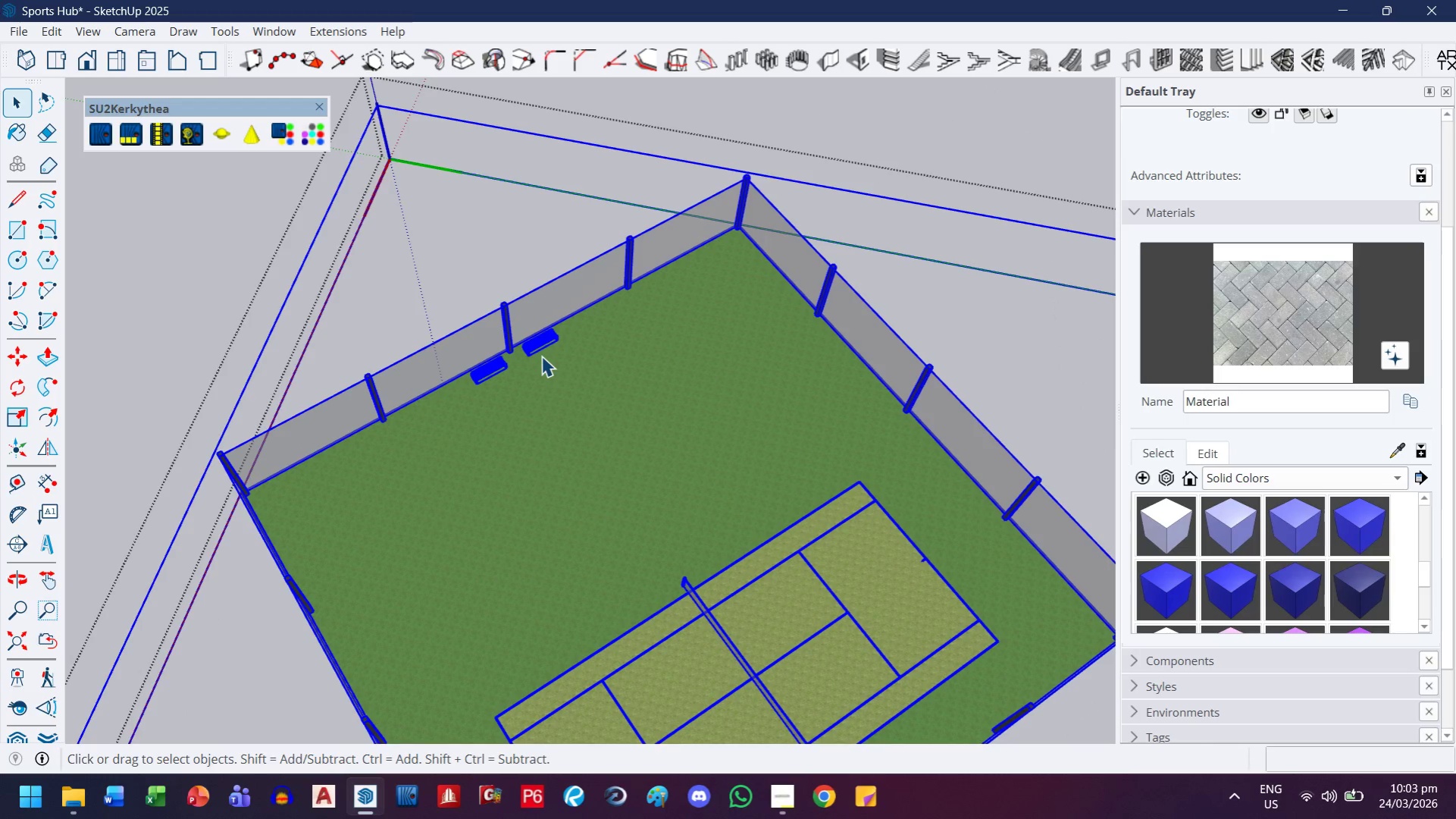 
double_click([541, 356])
 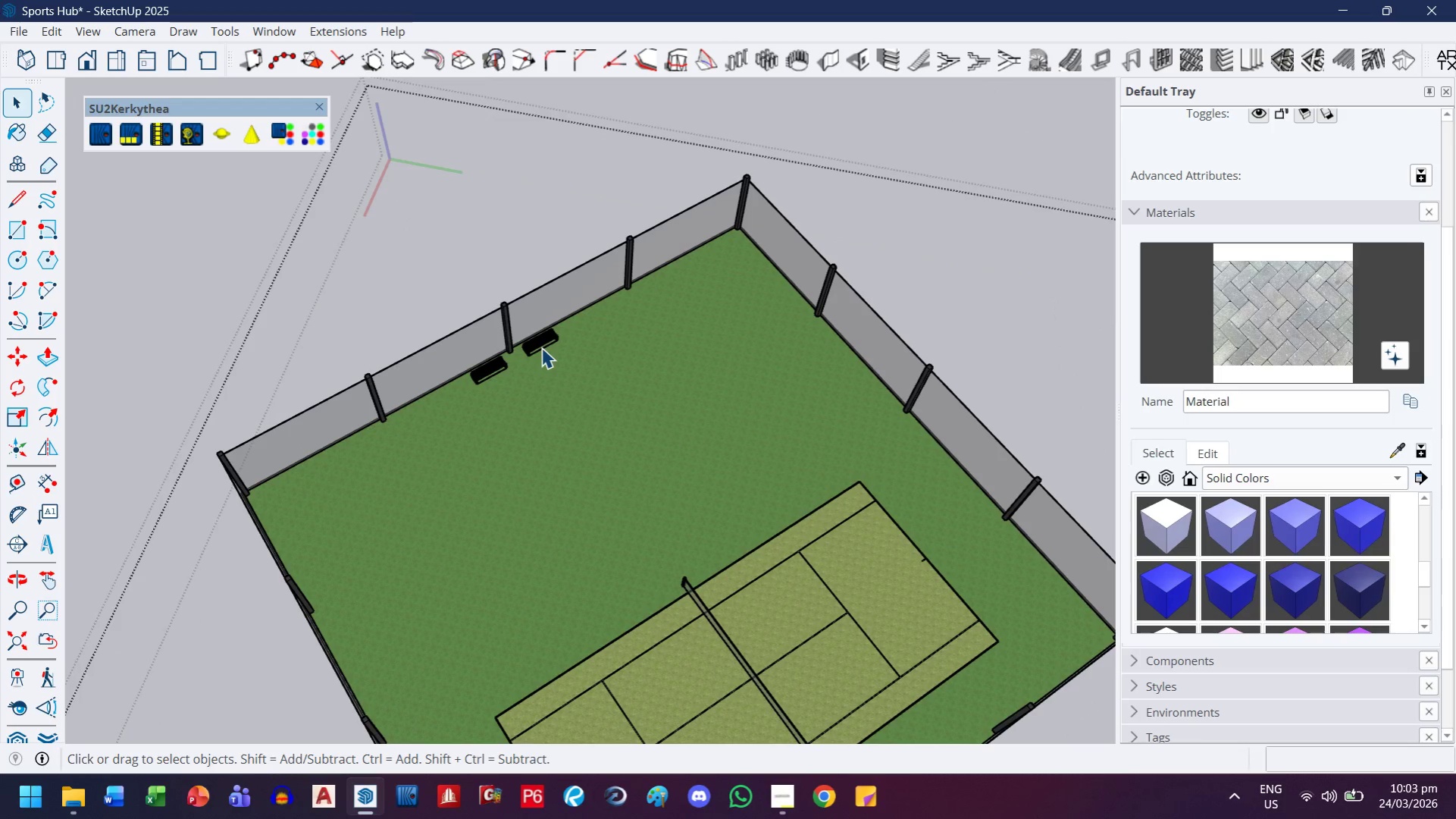 
triple_click([541, 347])
 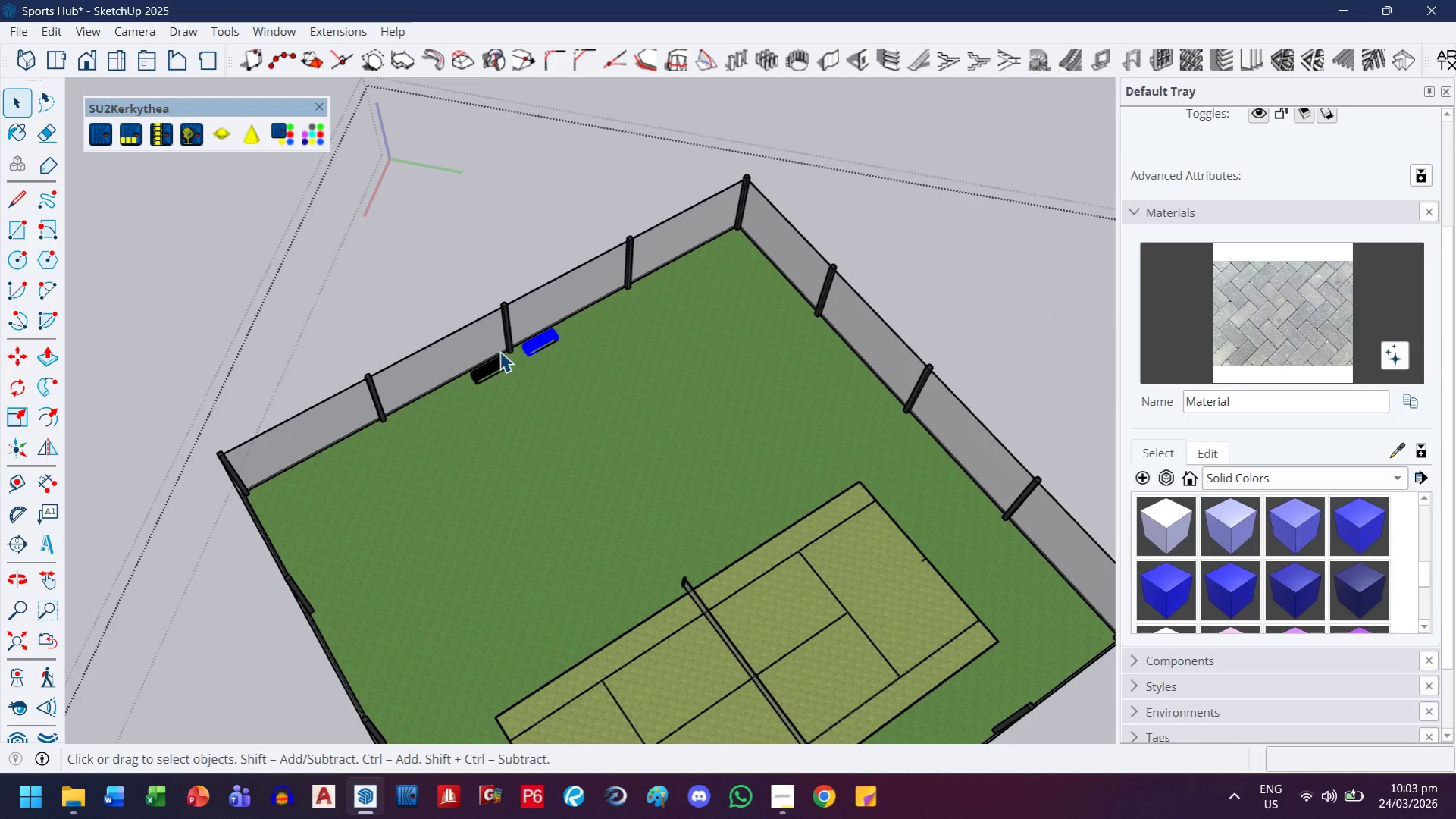 
hold_key(key=ControlLeft, duration=0.52)
left_click([495, 369])
 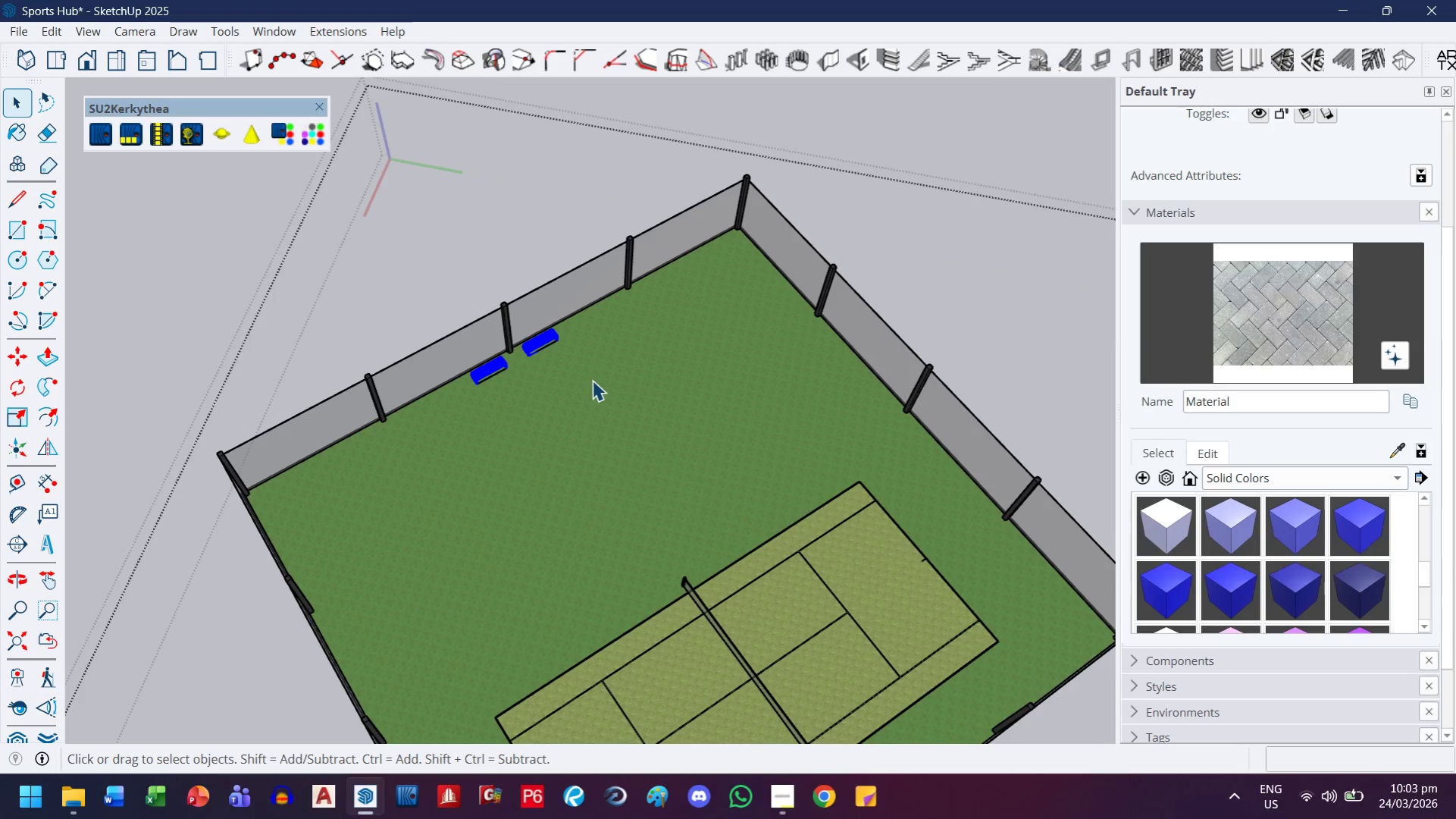 
key(M)
 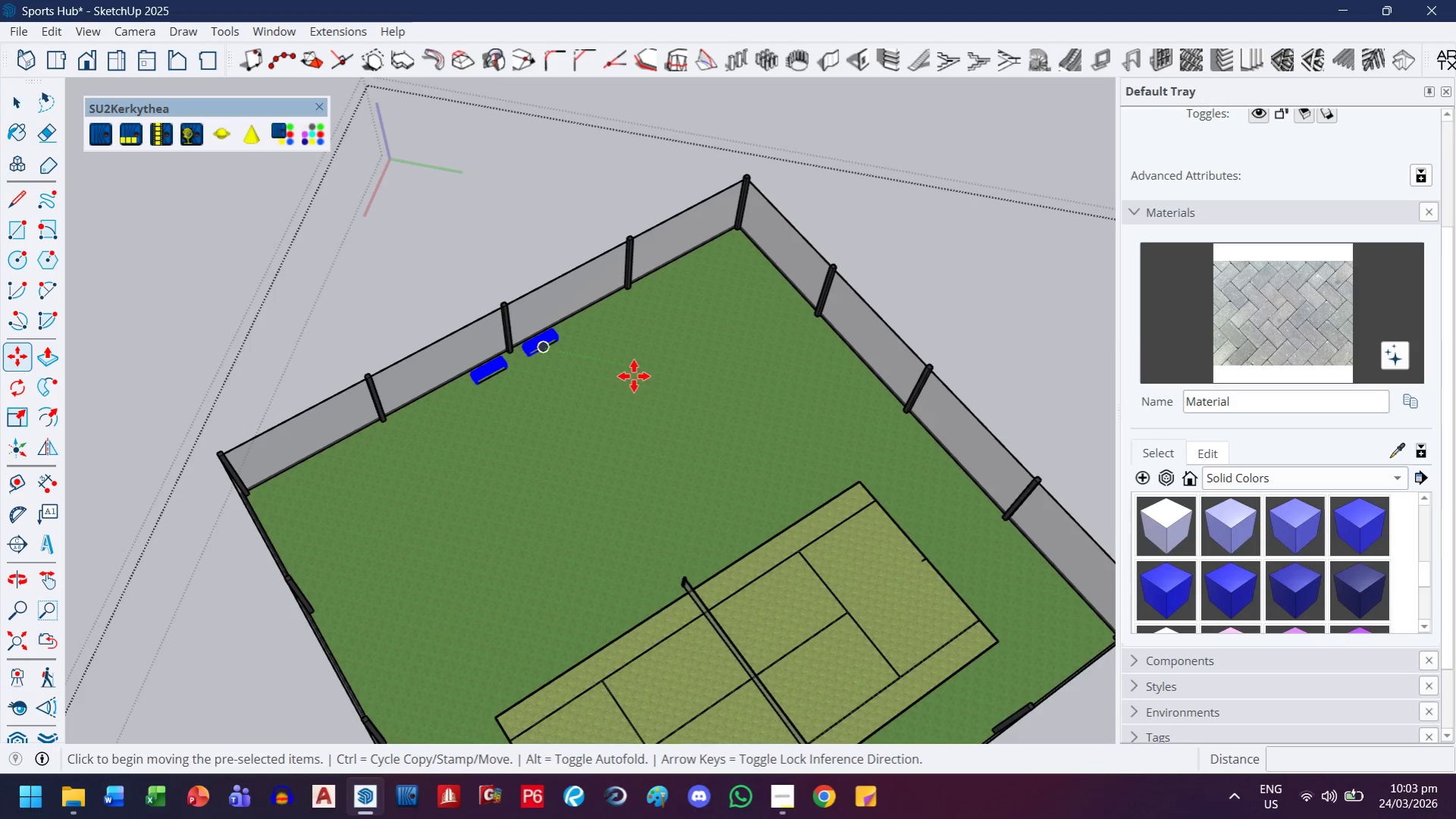 
left_click([634, 376])
 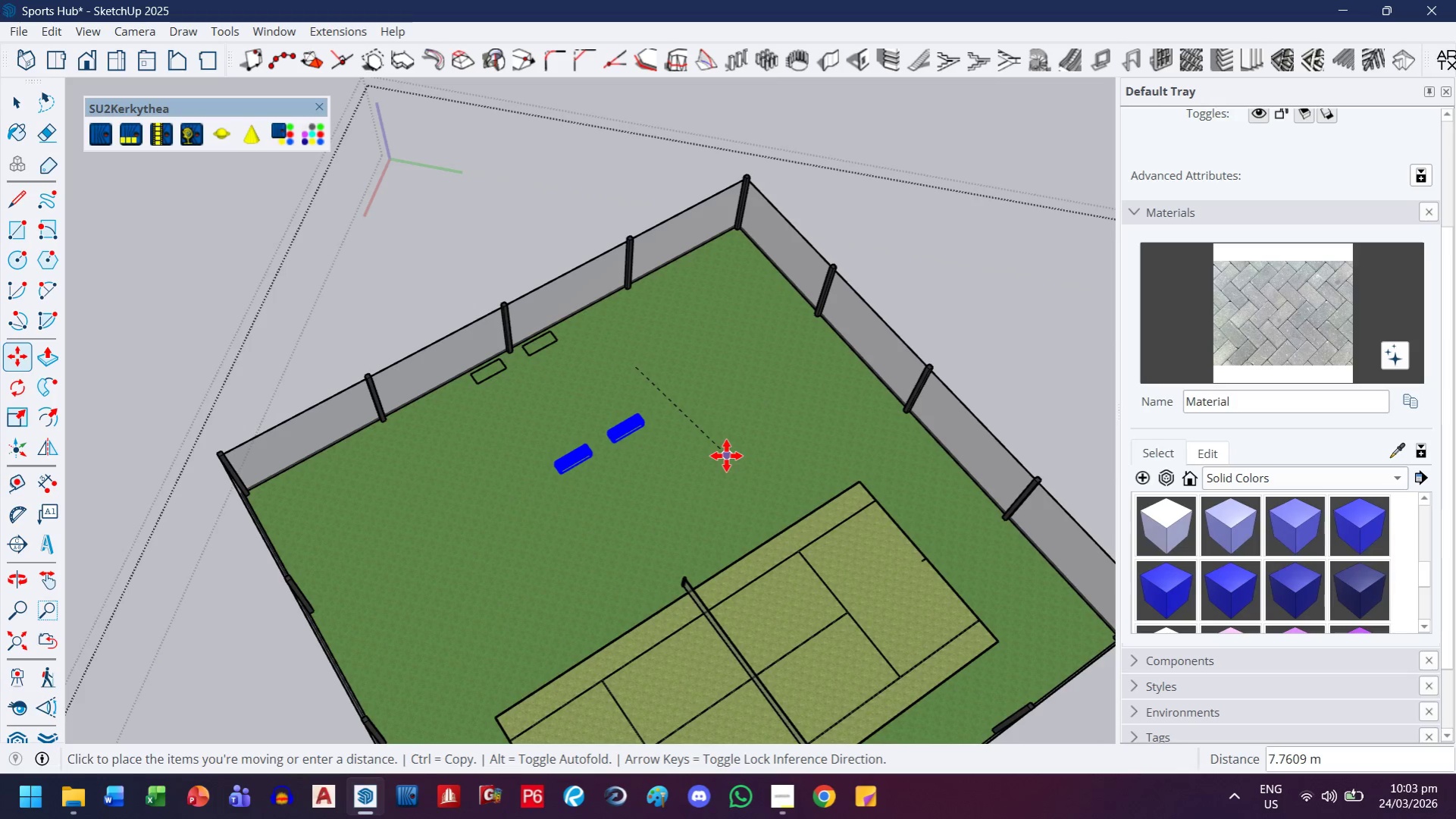 
key(ArrowLeft)
 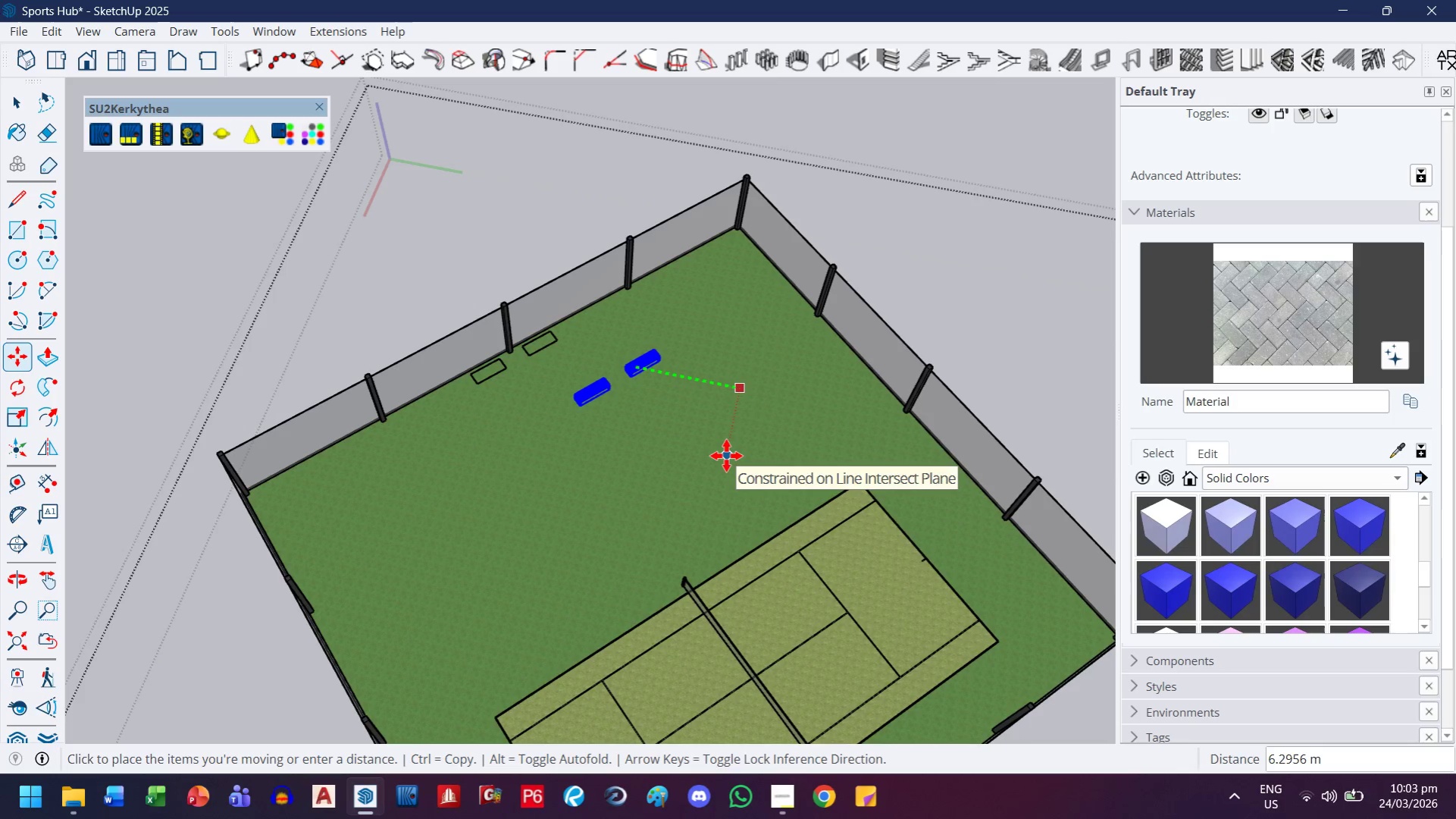 
key(ArrowRight)
 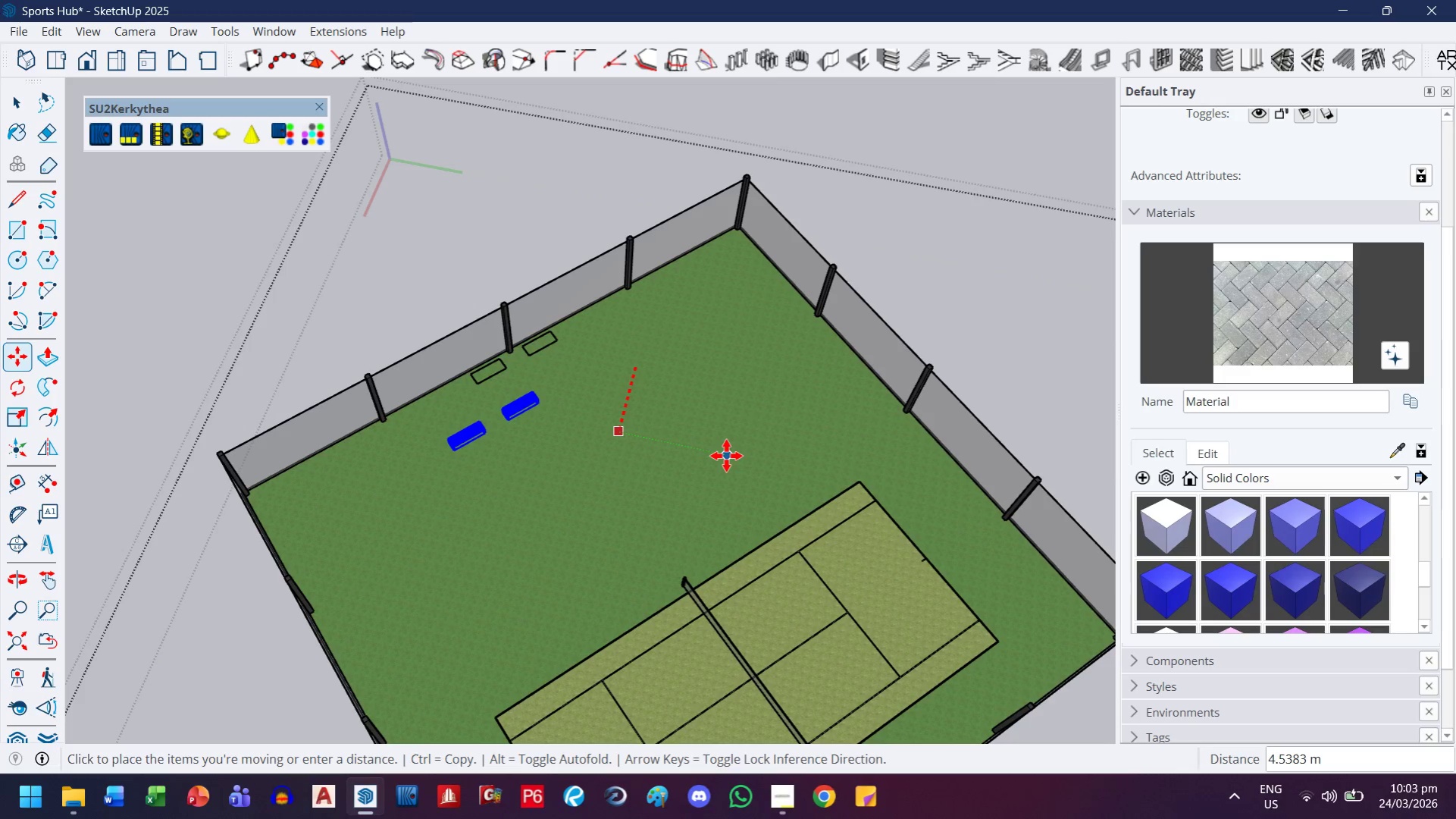 
key(Escape)
 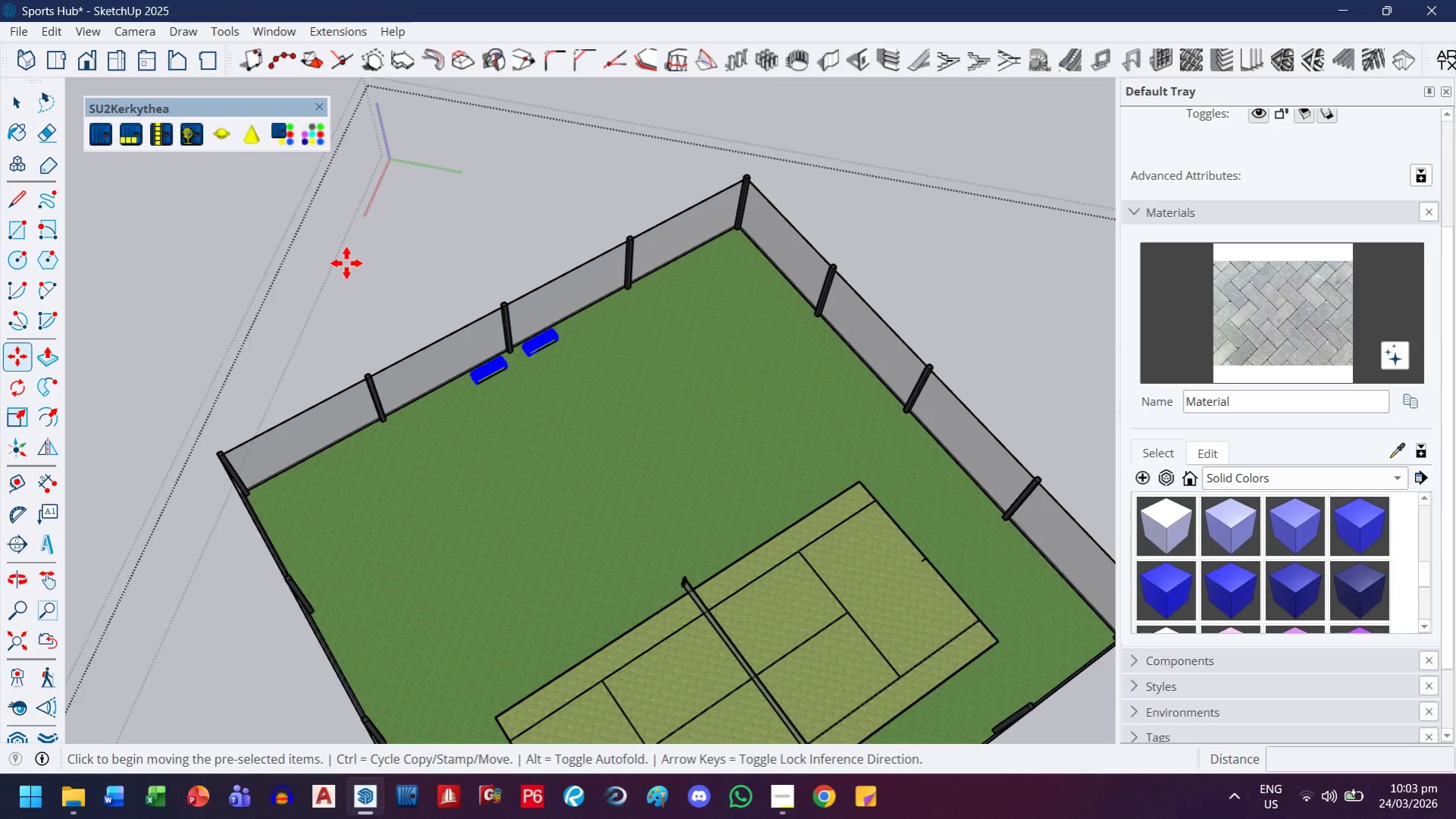 
scroll: coordinate [398, 298], scroll_direction: down, amount: 3.0
 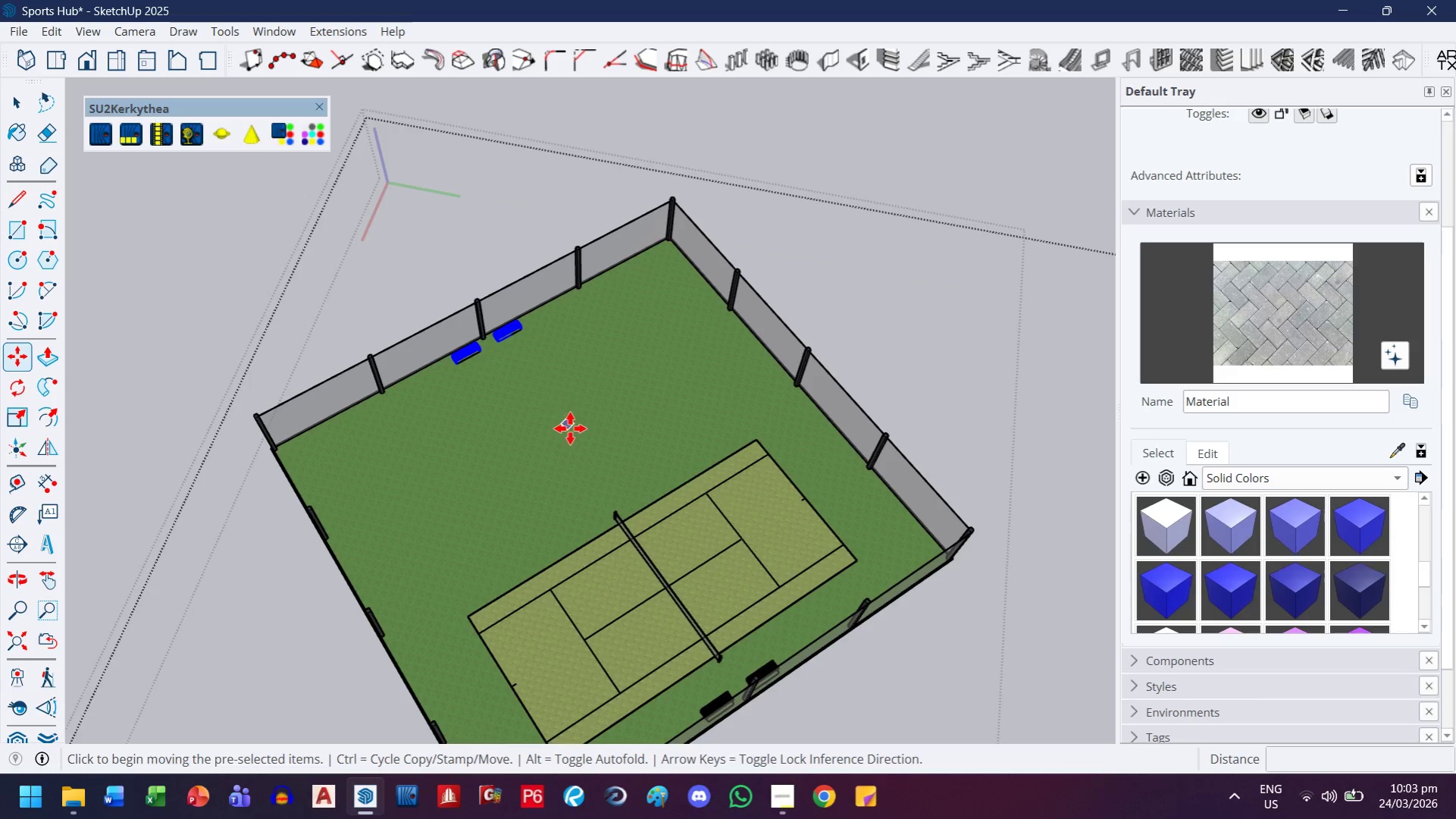 
scroll: coordinate [522, 381], scroll_direction: up, amount: 3.0
 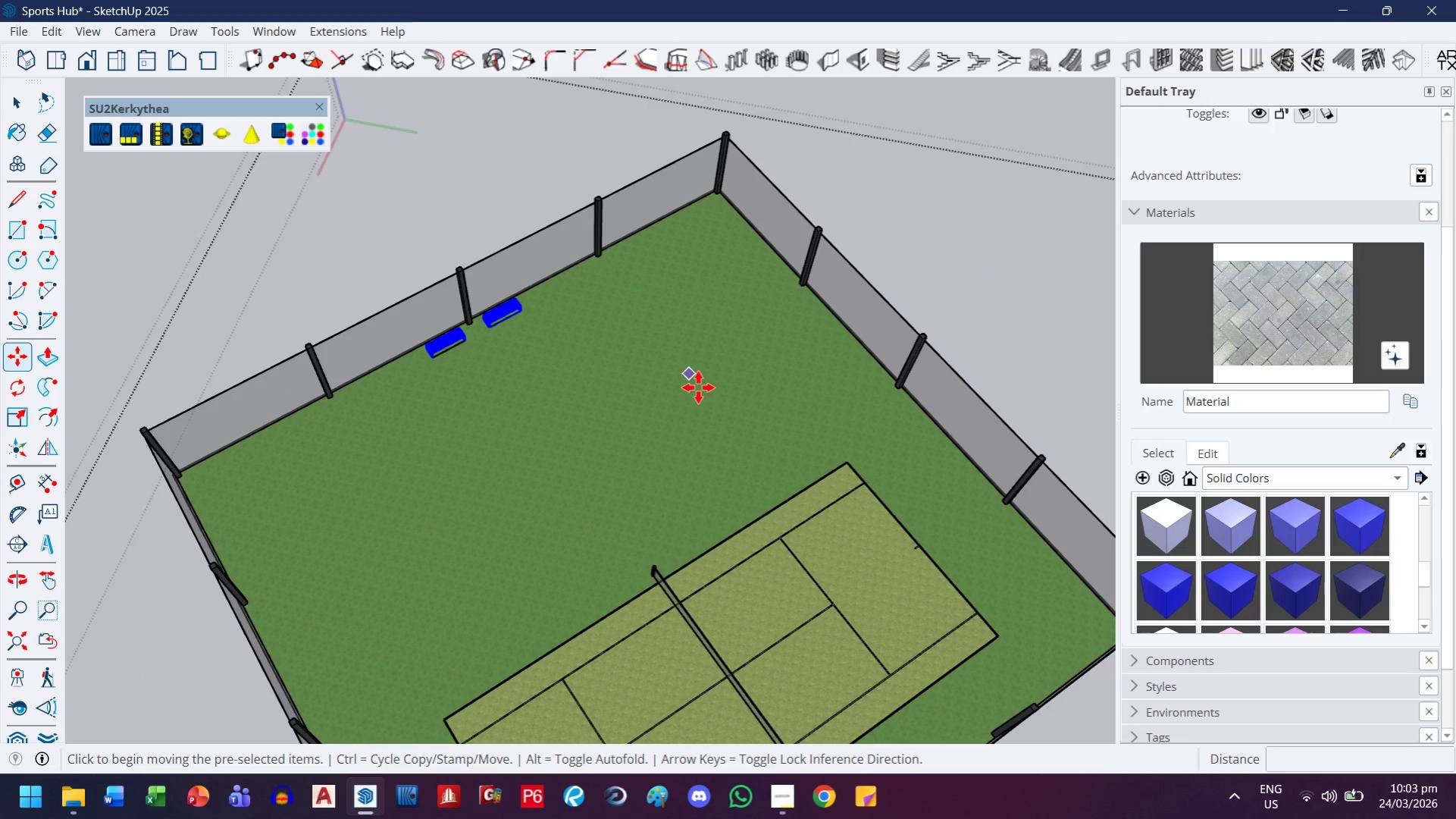 
key(M)
 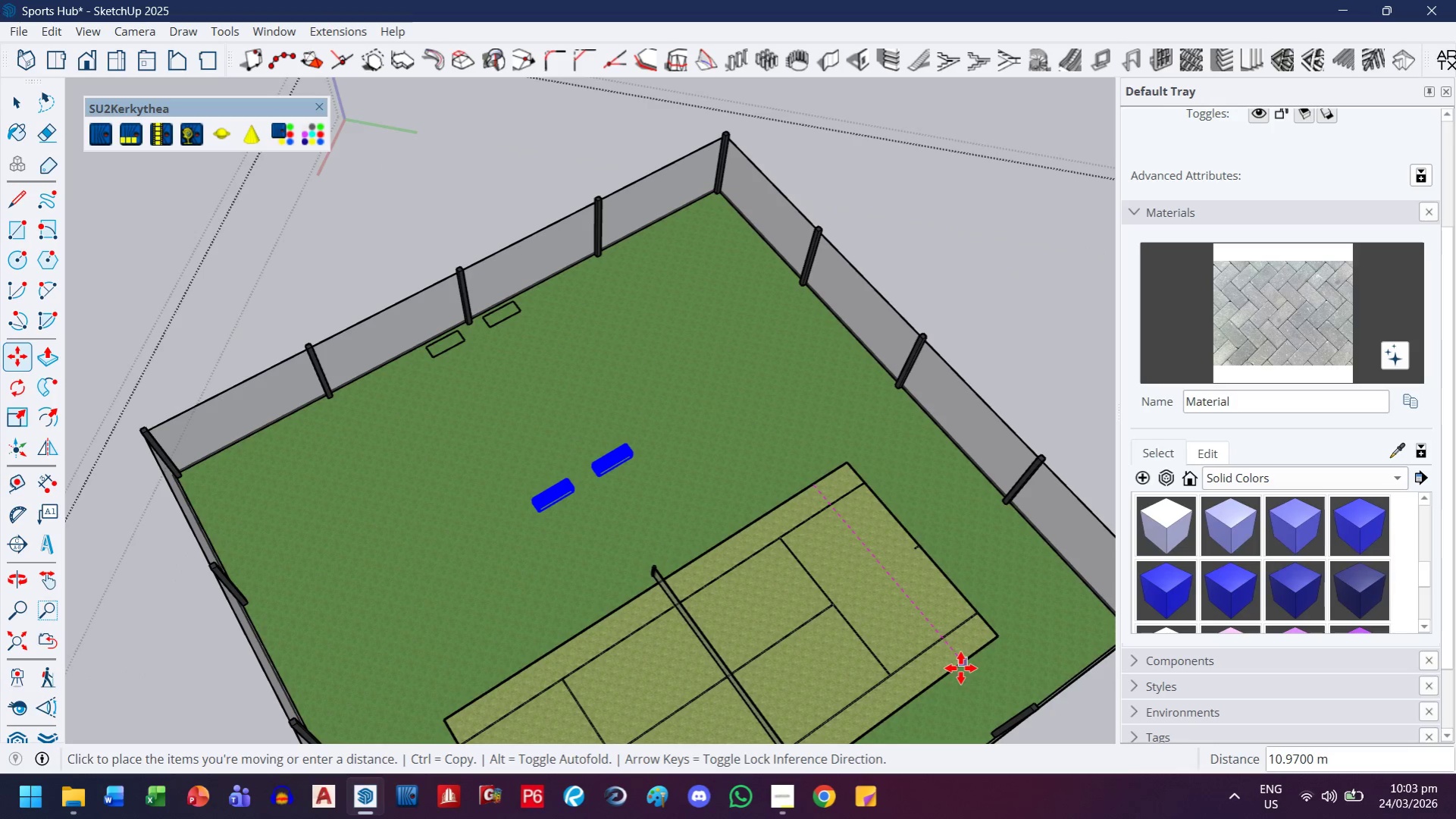 
type(11)
 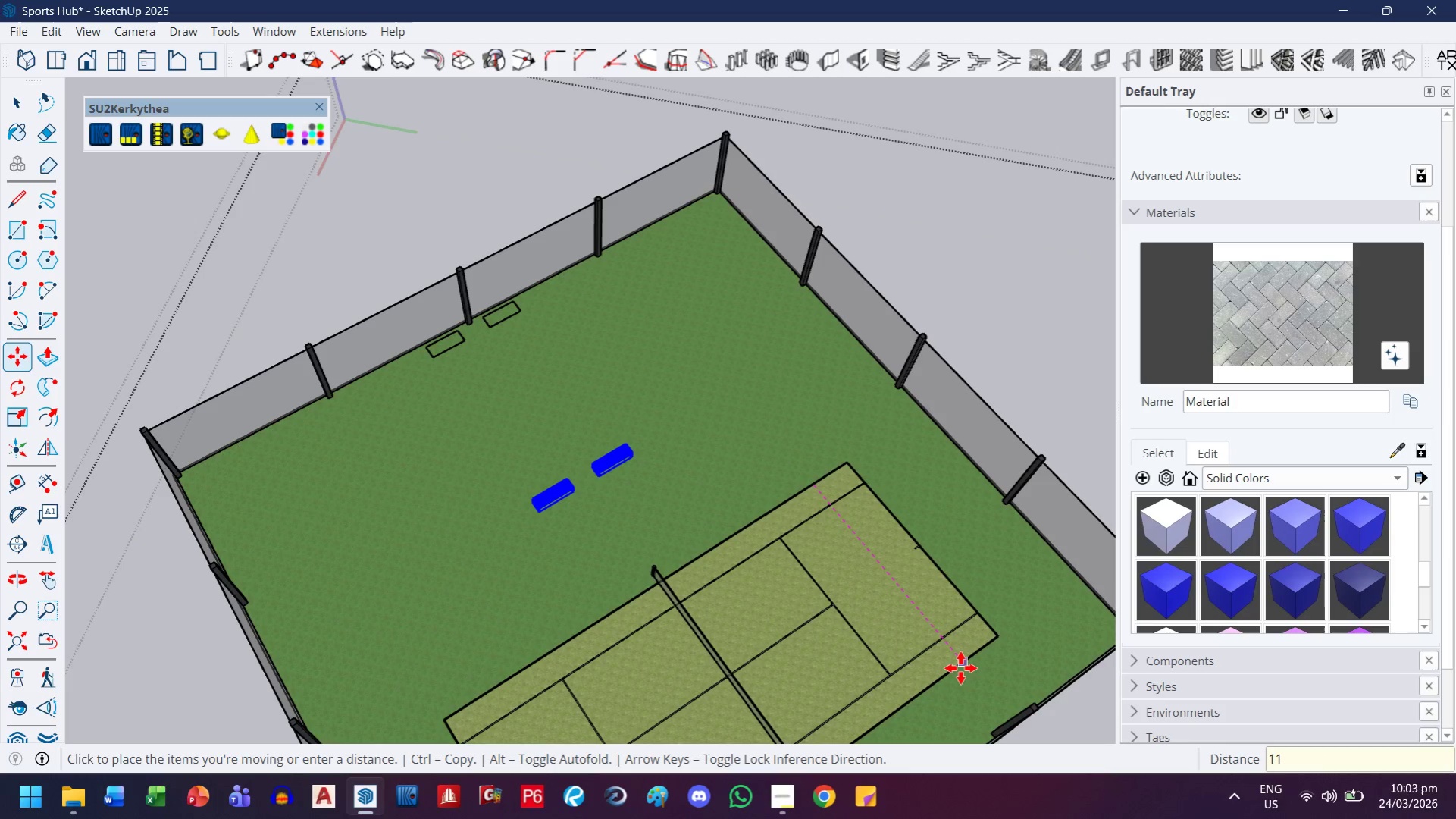 
key(Enter)
 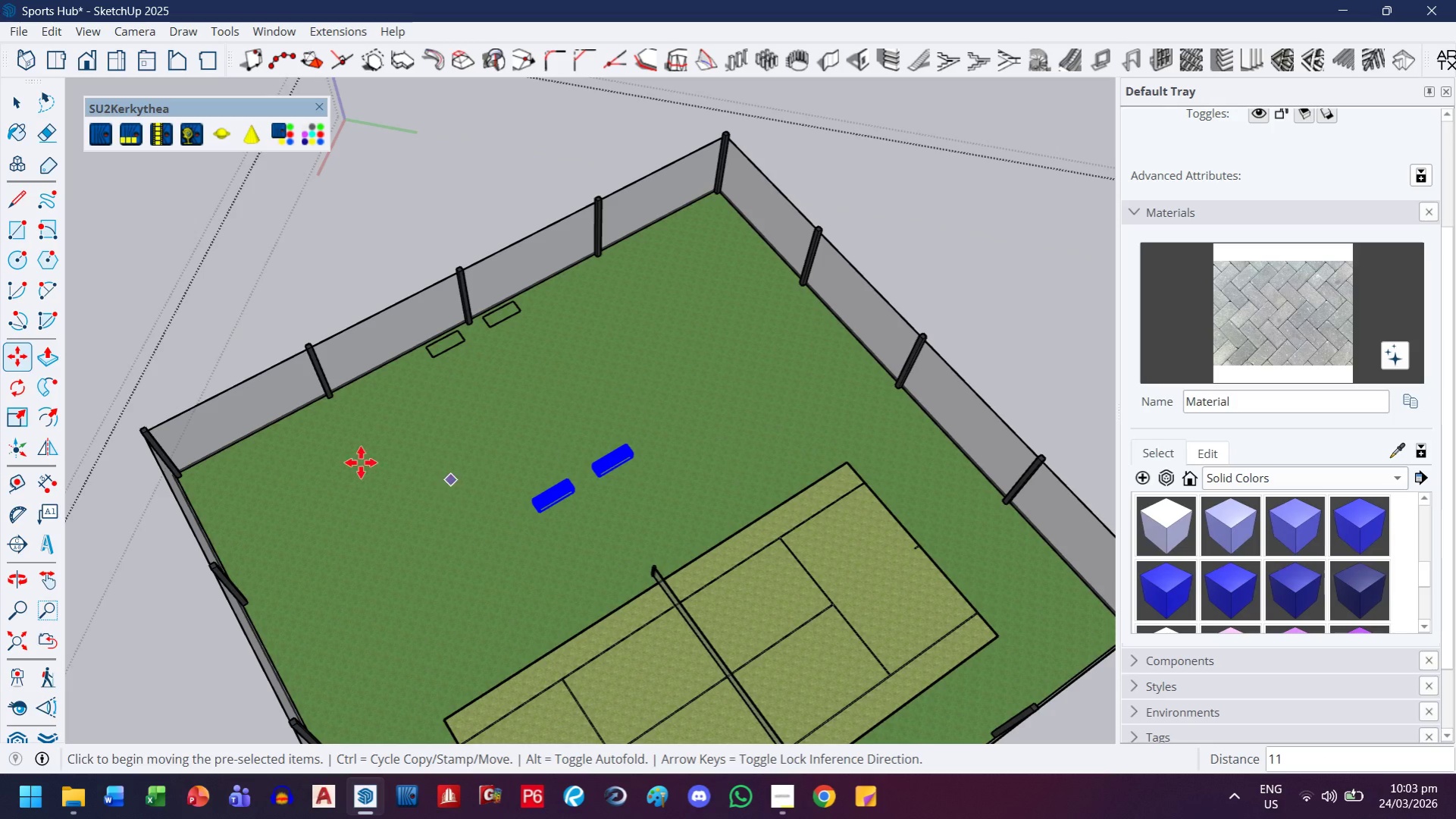 
wait(5.83)
 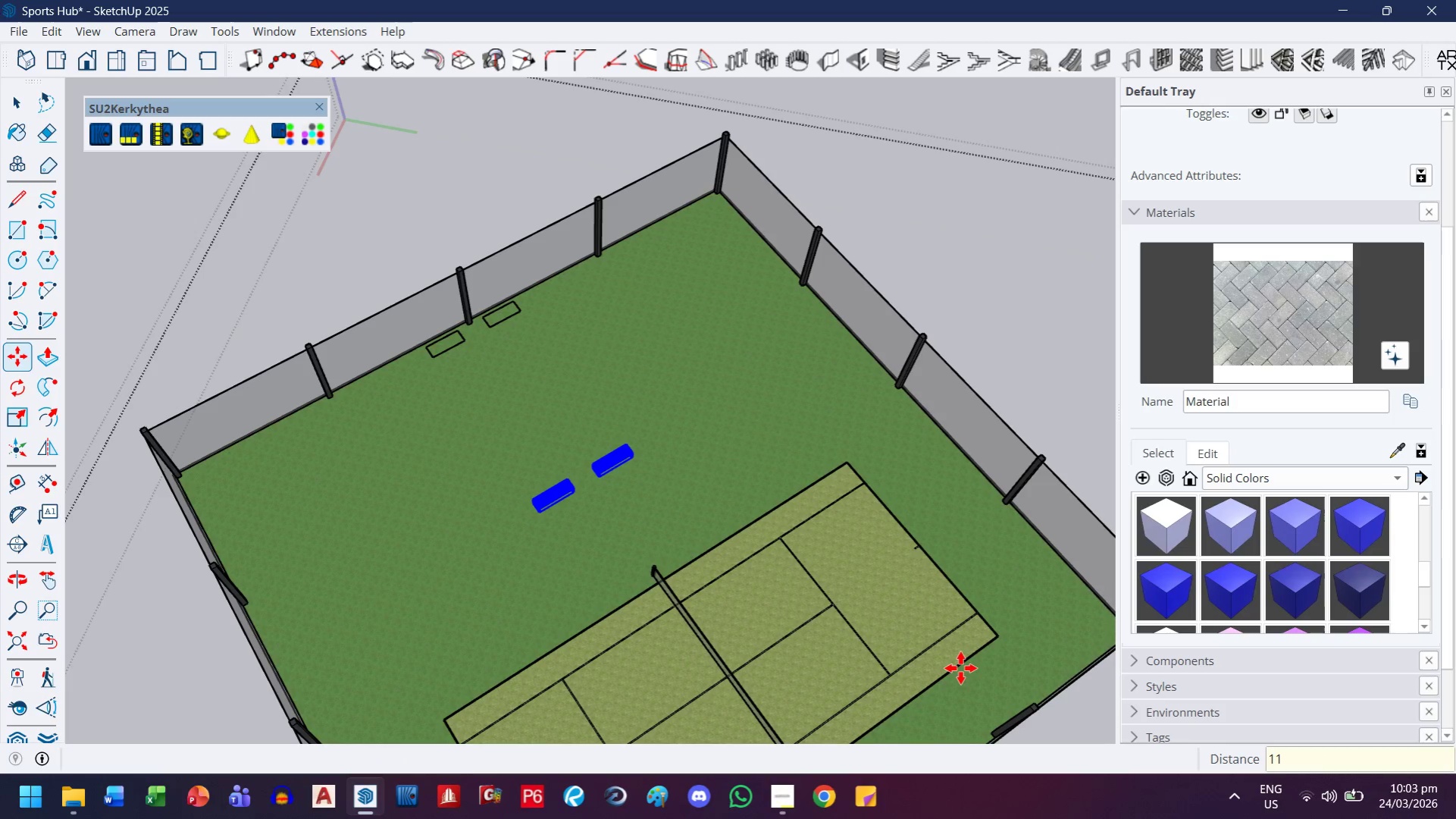 
double_click([330, 194])
 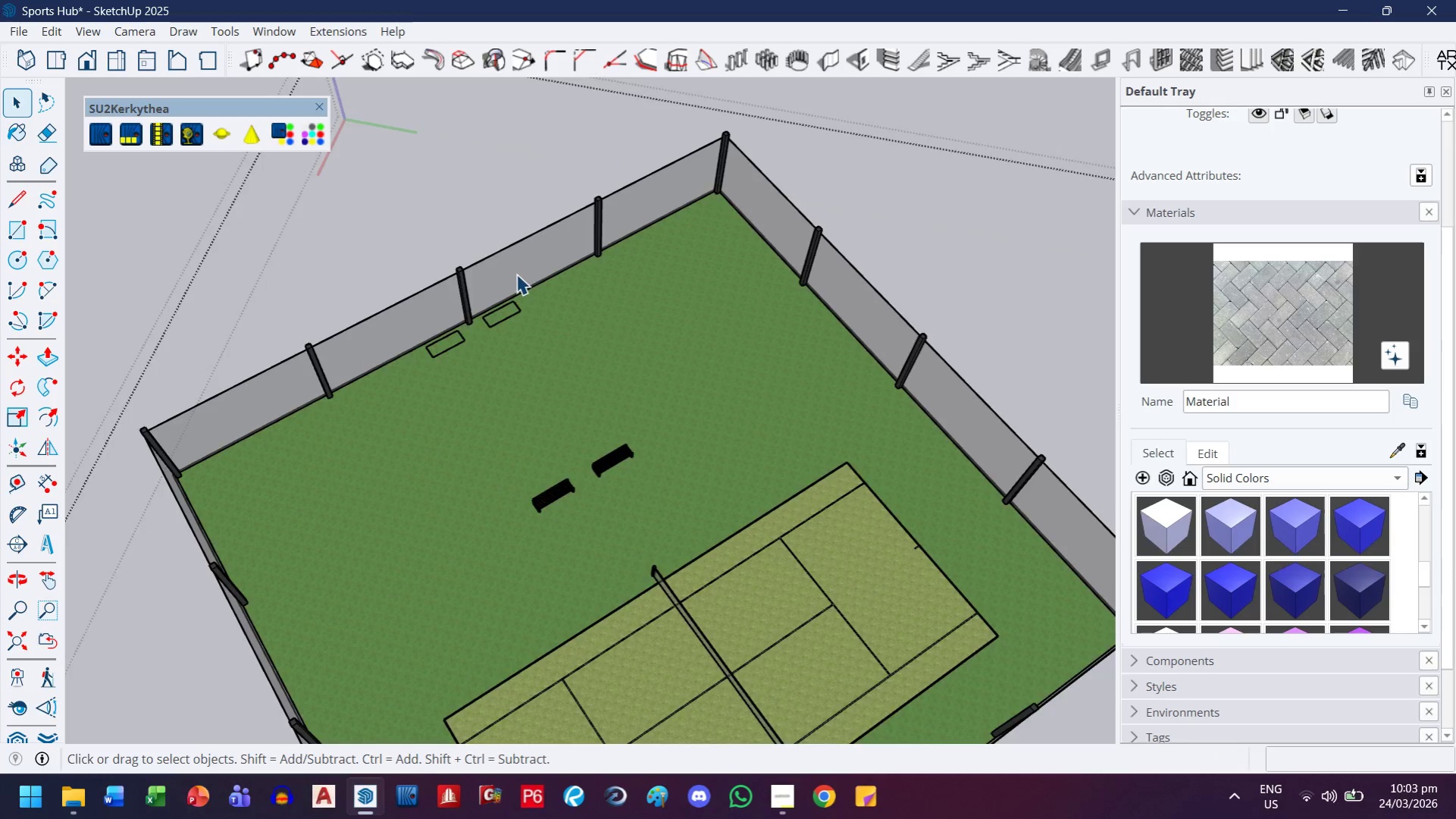 
left_click_drag(start_coordinate=[501, 337], to_coordinate=[496, 340])
 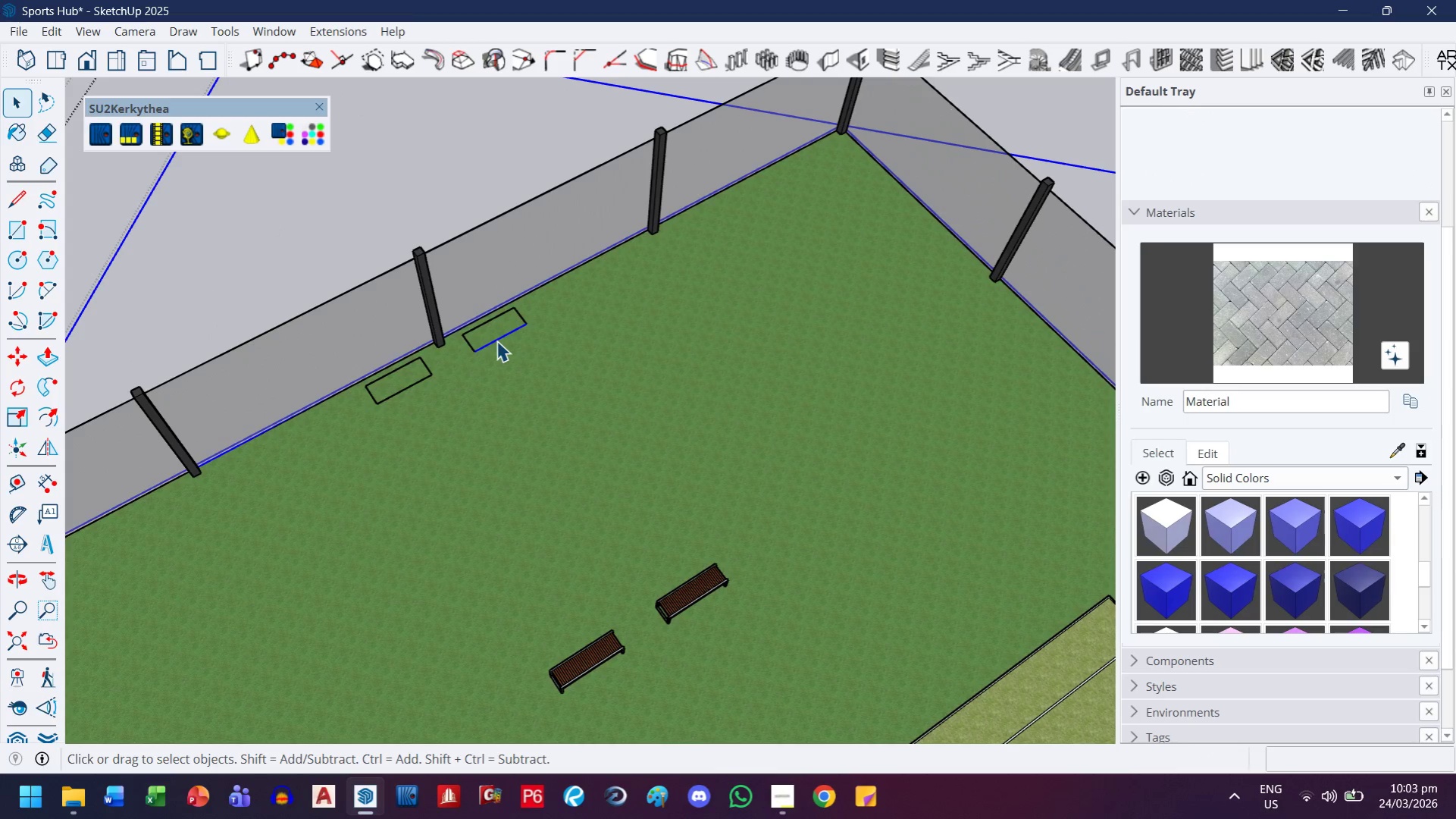 
scroll: coordinate [504, 327], scroll_direction: up, amount: 5.0
 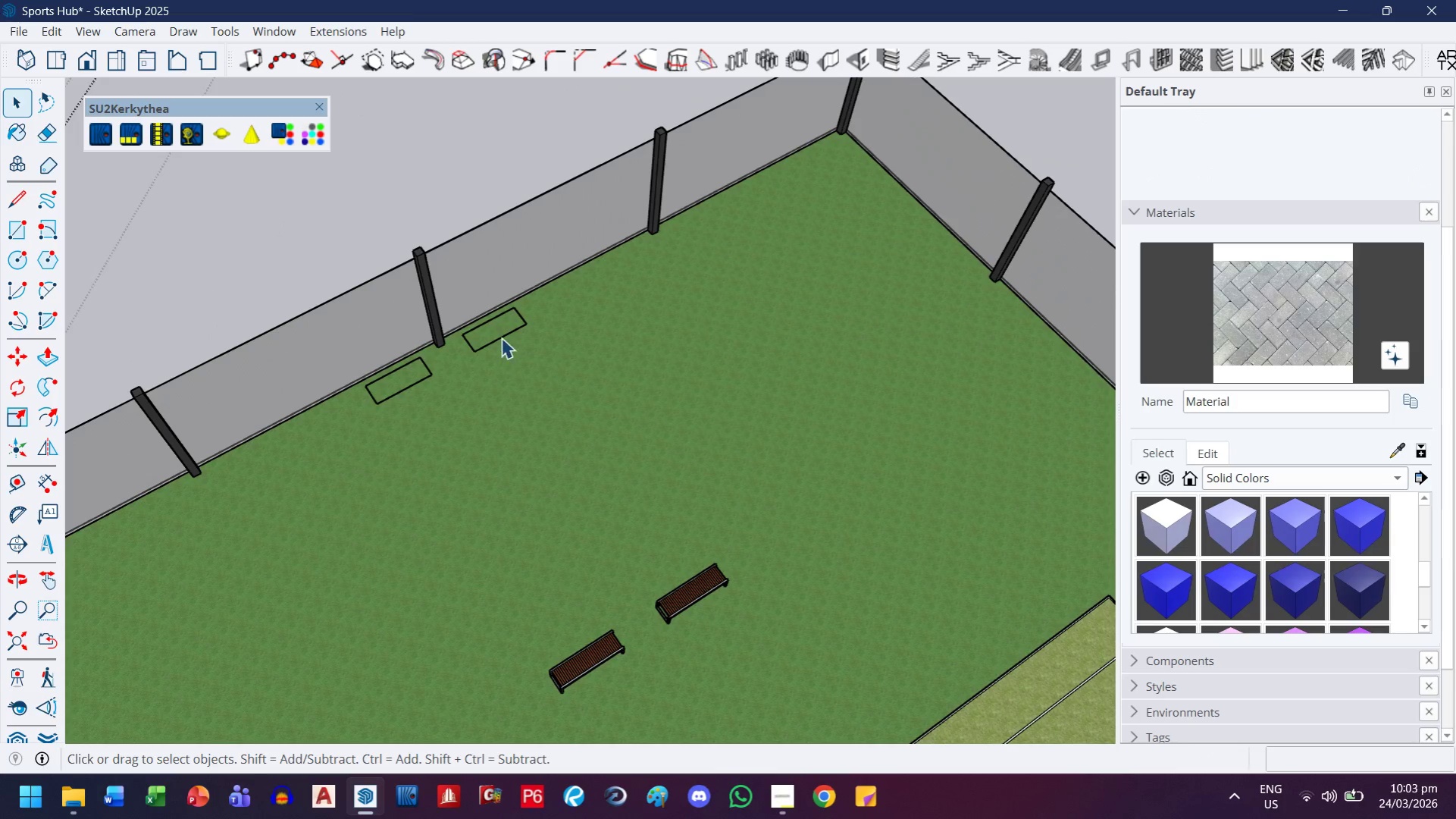 
scroll: coordinate [496, 340], scroll_direction: down, amount: 6.0
 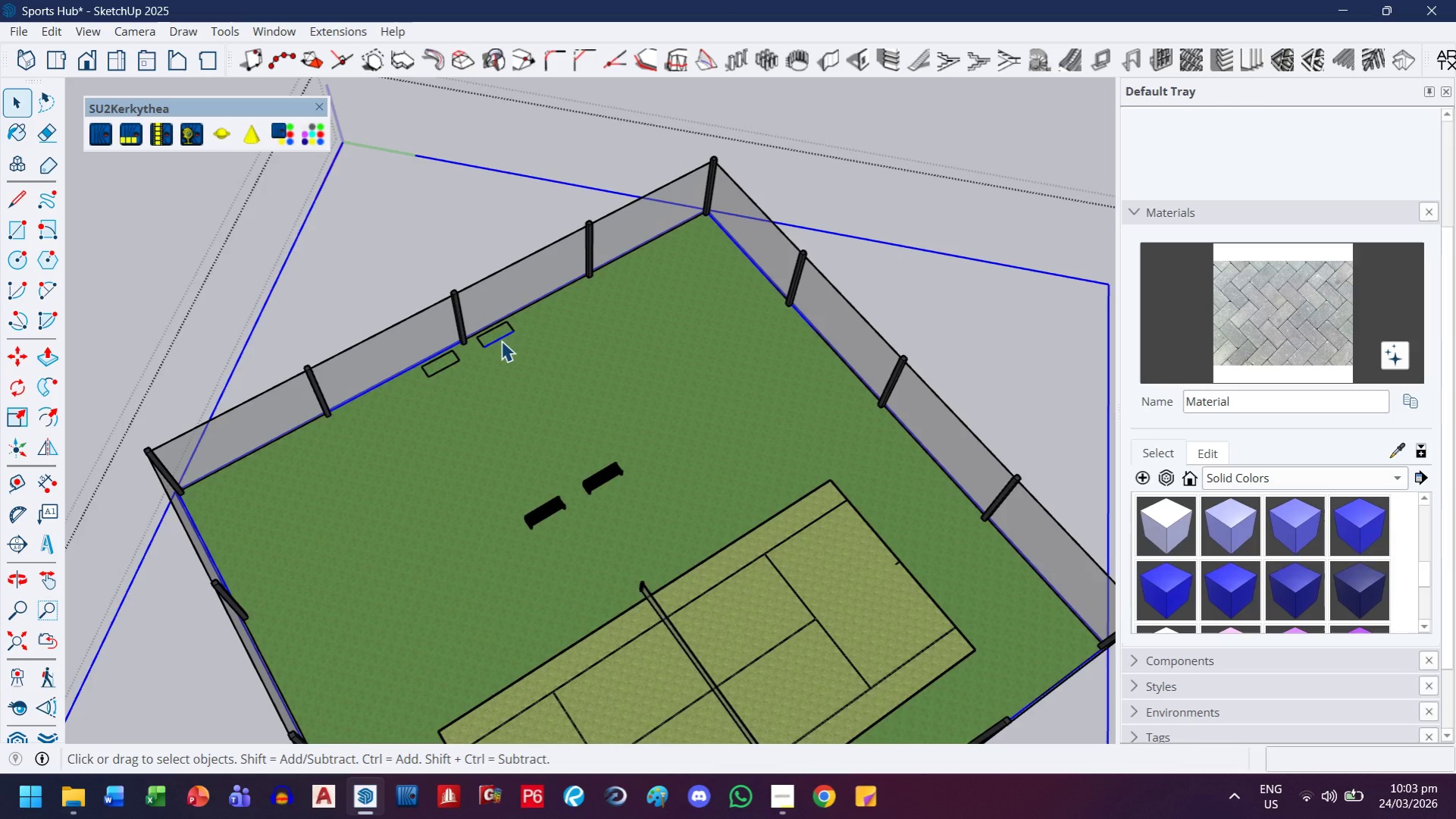 
key(Delete)
 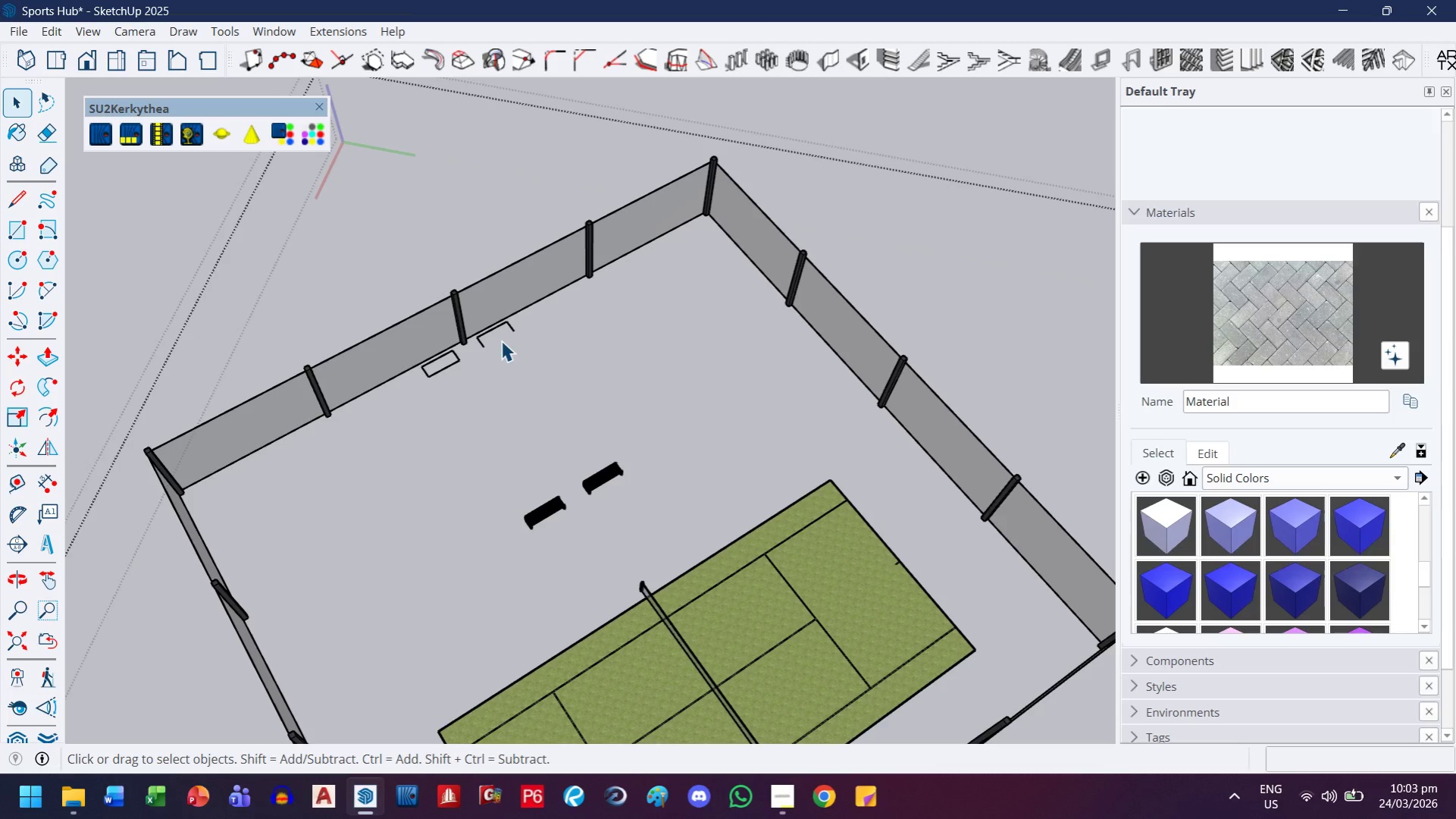 
key(Control+ControlLeft)
 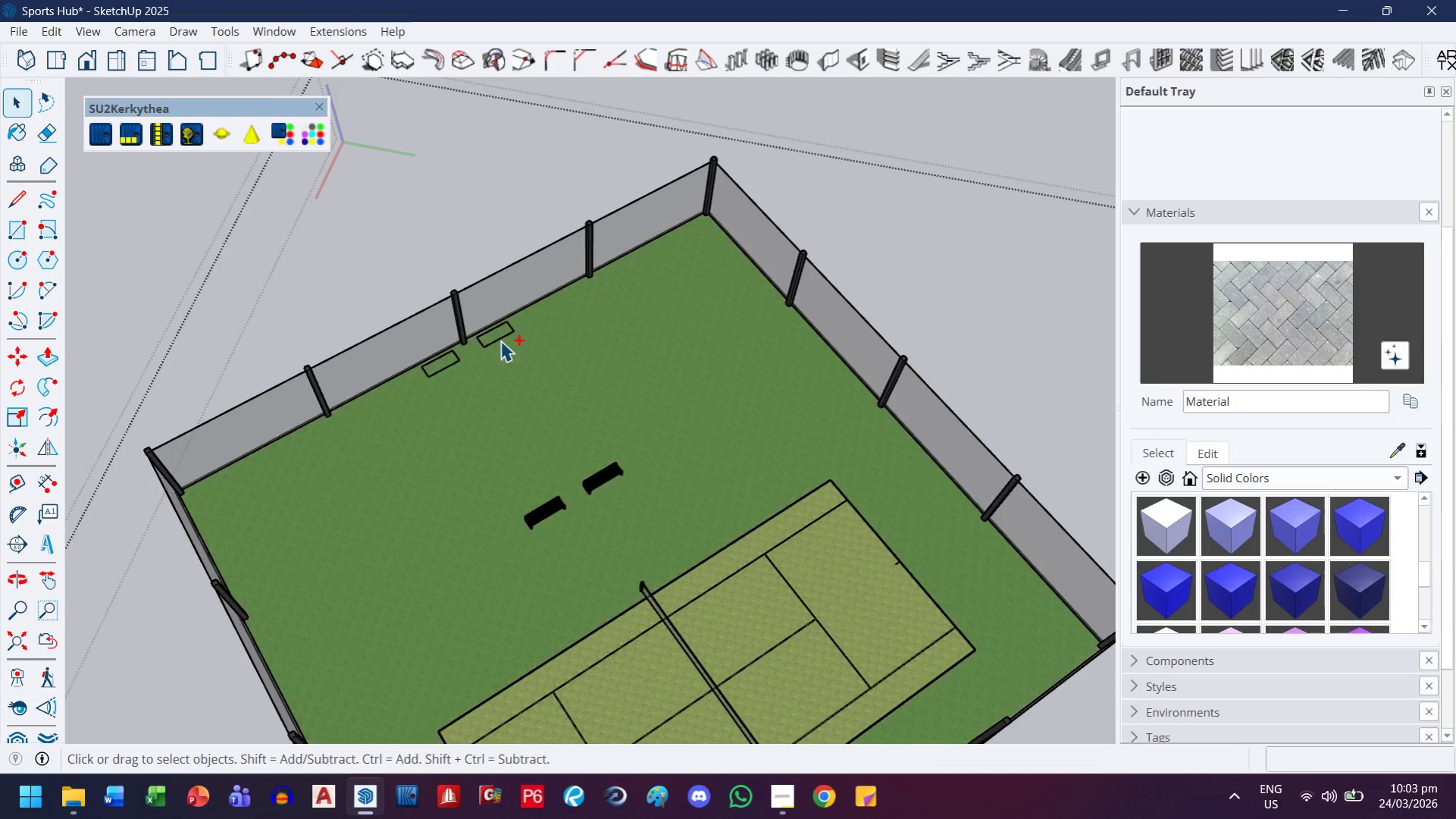 
key(Control+Z)
 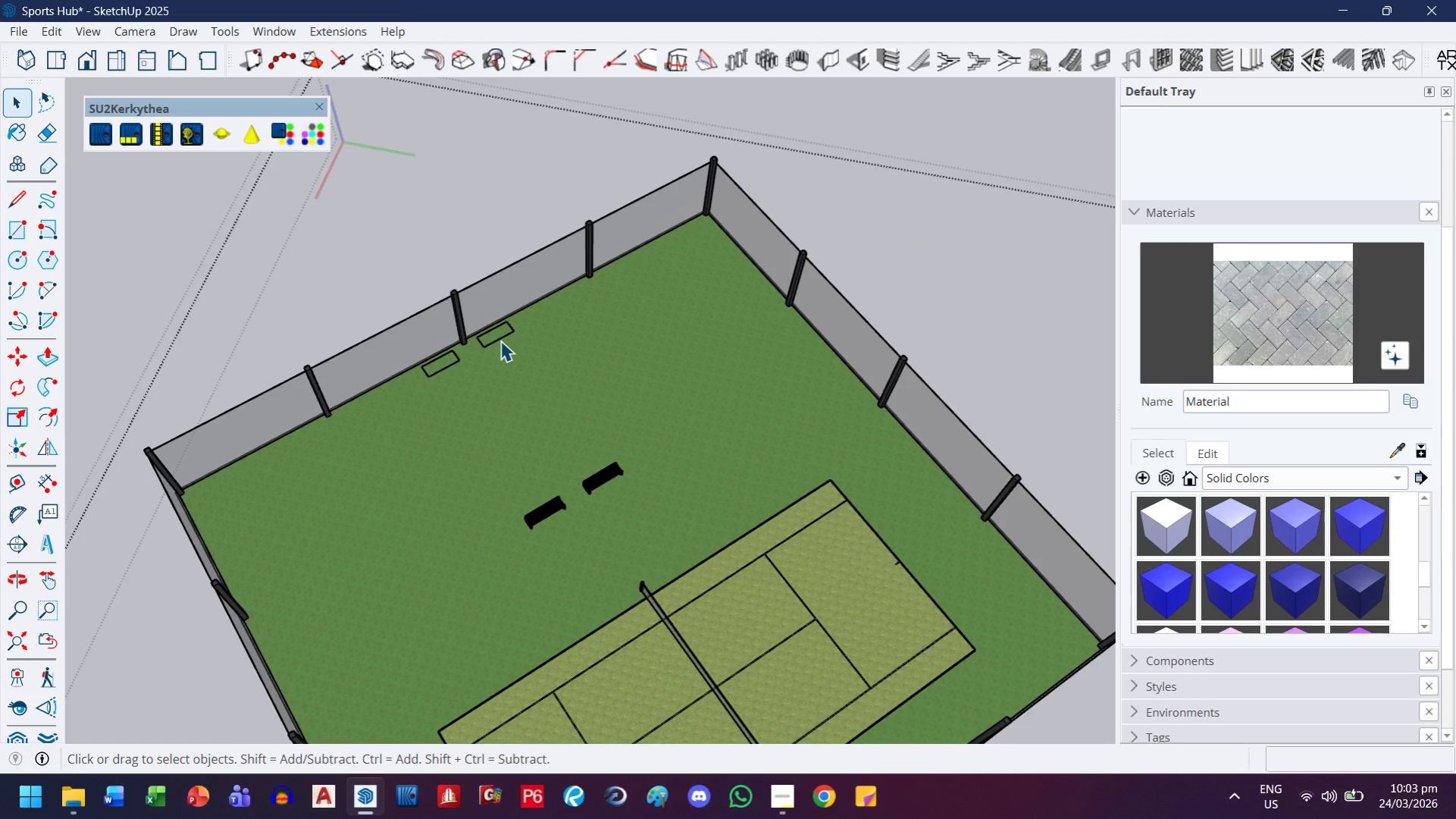 
left_click([500, 340])
 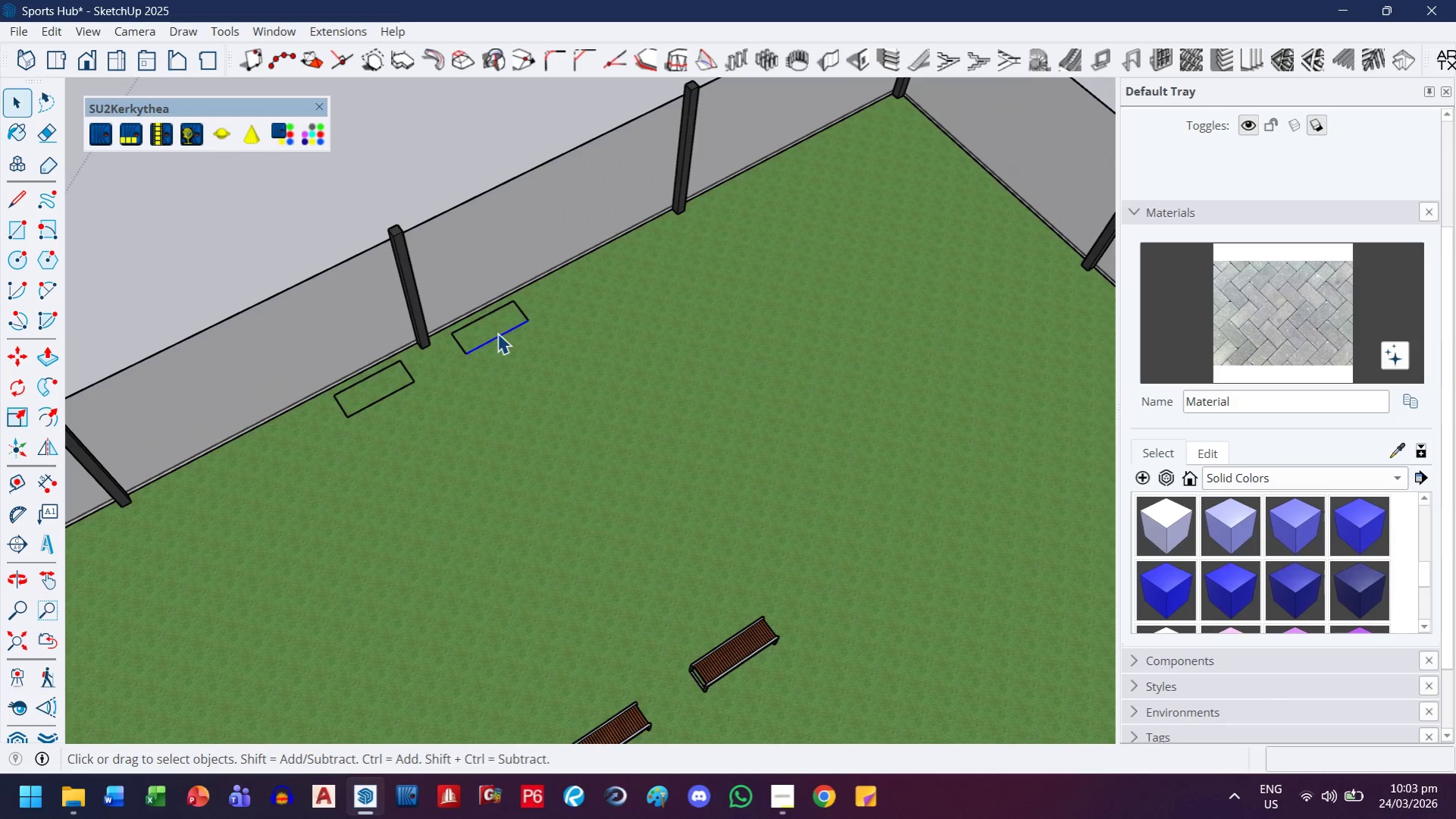 
scroll: coordinate [500, 340], scroll_direction: up, amount: 4.0
 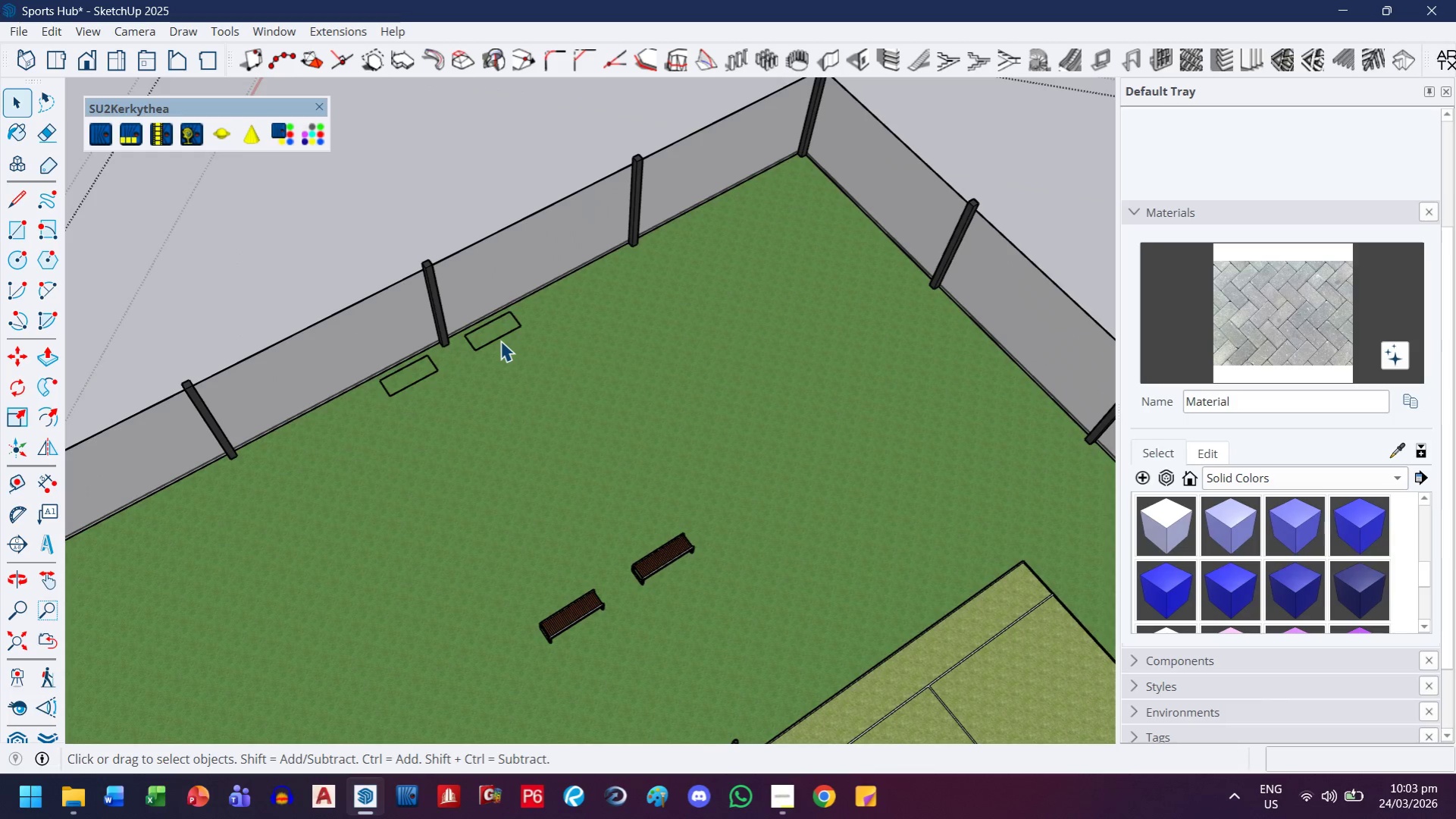 
key(E)
 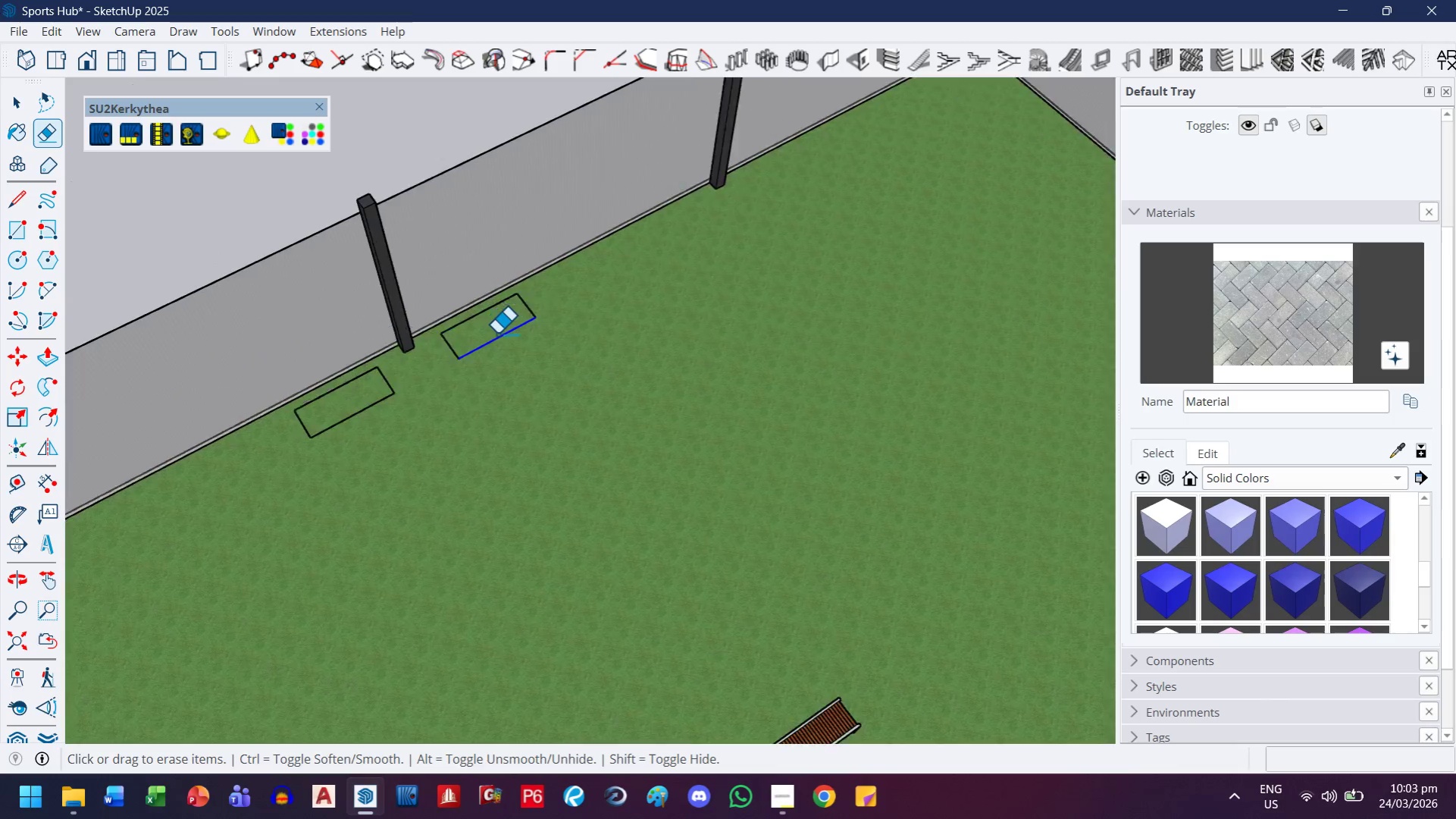 
left_click_drag(start_coordinate=[566, 297], to_coordinate=[532, 308])
 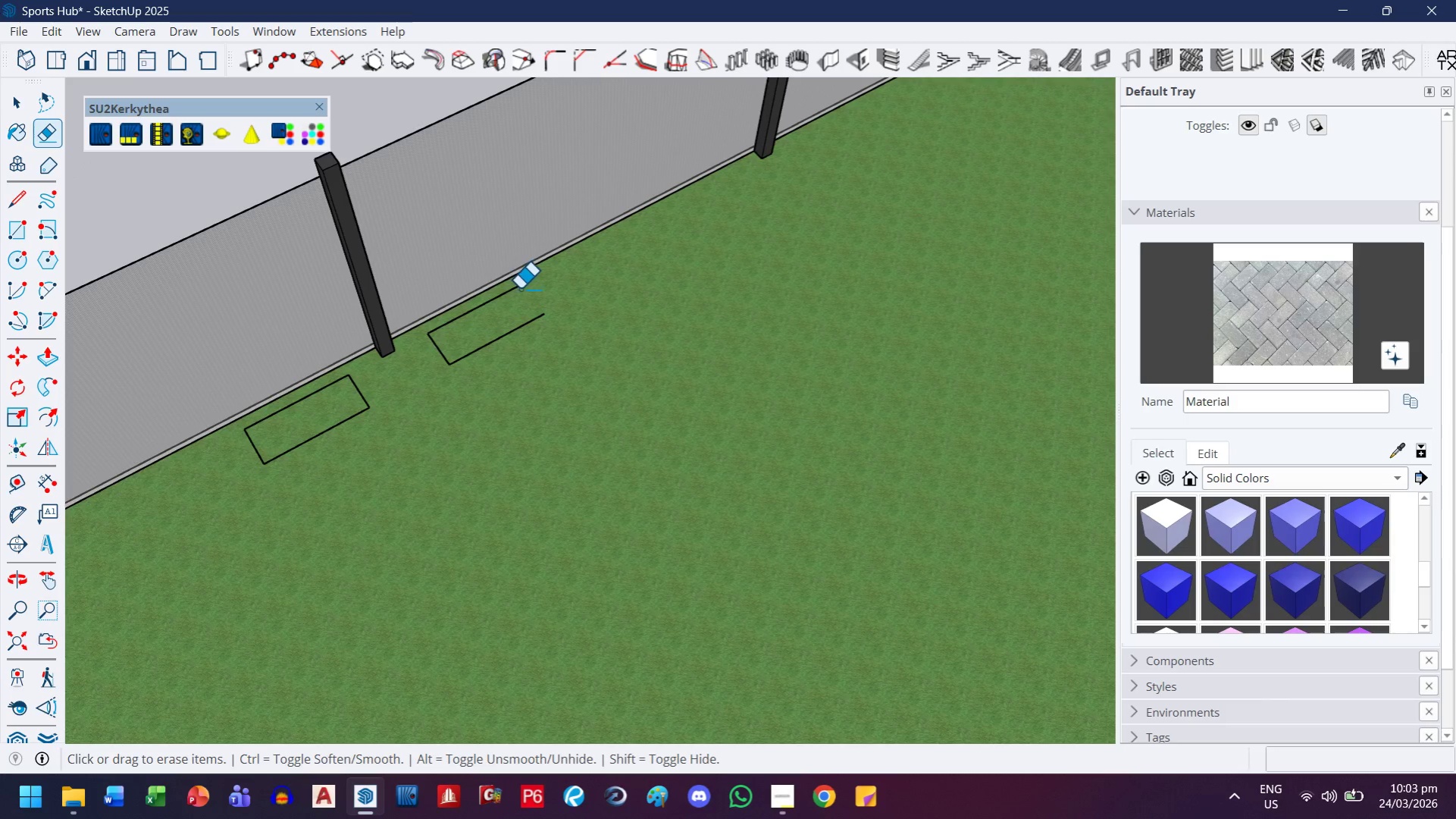 
scroll: coordinate [497, 333], scroll_direction: up, amount: 4.0
 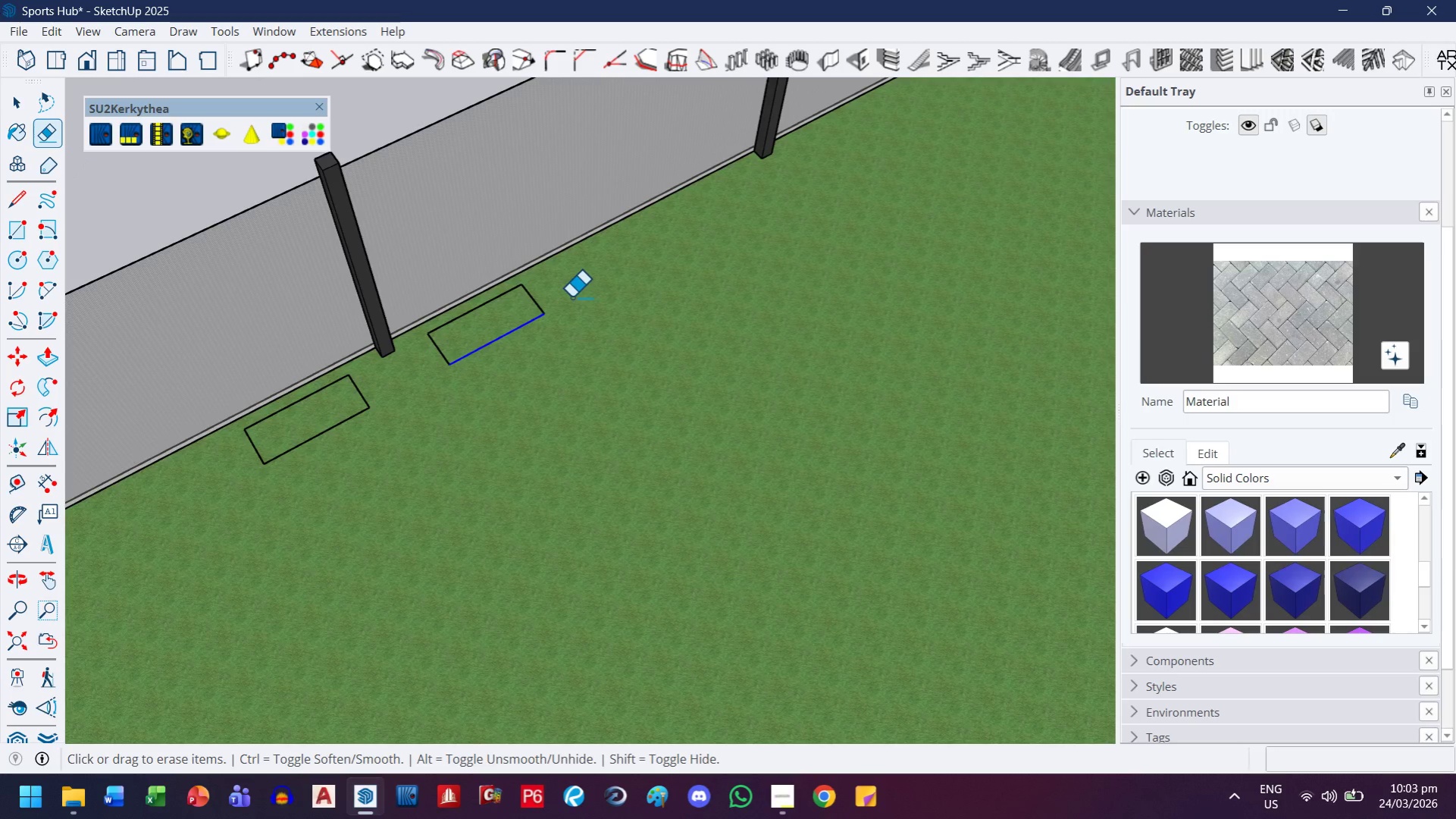 
left_click_drag(start_coordinate=[523, 285], to_coordinate=[466, 359])
 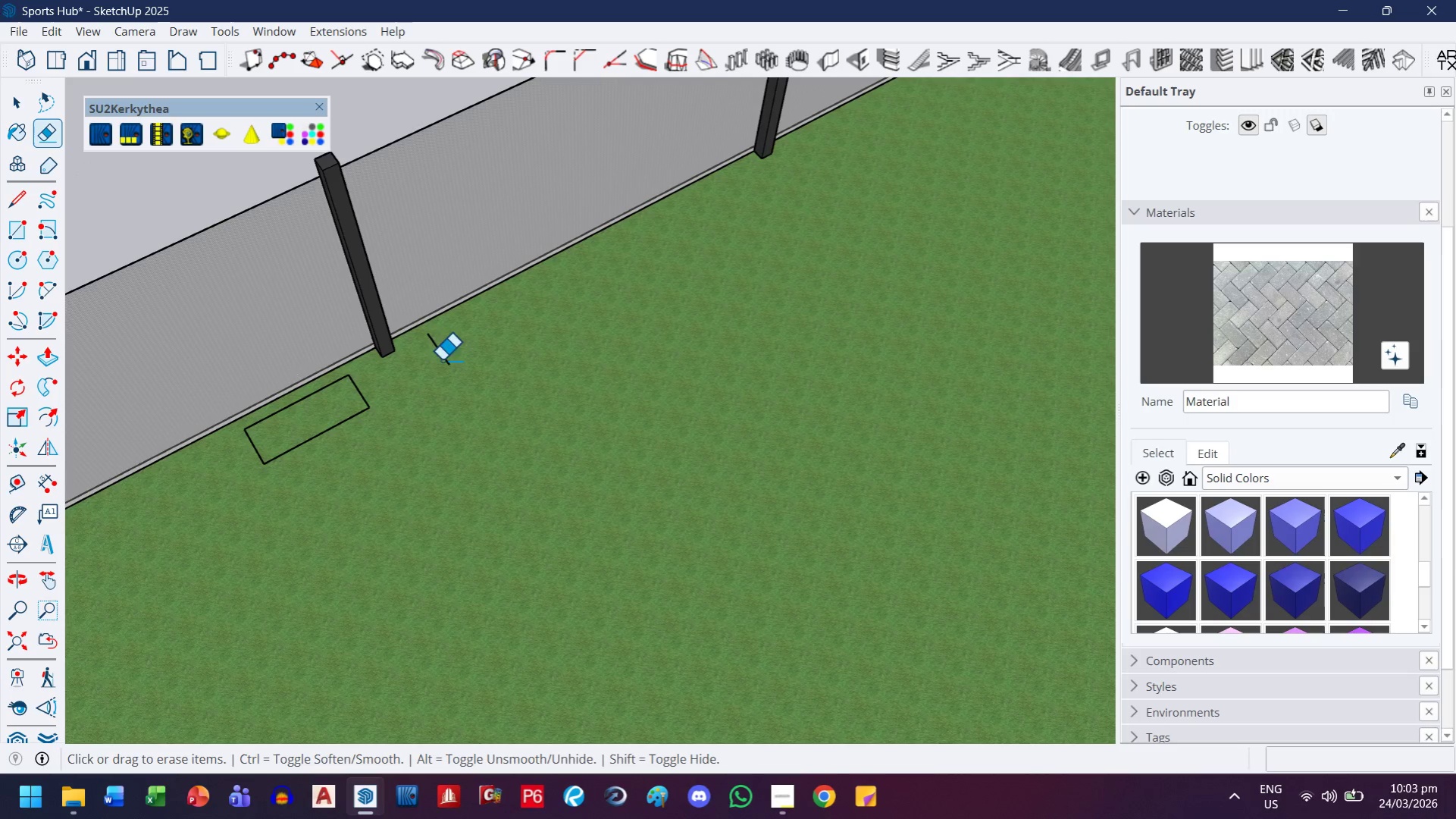 
left_click_drag(start_coordinate=[451, 359], to_coordinate=[419, 370])
 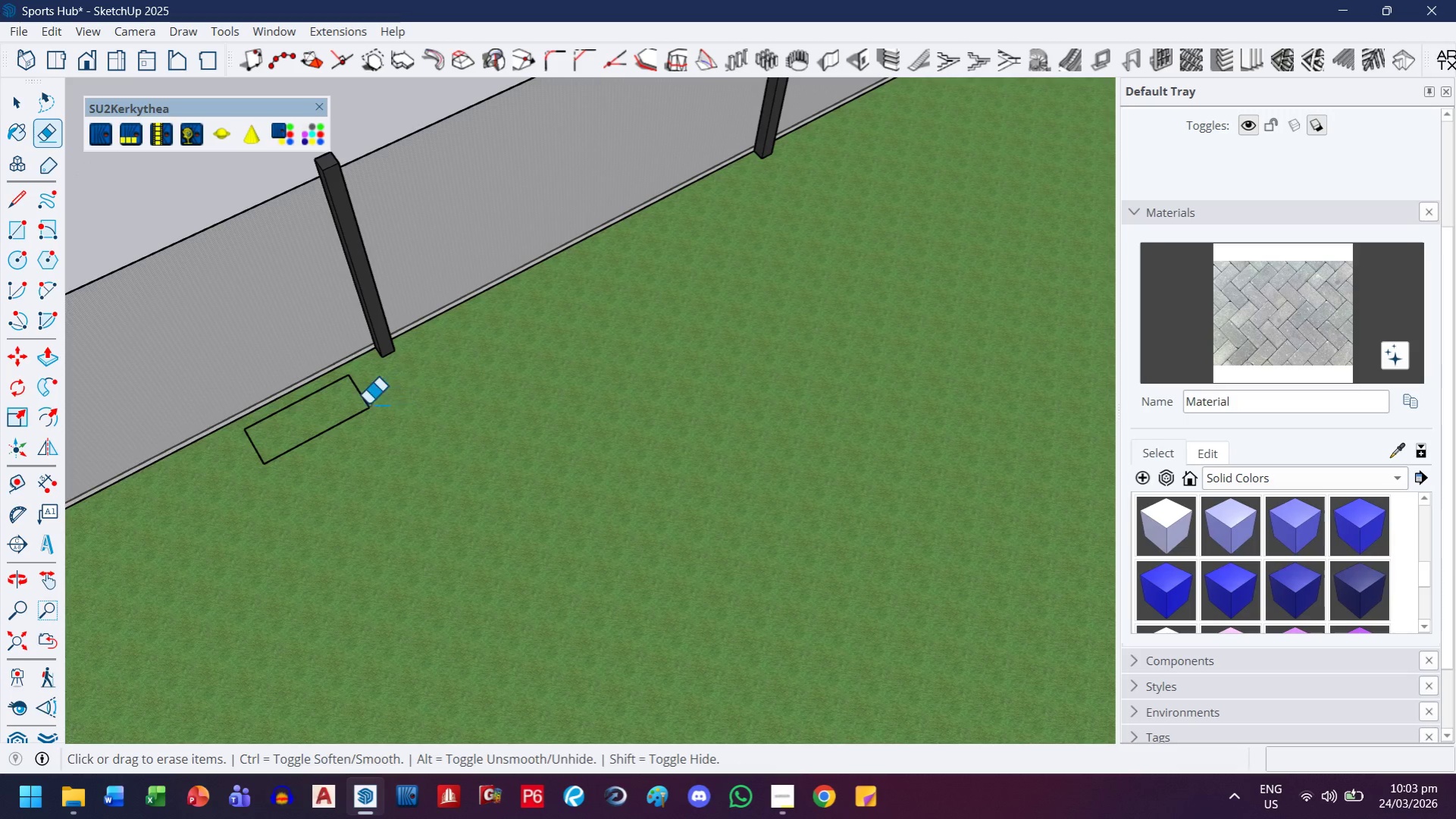 
left_click_drag(start_coordinate=[389, 400], to_coordinate=[269, 419])
 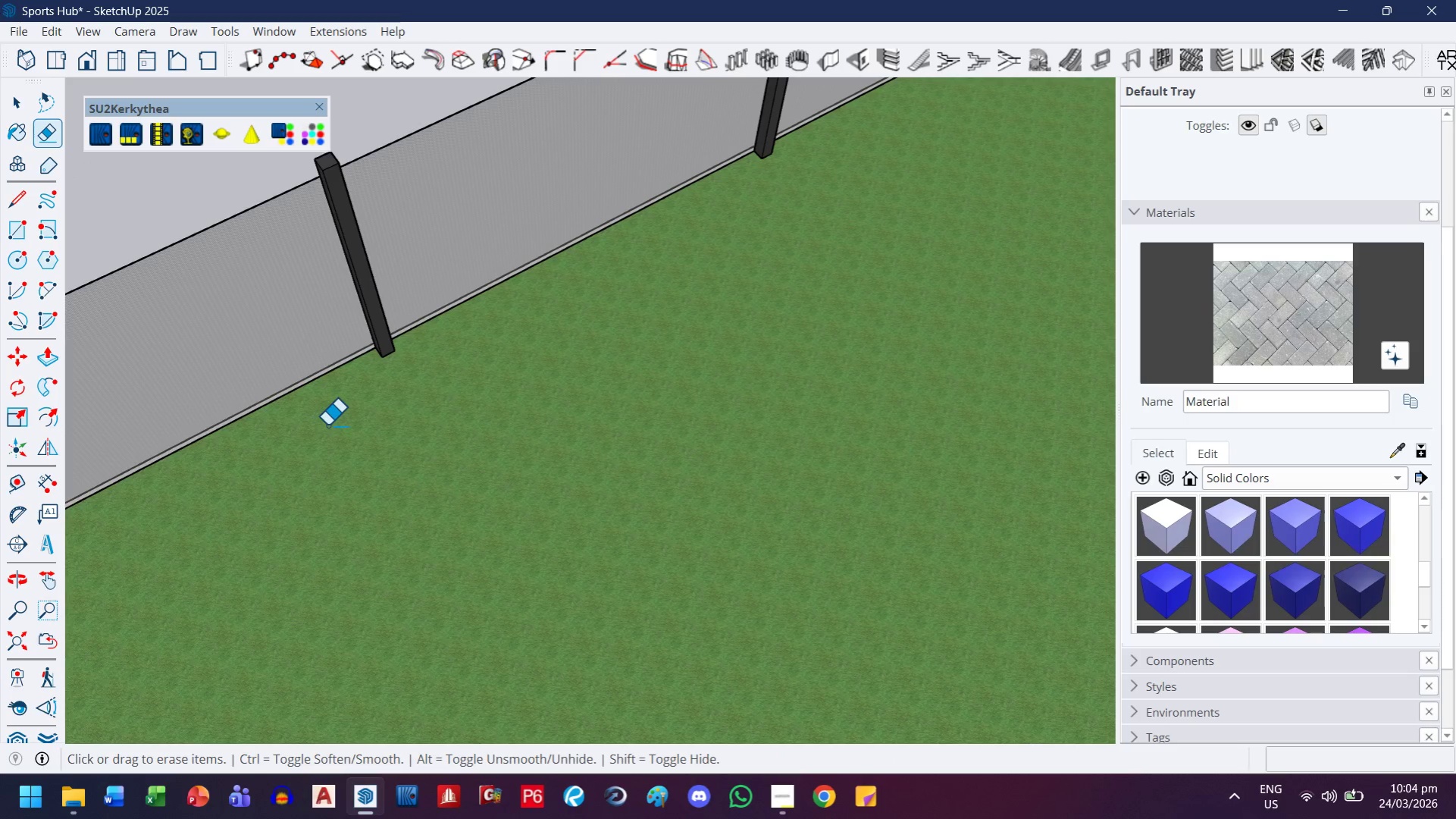 
scroll: coordinate [327, 425], scroll_direction: down, amount: 4.0
 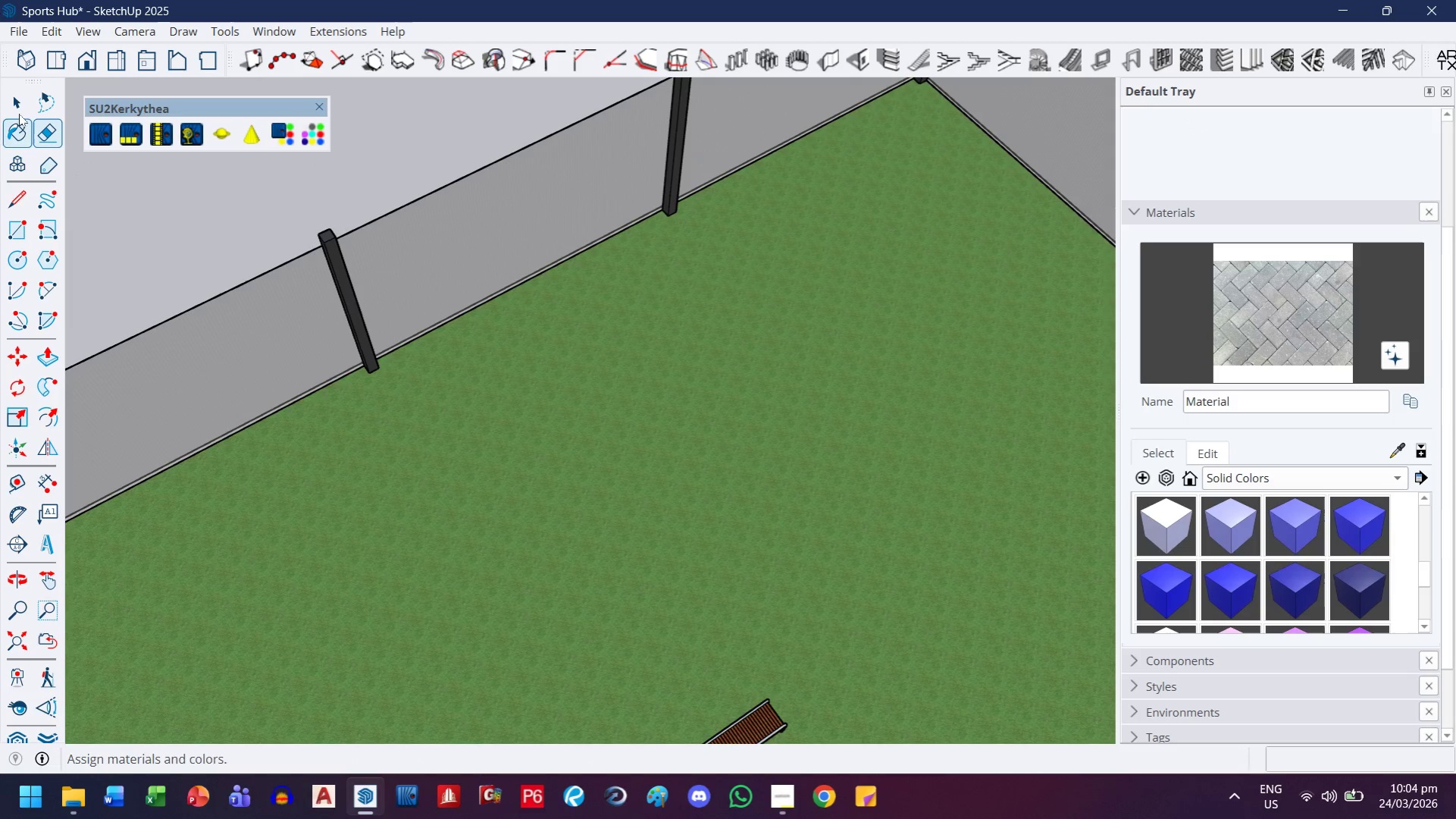 
left_click([19, 109])
 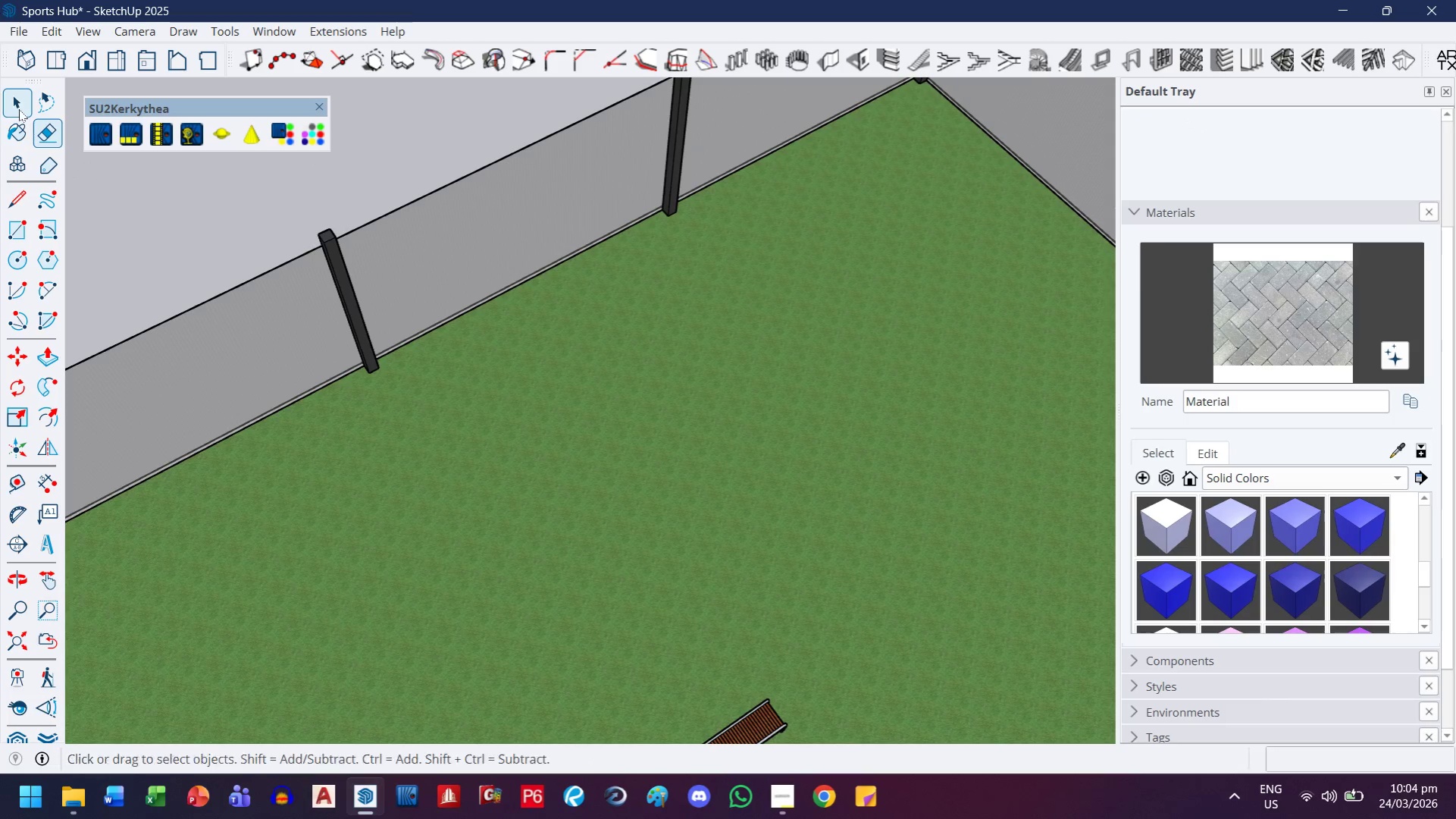 
key(Escape)
 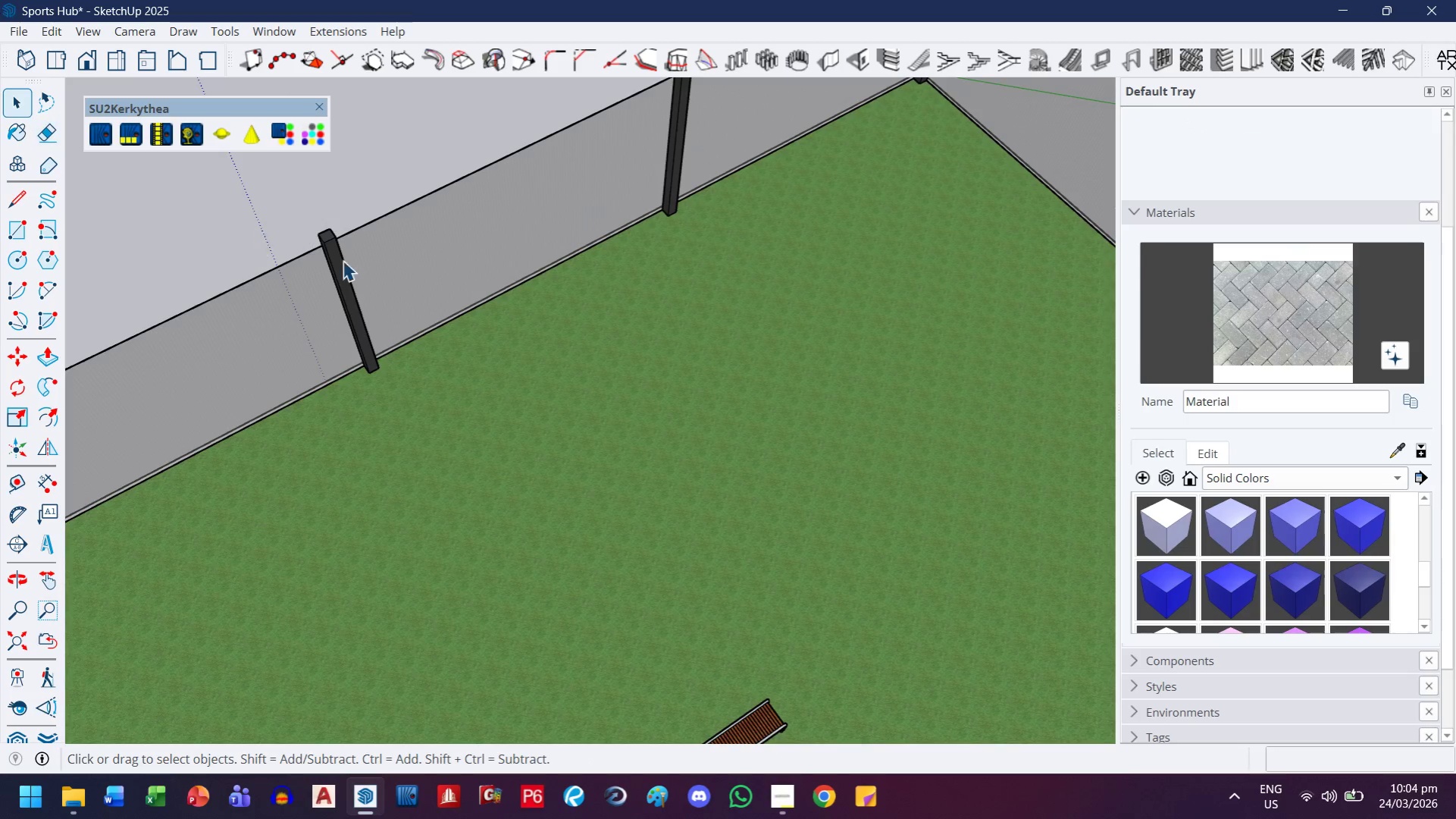 
key(Escape)
 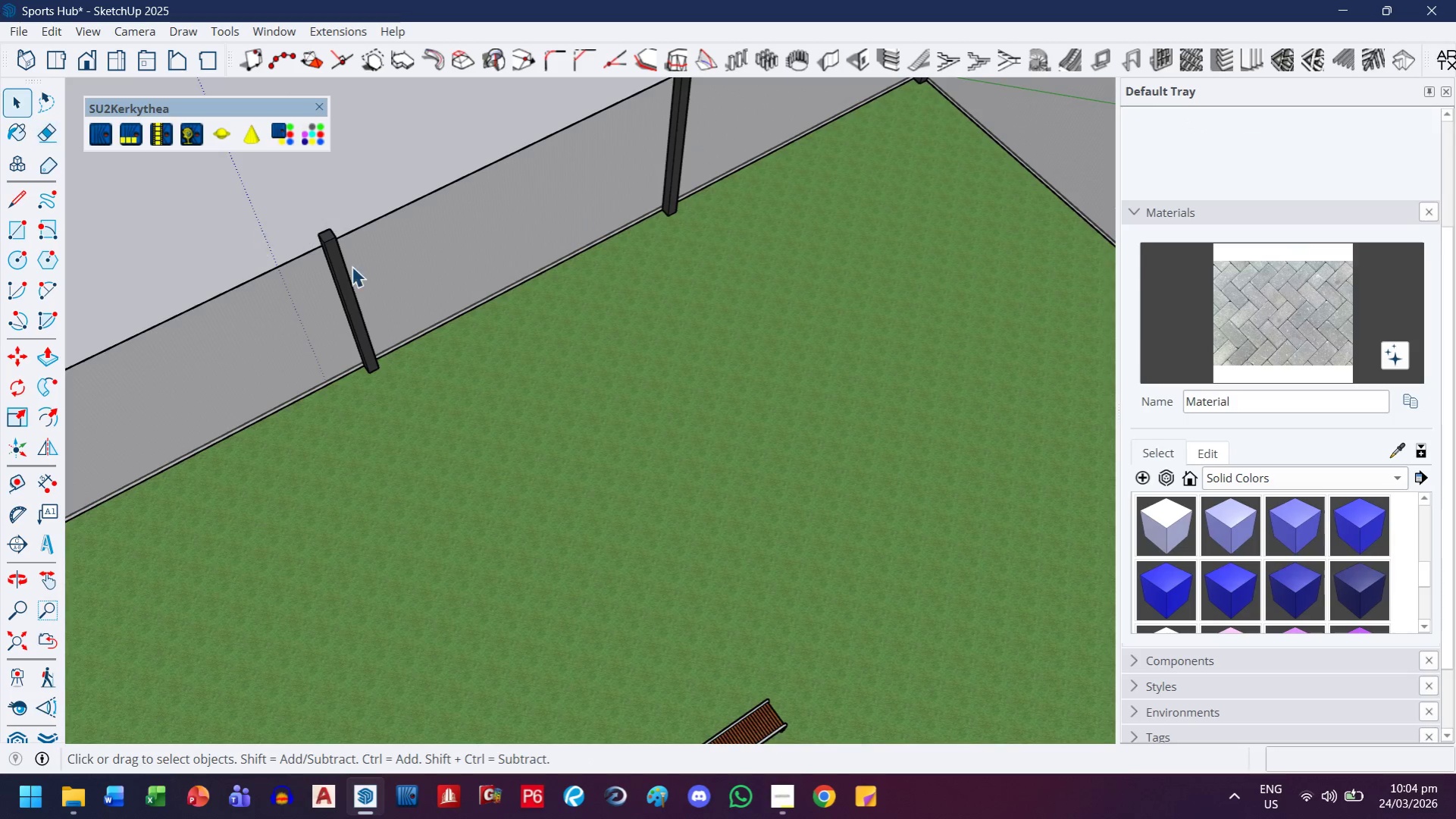 
key(Escape)
 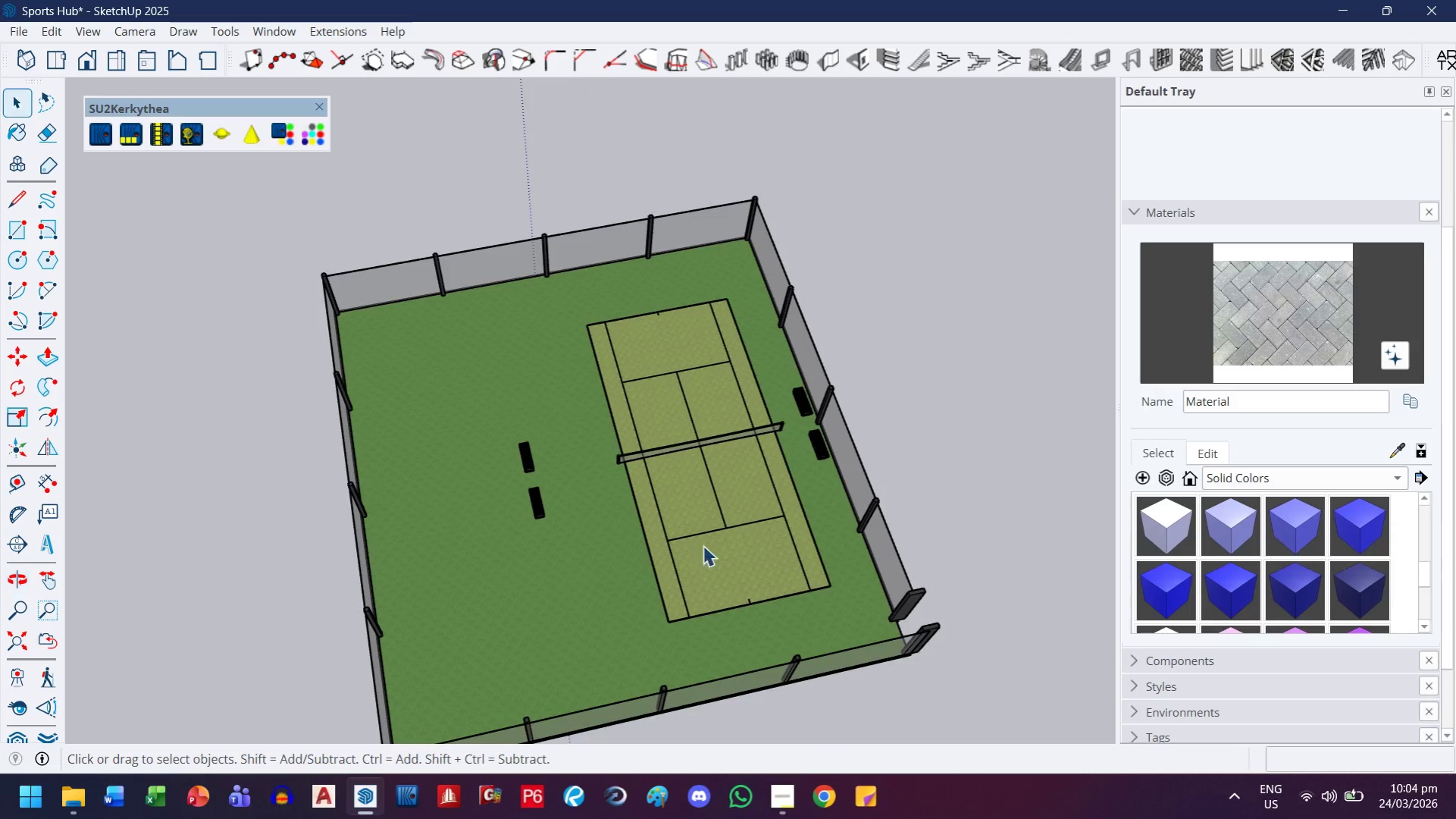 
scroll: coordinate [368, 180], scroll_direction: down, amount: 14.0
 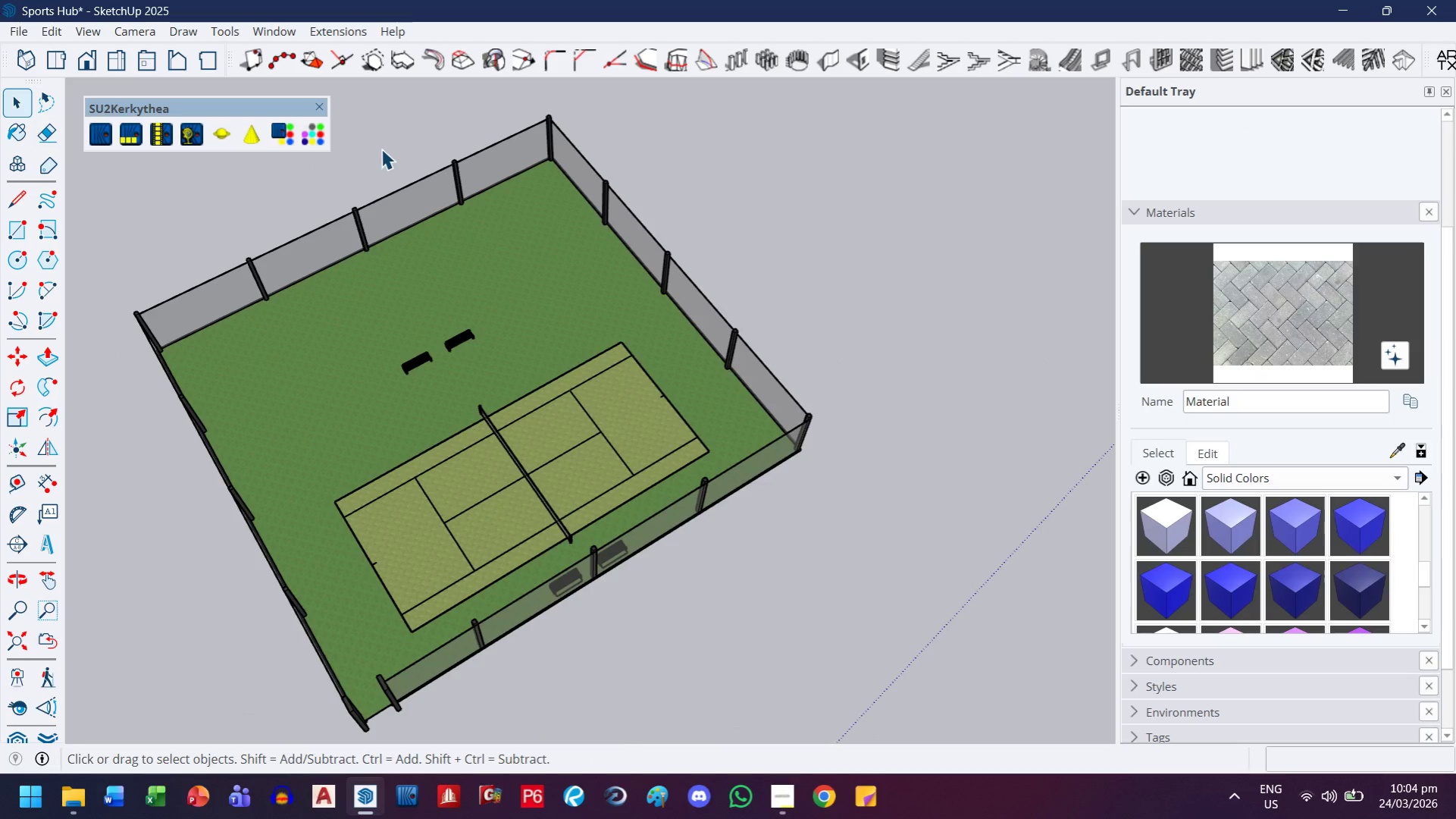 
key(T)
 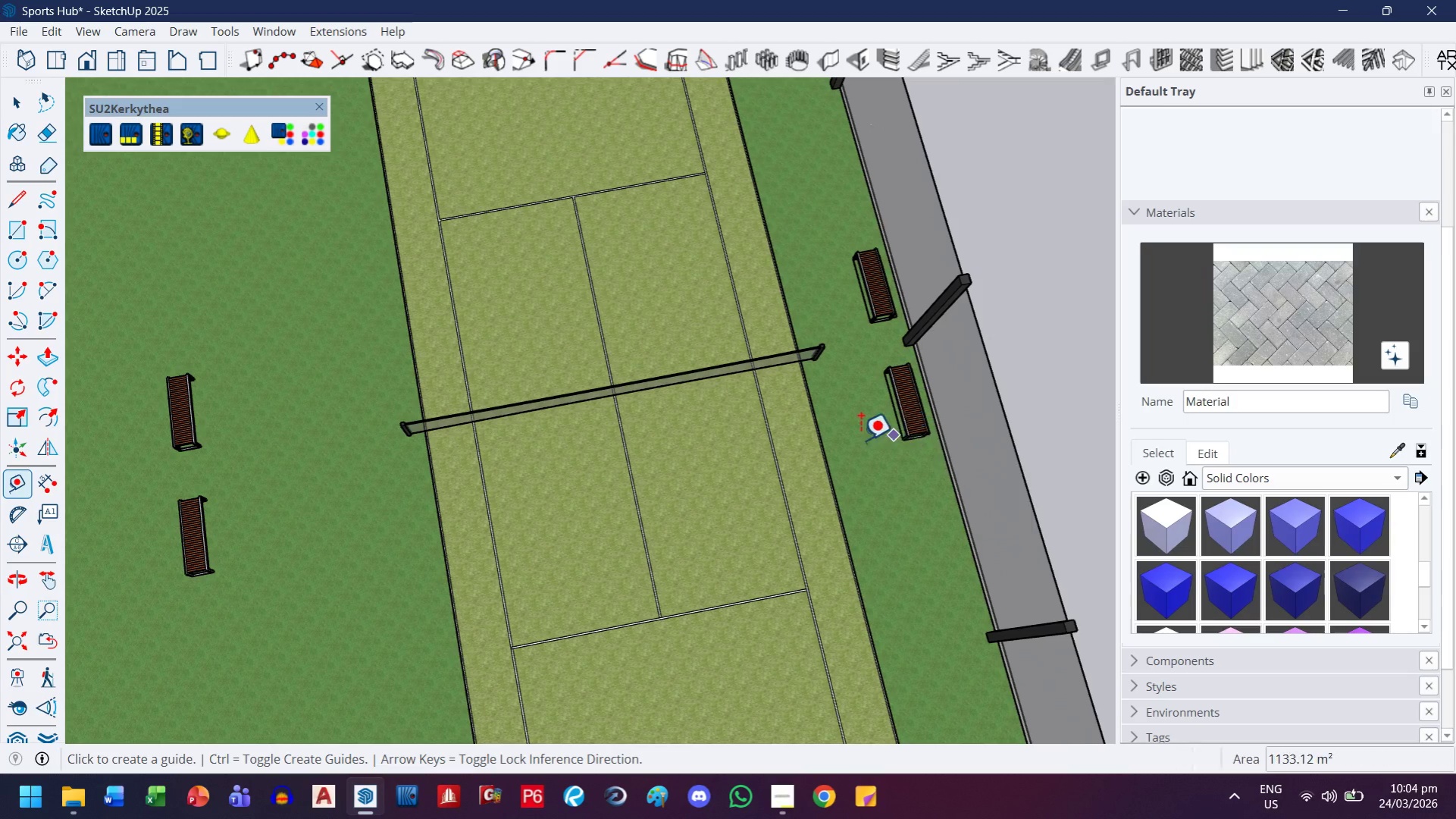 
scroll: coordinate [854, 440], scroll_direction: up, amount: 13.0
 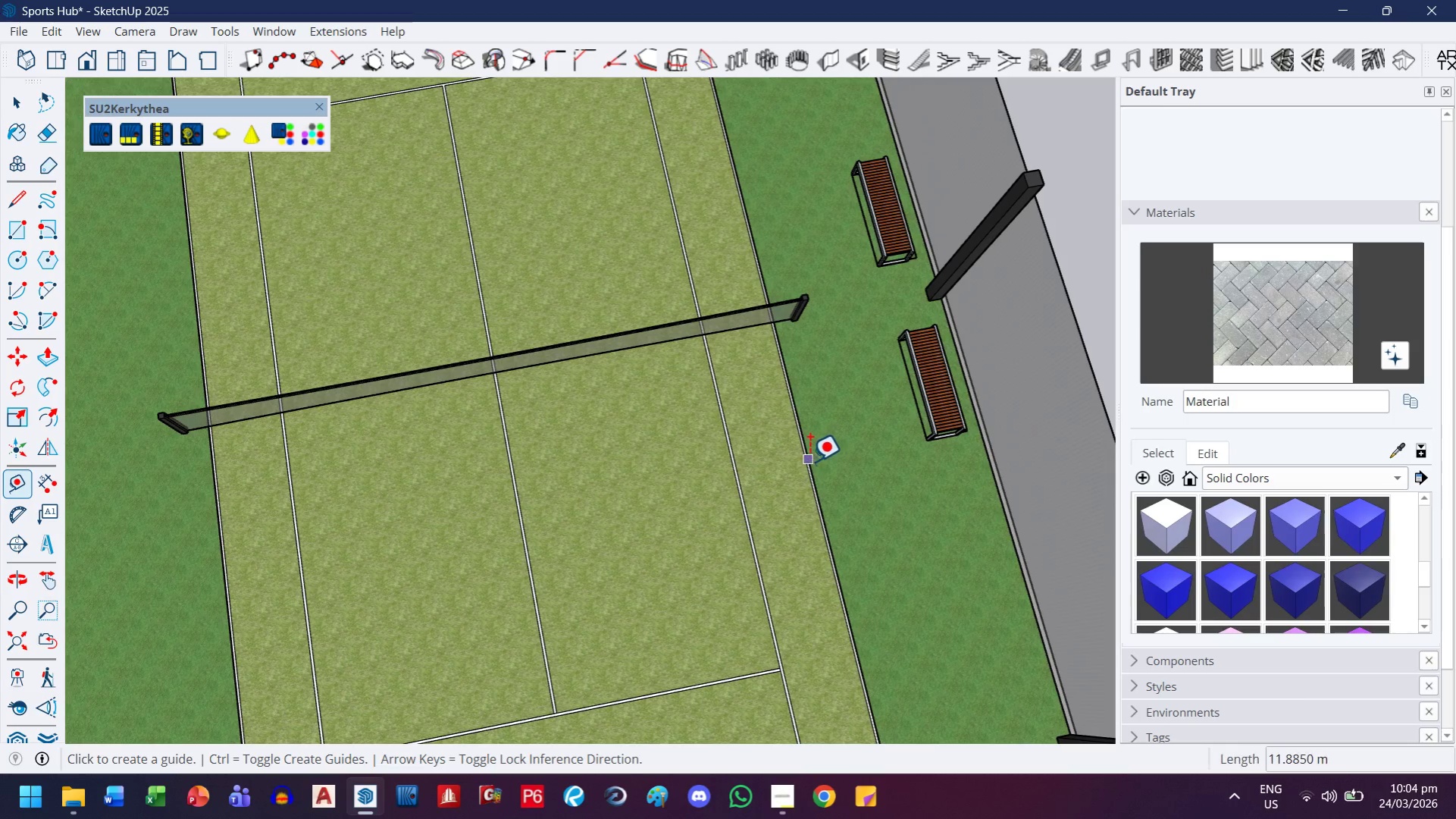 
left_click([804, 462])
 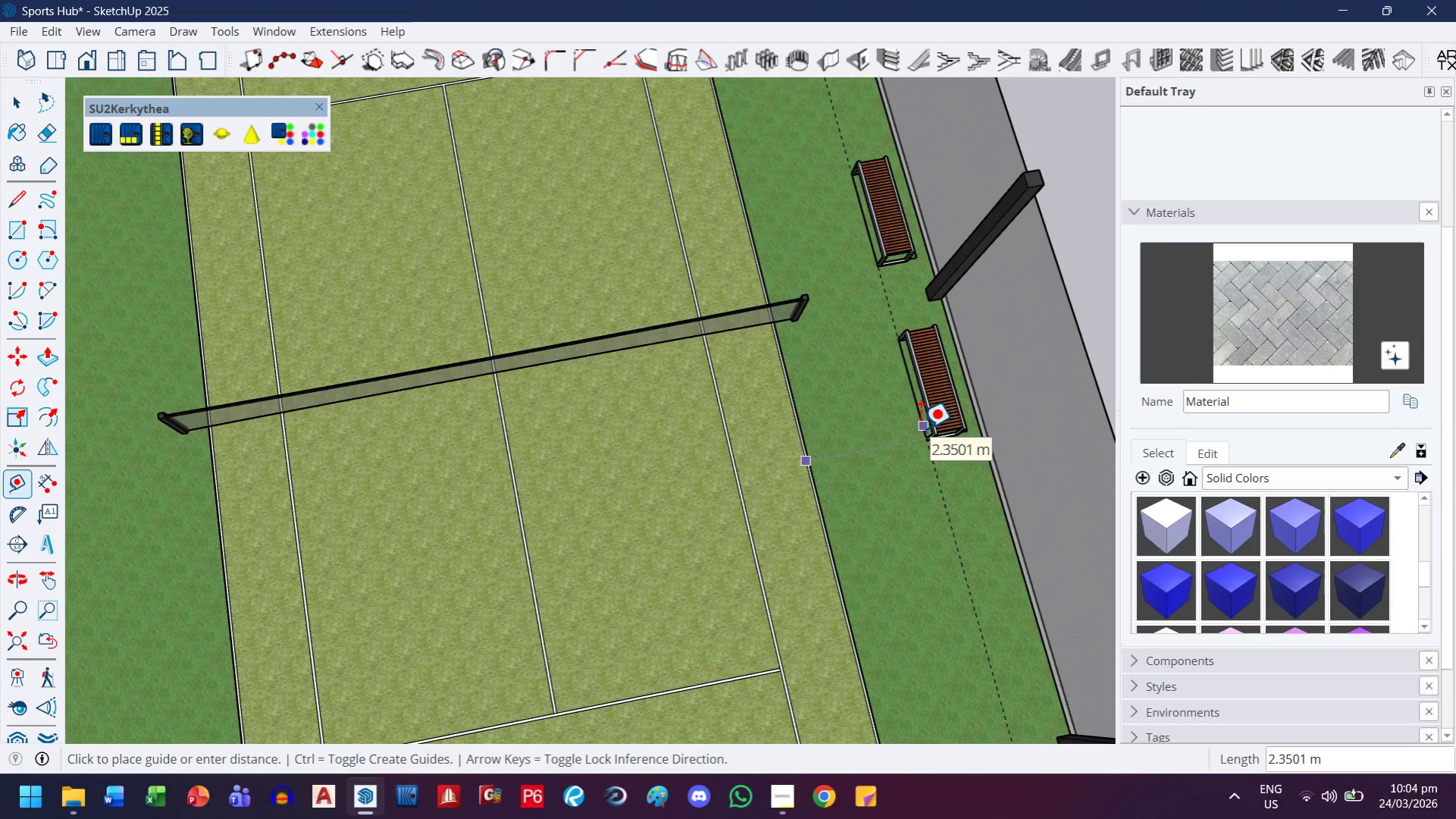 
key(Escape)
 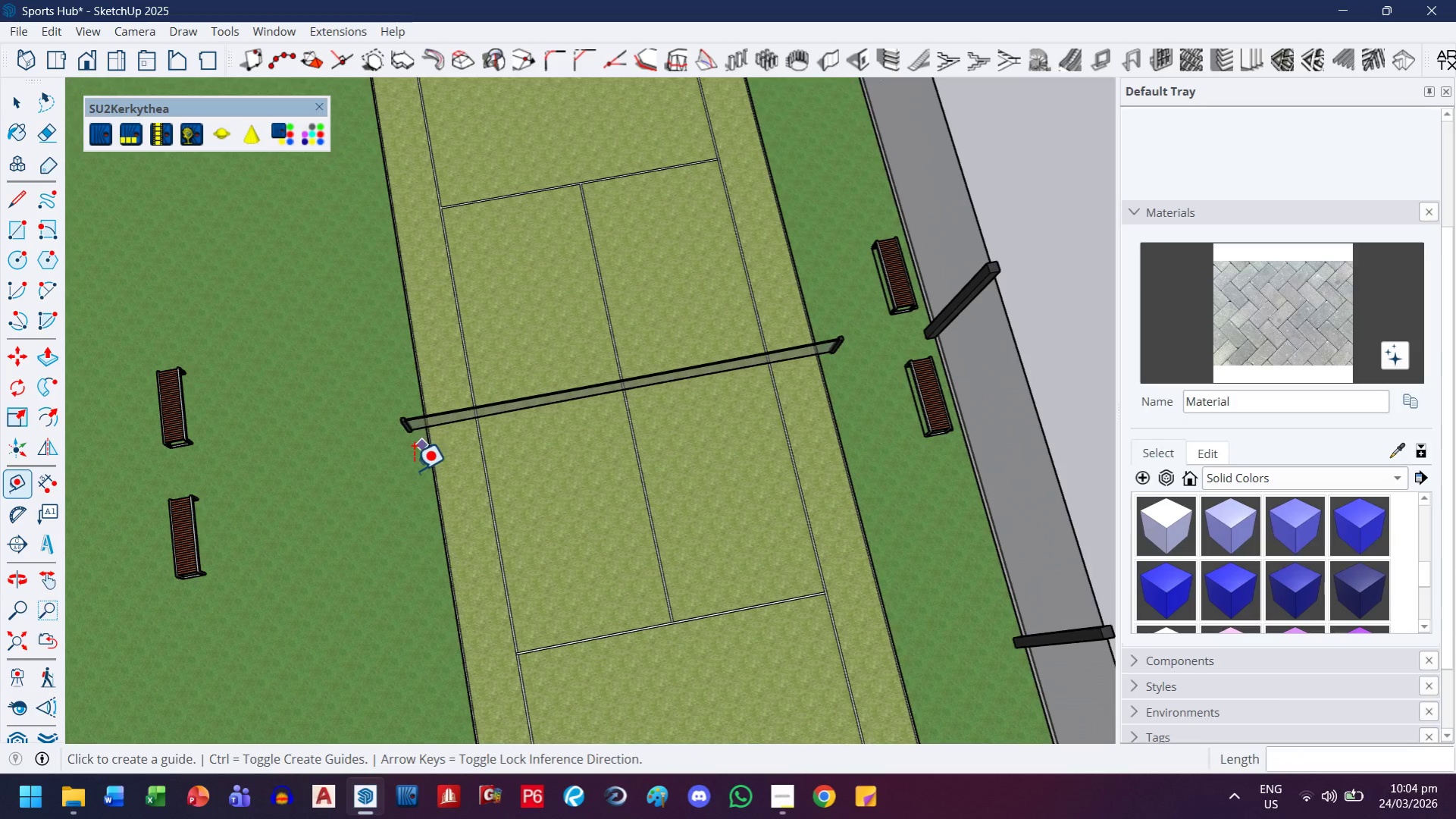 
scroll: coordinate [919, 428], scroll_direction: down, amount: 4.0
 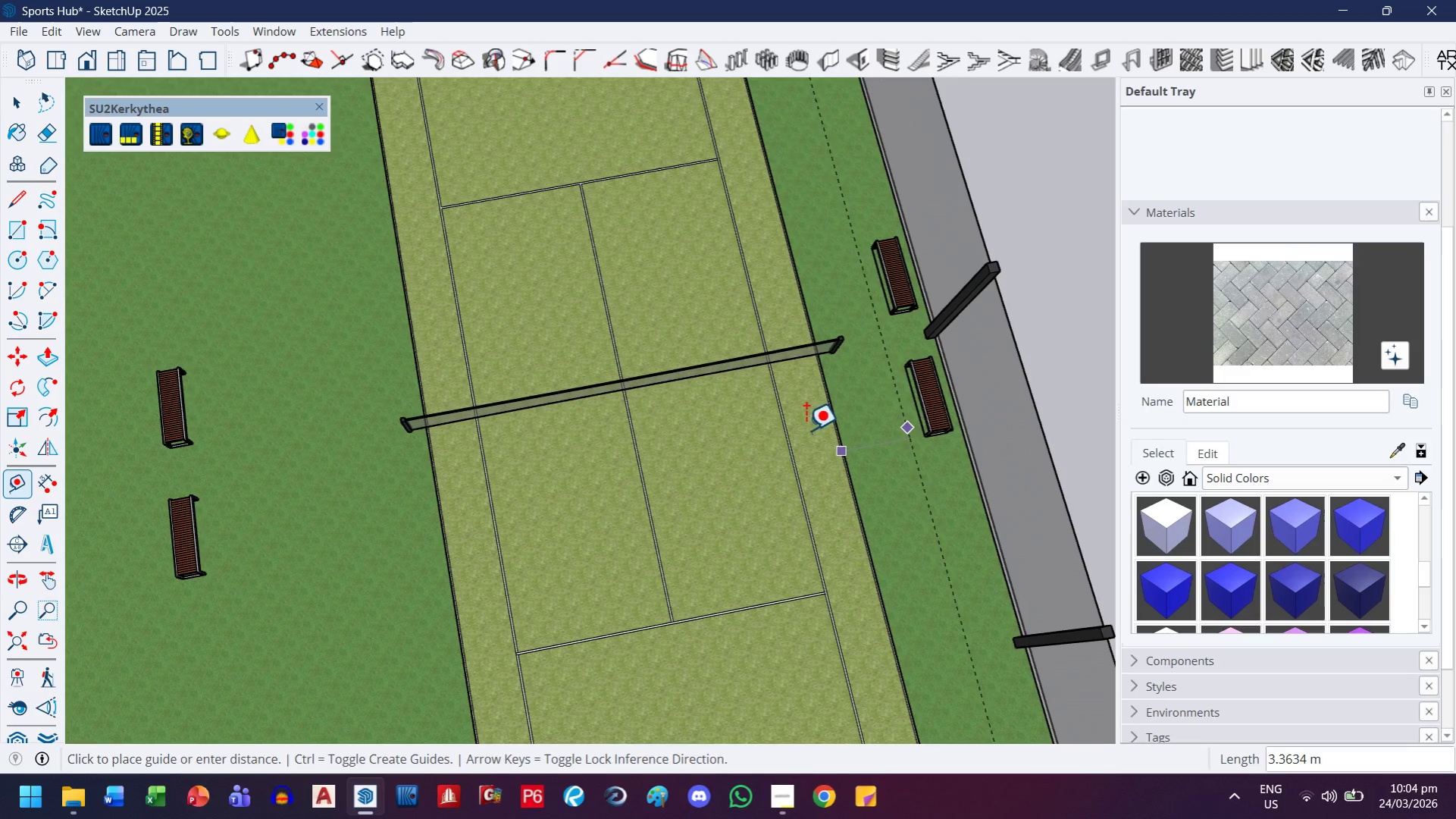 
scroll: coordinate [421, 501], scroll_direction: up, amount: 9.0
 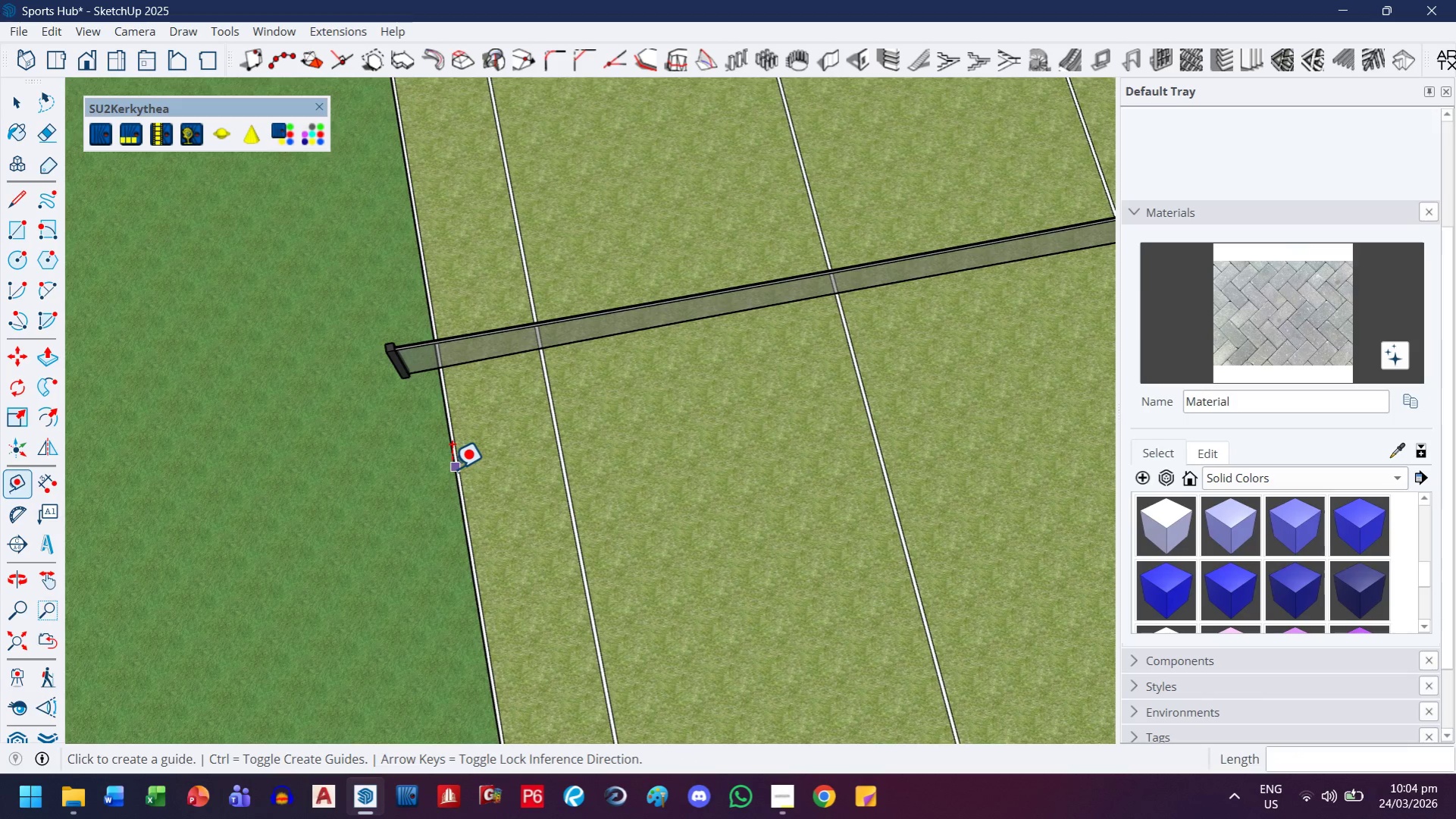 
left_click_drag(start_coordinate=[451, 469], to_coordinate=[445, 469])
 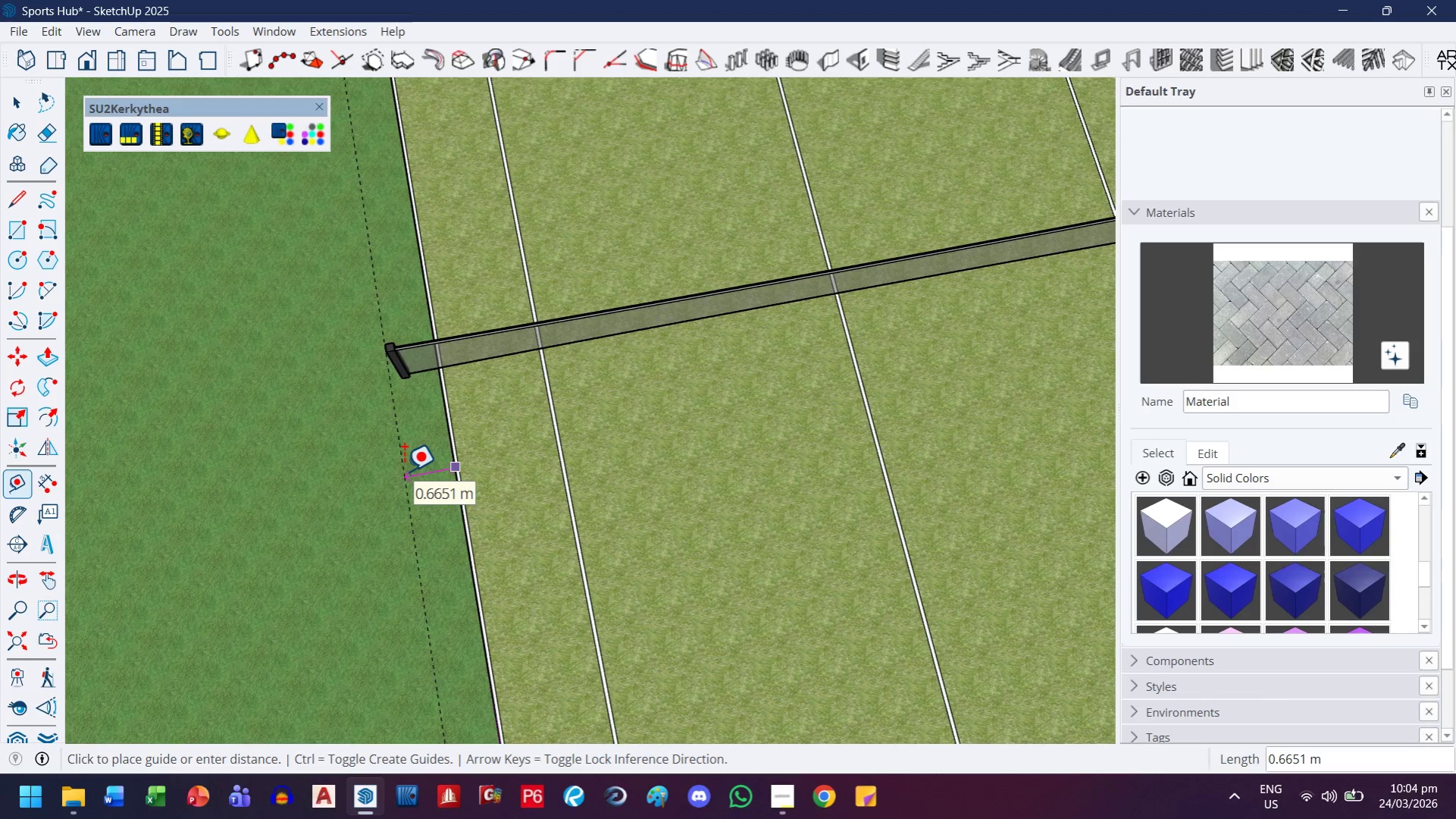 
type(2.35)
 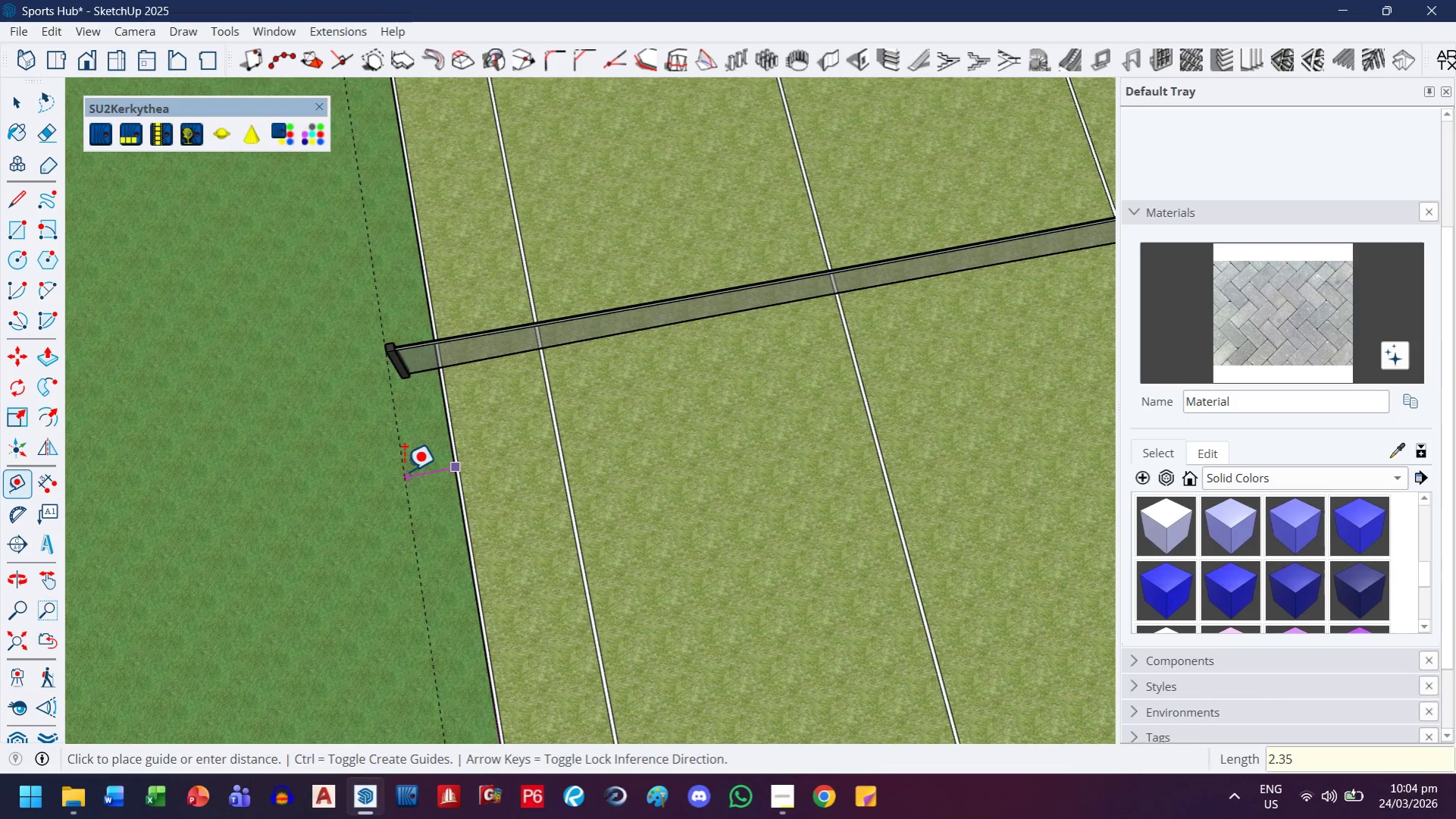 
key(Enter)
 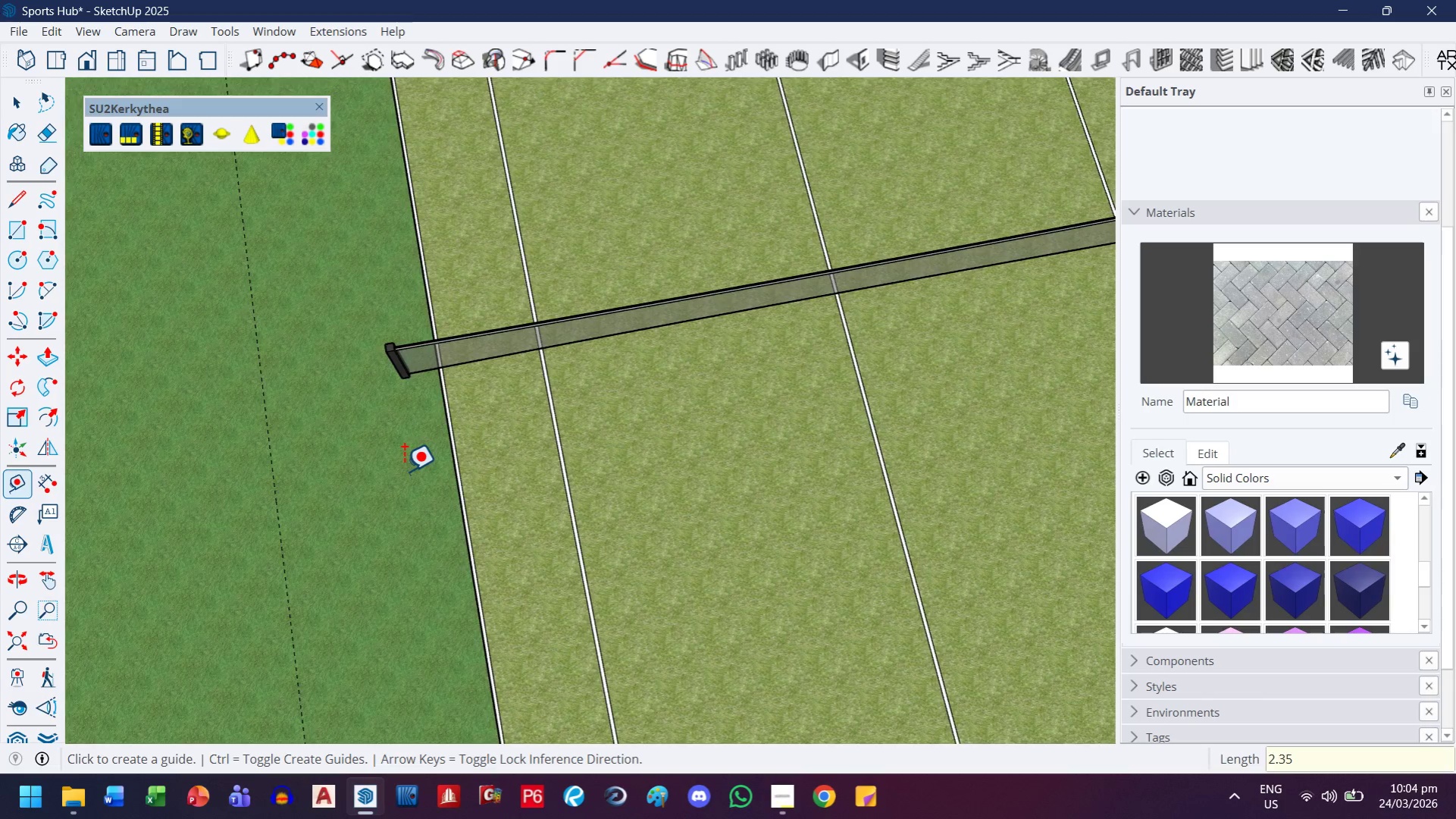 
key(H)
 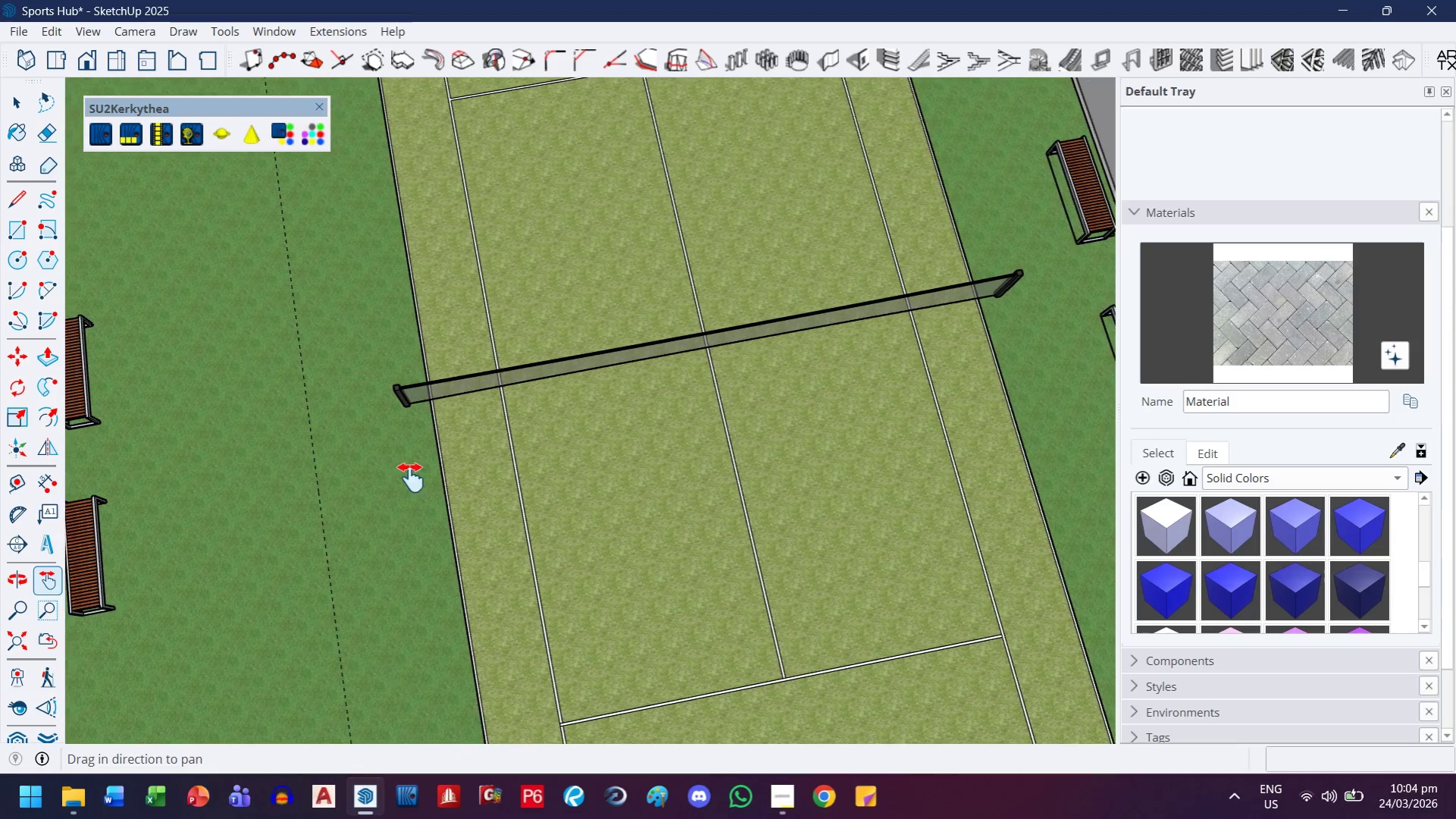 
scroll: coordinate [403, 471], scroll_direction: down, amount: 4.0
 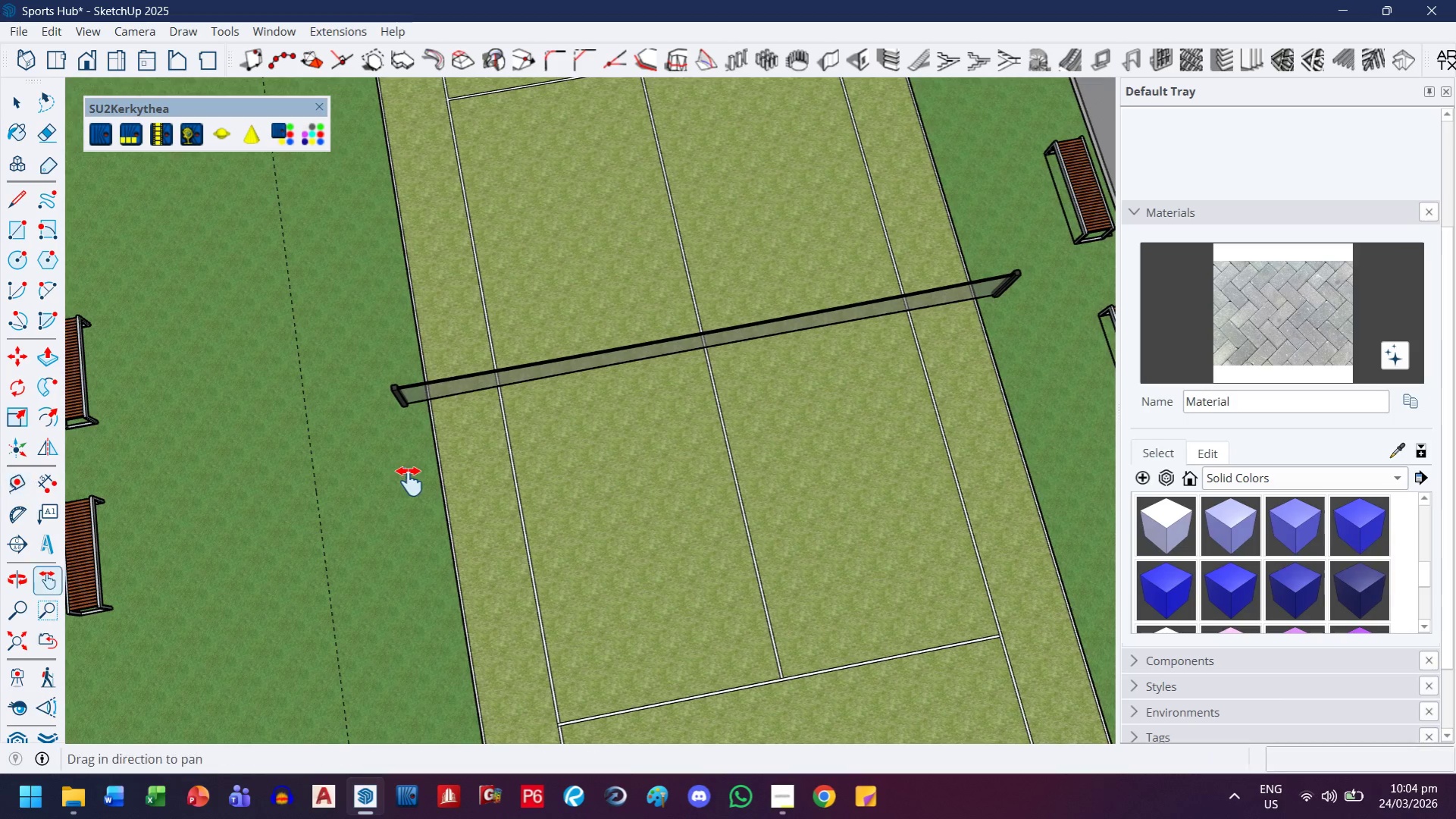 
left_click_drag(start_coordinate=[390, 480], to_coordinate=[538, 487])
 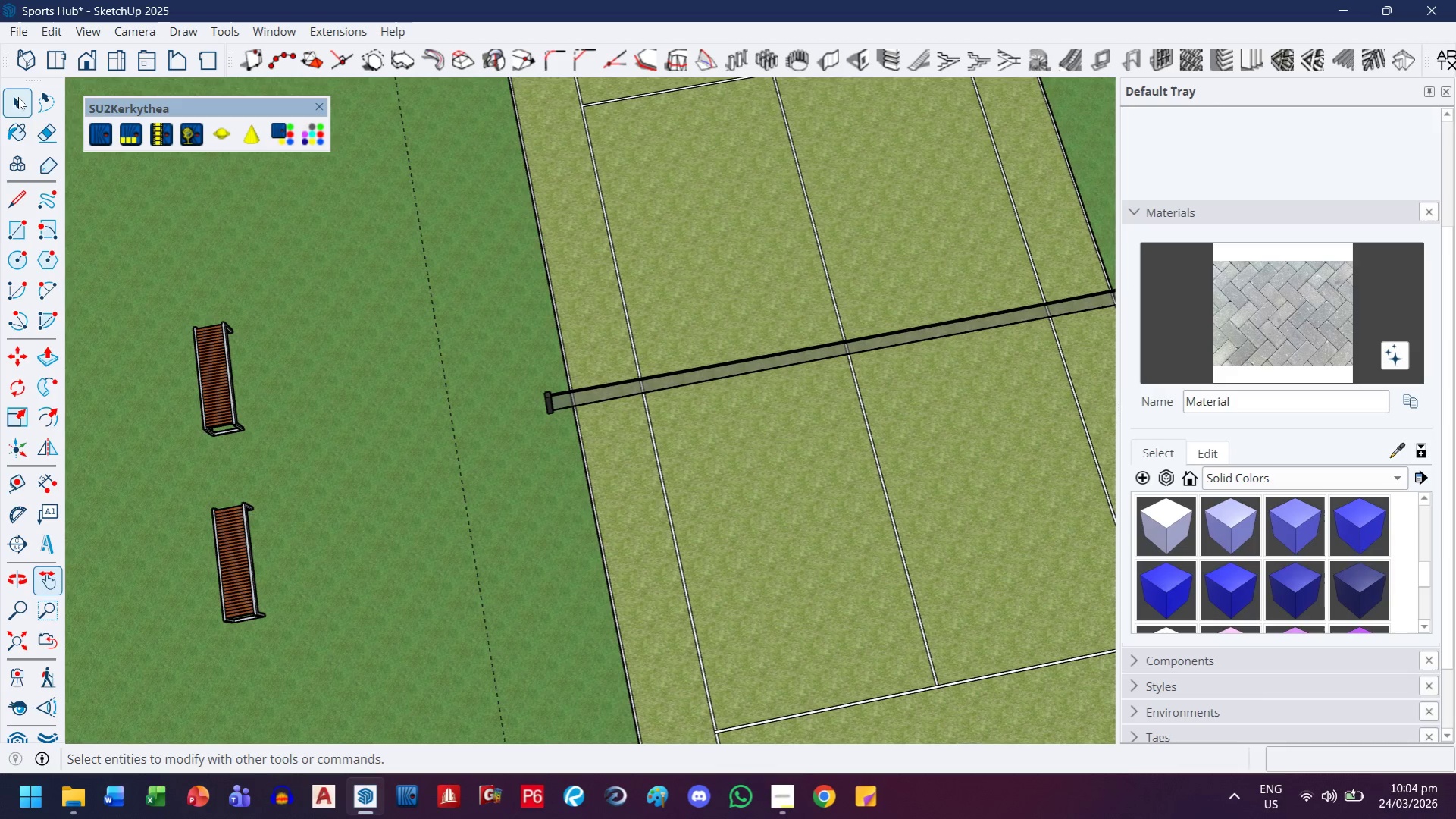 
left_click([17, 103])
 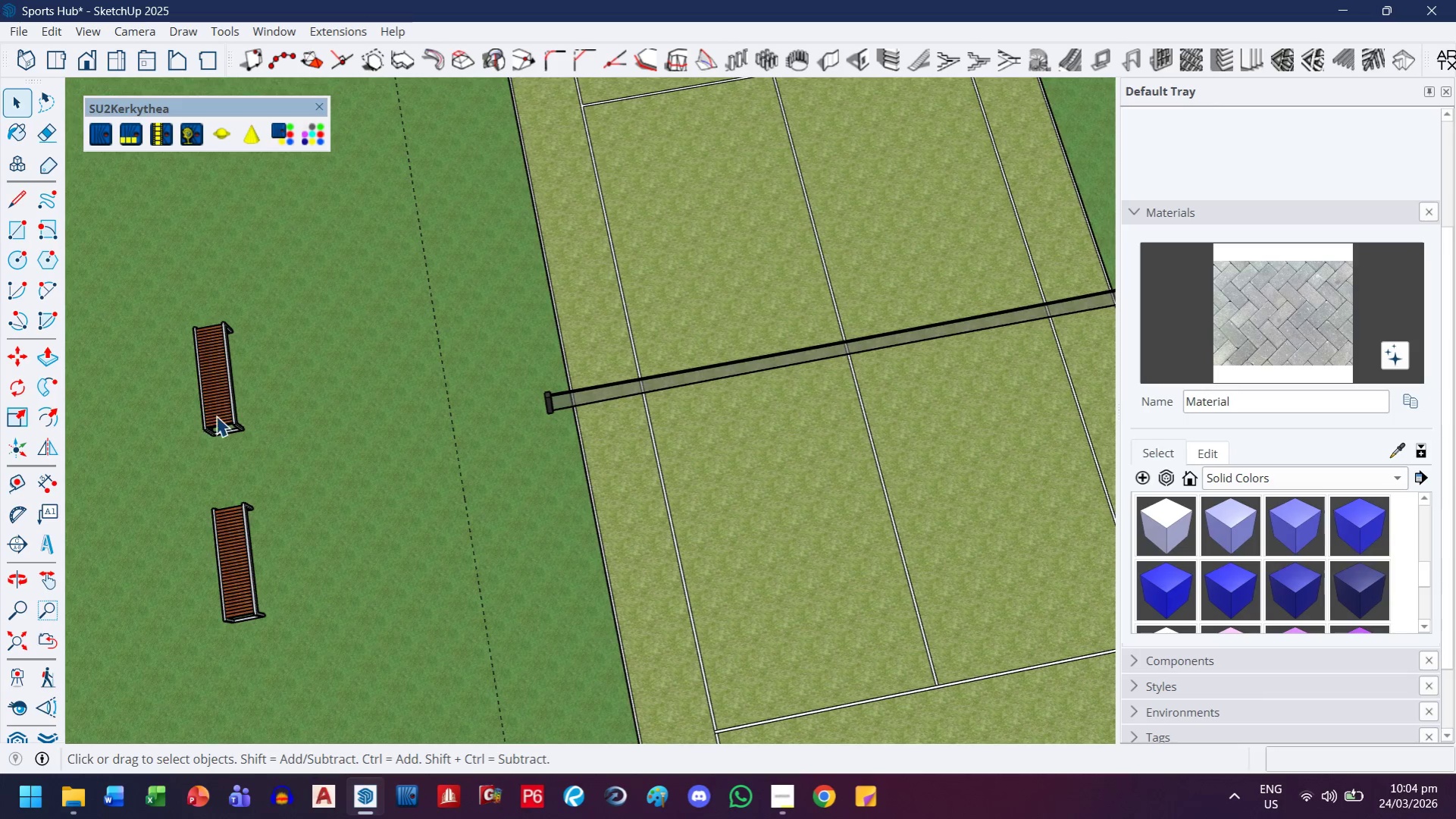 
left_click([213, 400])
 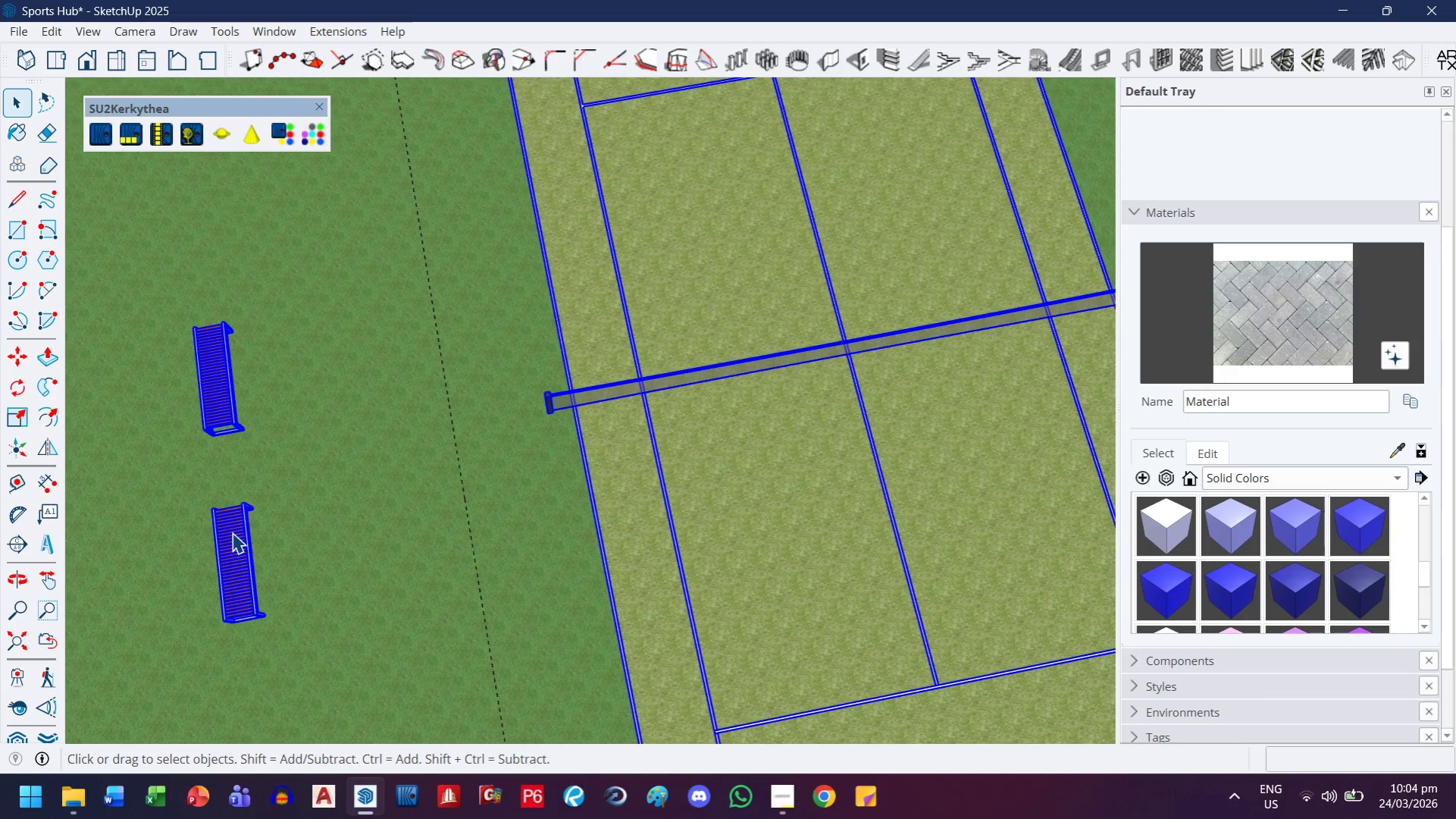 
key(Control+ControlLeft)
 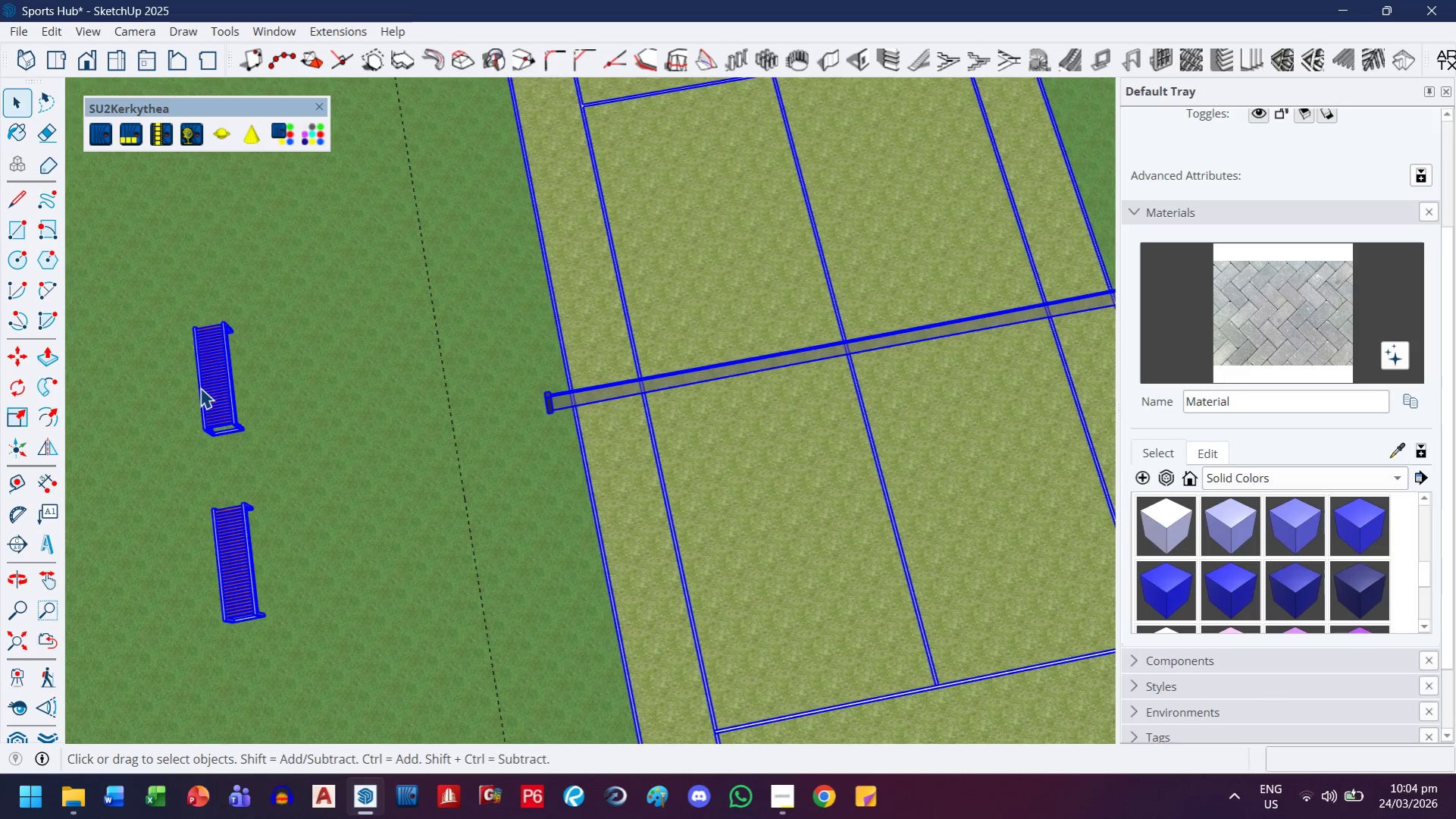 
double_click([203, 388])
 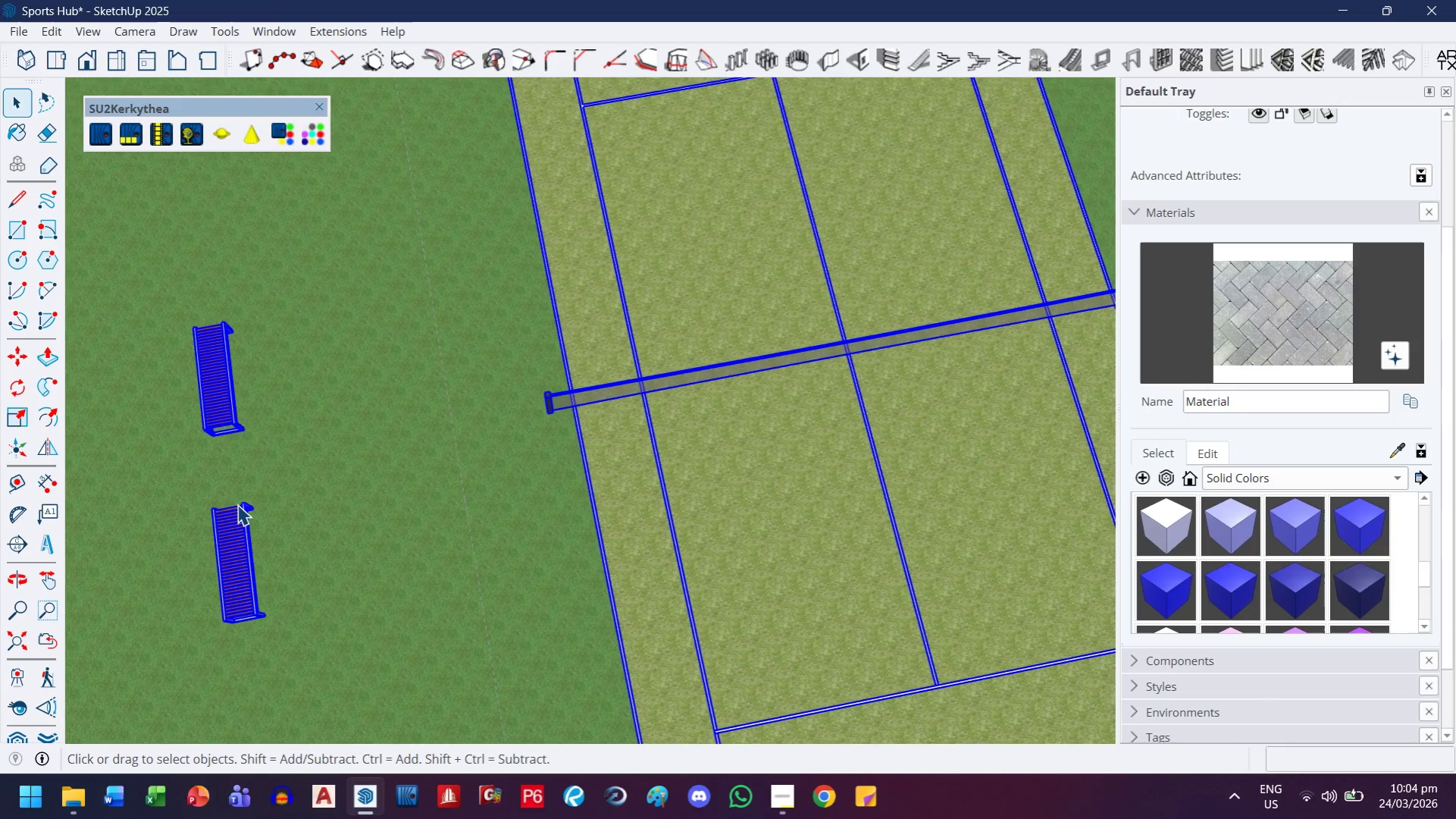 
double_click([218, 390])
 